 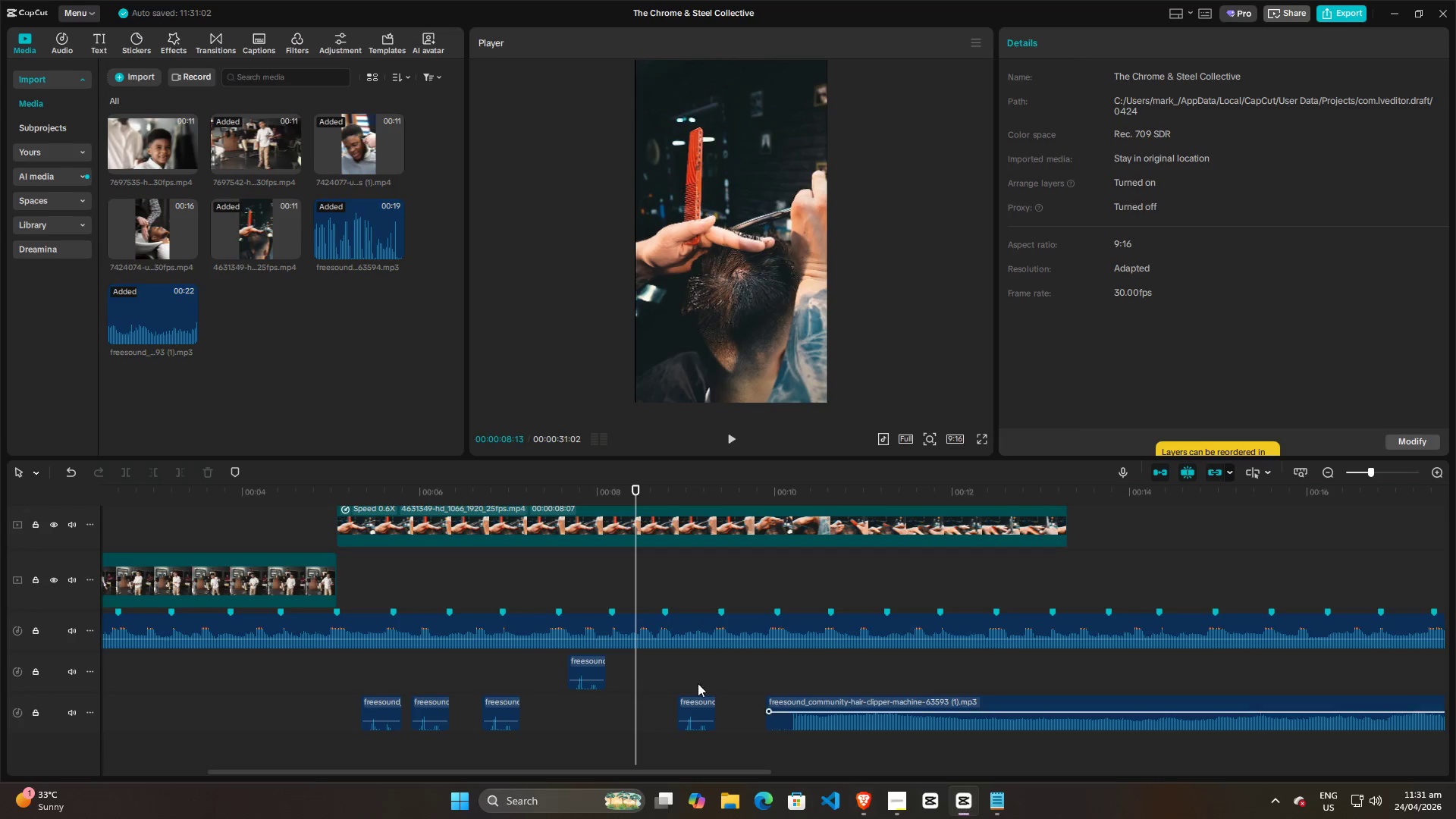 
hold_key(key=ControlLeft, duration=1.17)
 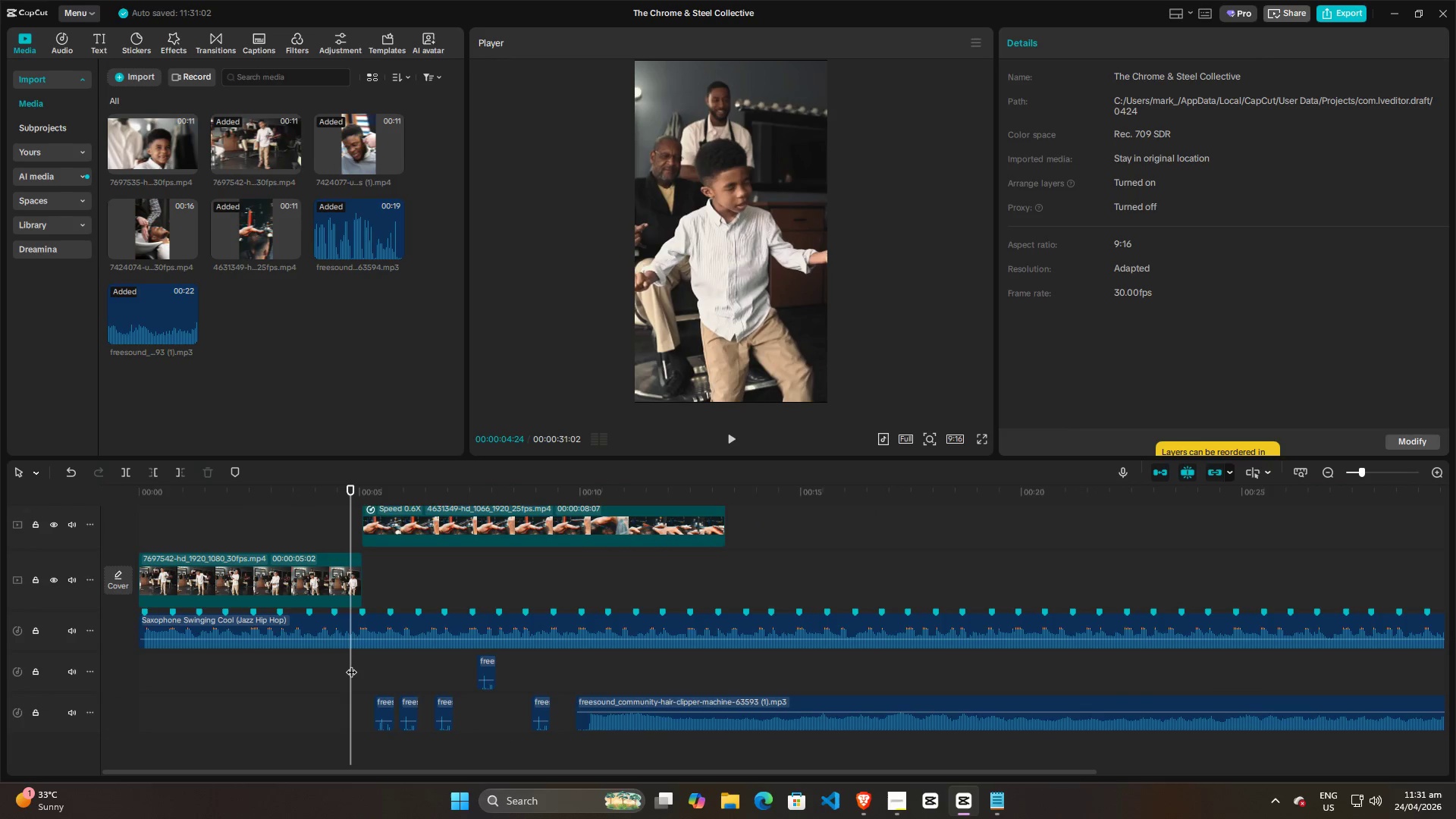 
left_click([351, 664])
 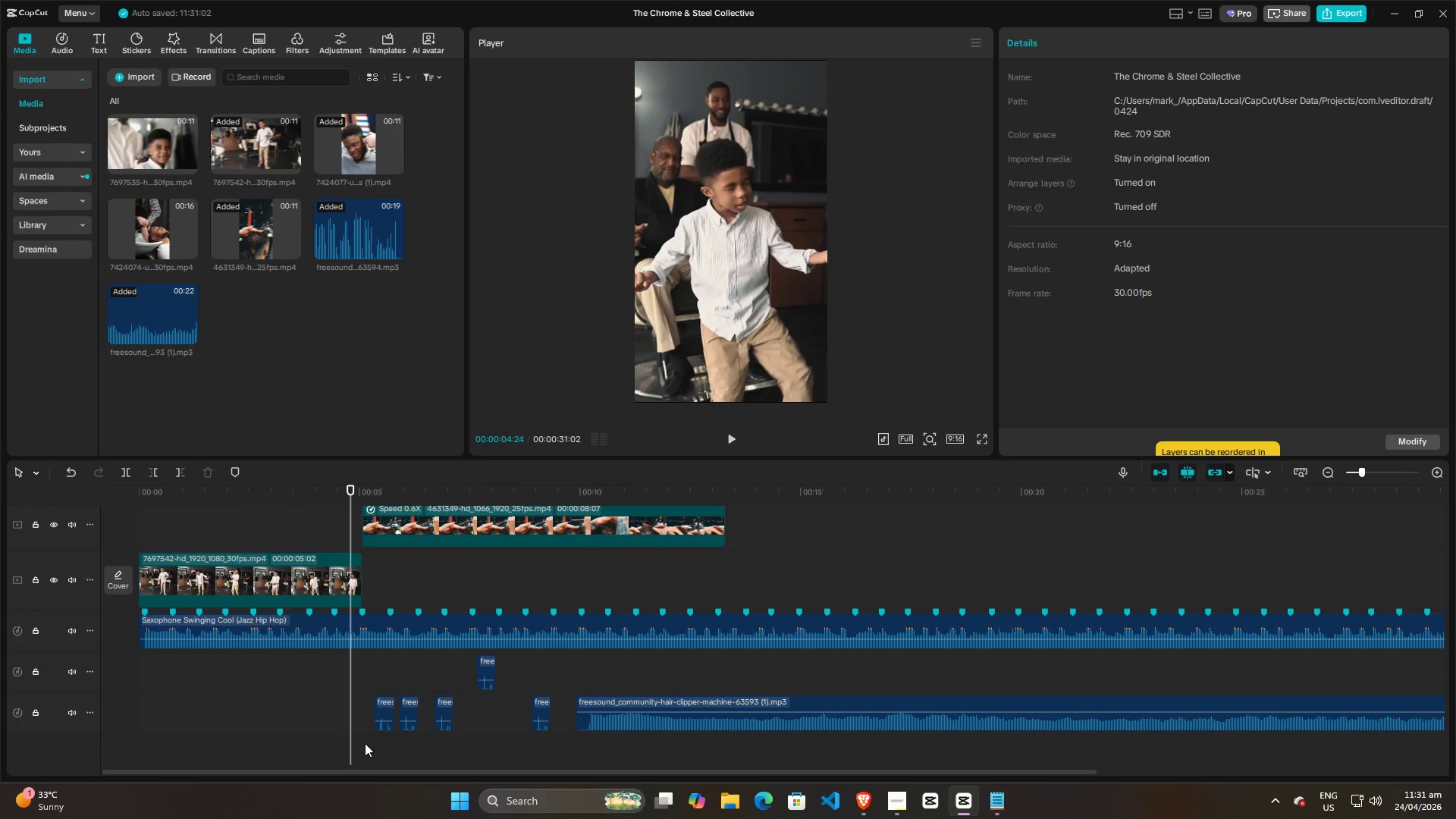 
scroll: coordinate [397, 651], scroll_direction: down, amount: 14.0
 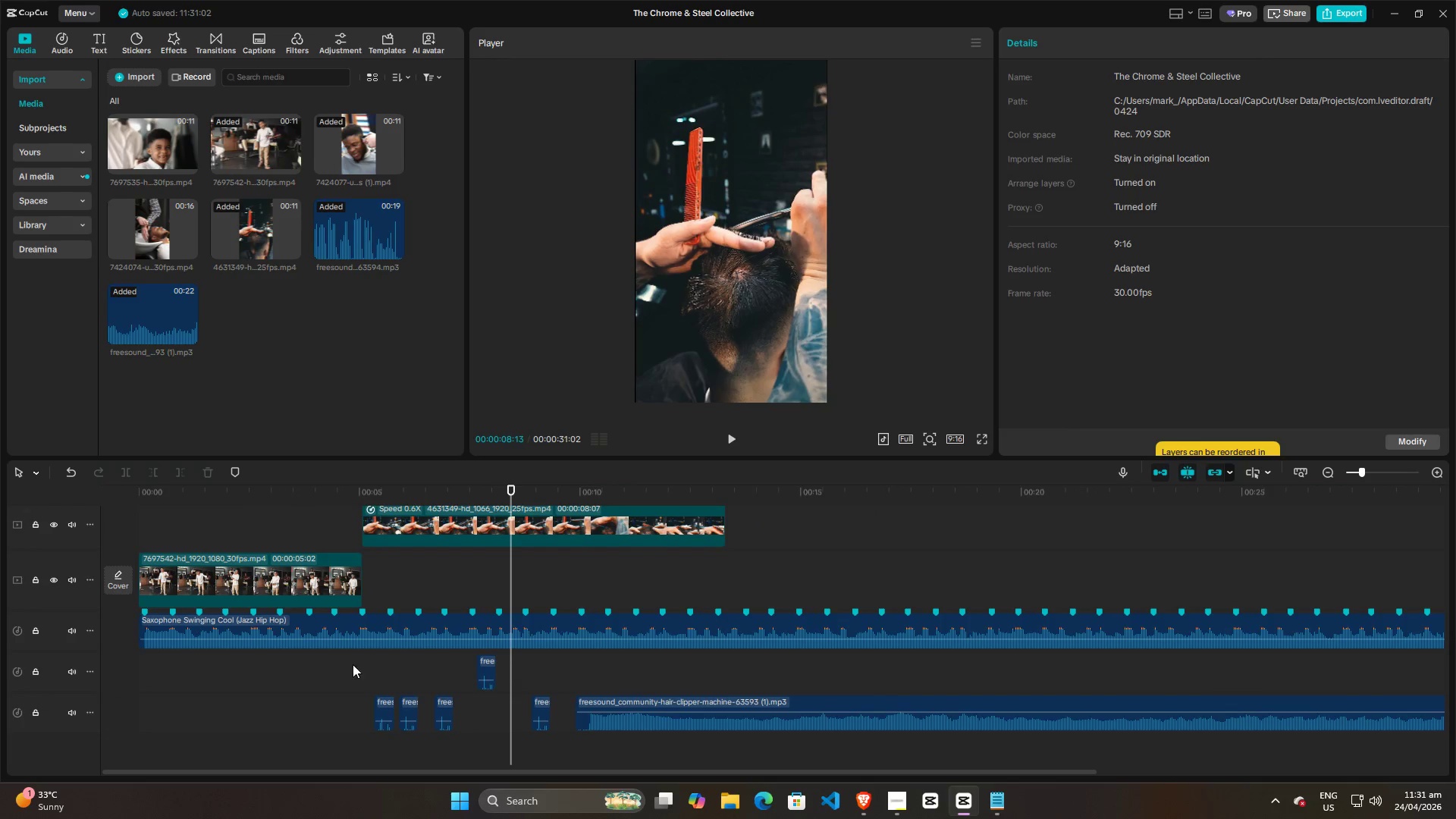 
left_click_drag(start_coordinate=[484, 662], to_coordinate=[483, 714])
 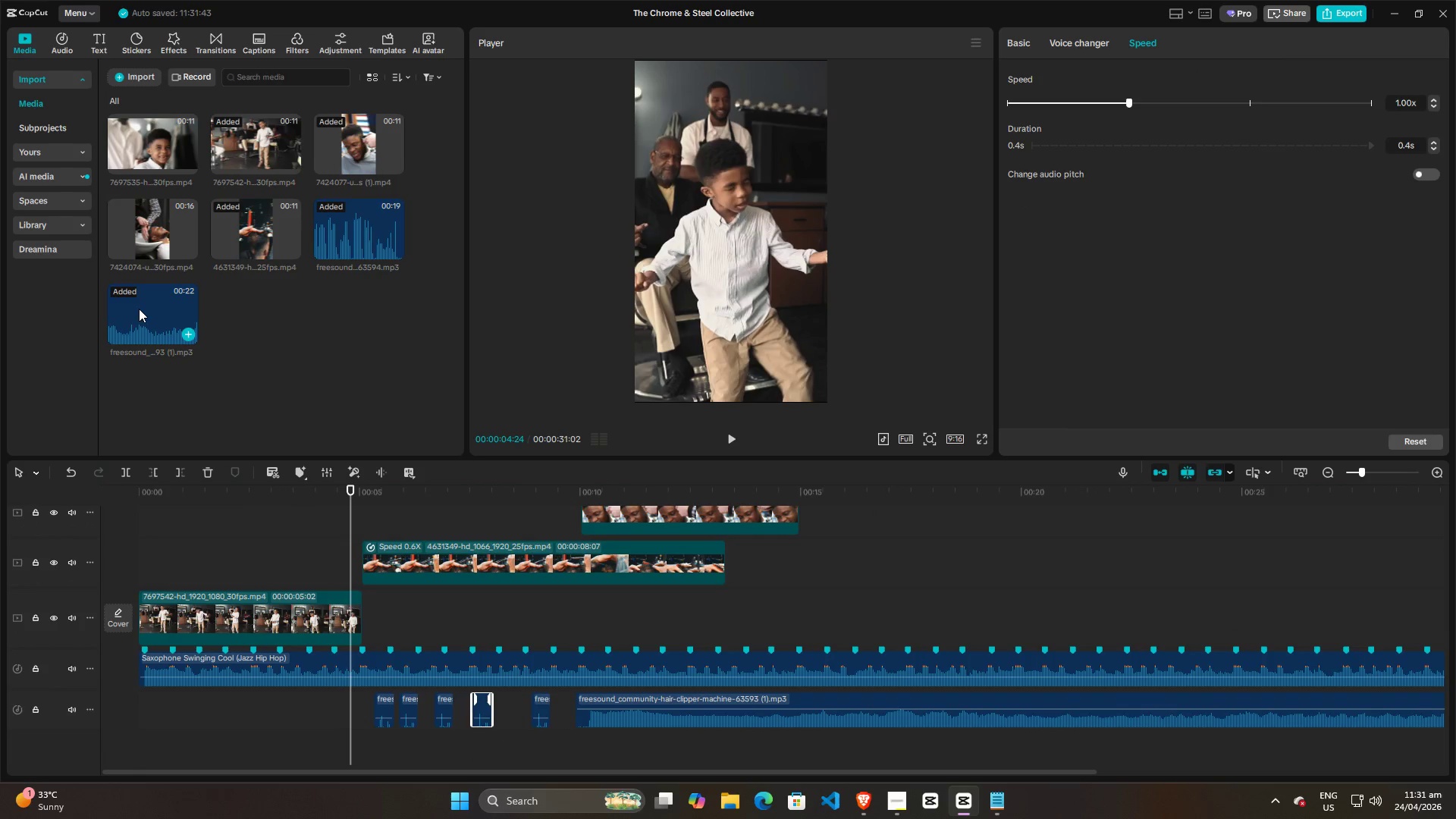 
left_click([139, 309])
 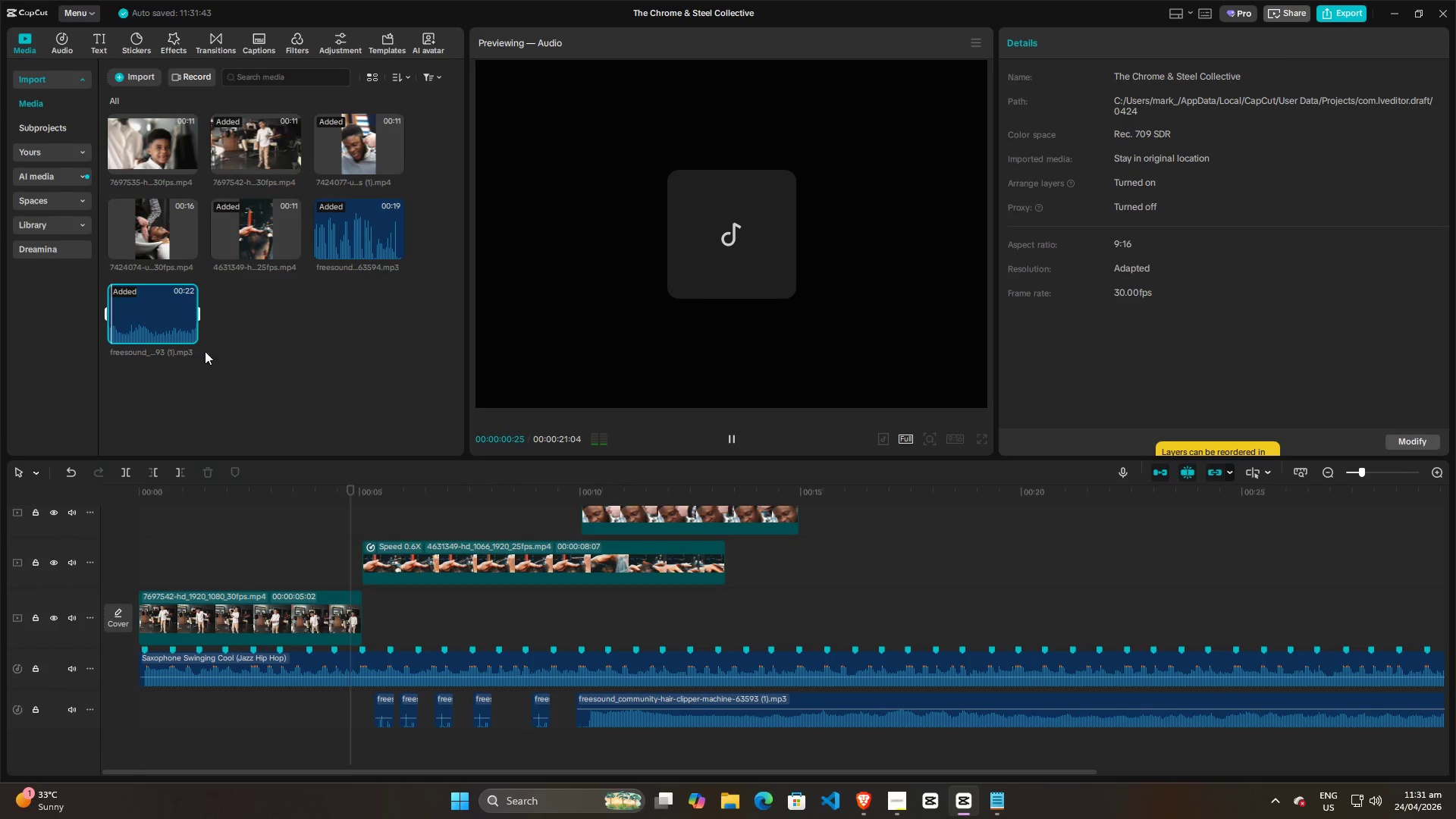 
left_click_drag(start_coordinate=[355, 226], to_coordinate=[363, 702])
 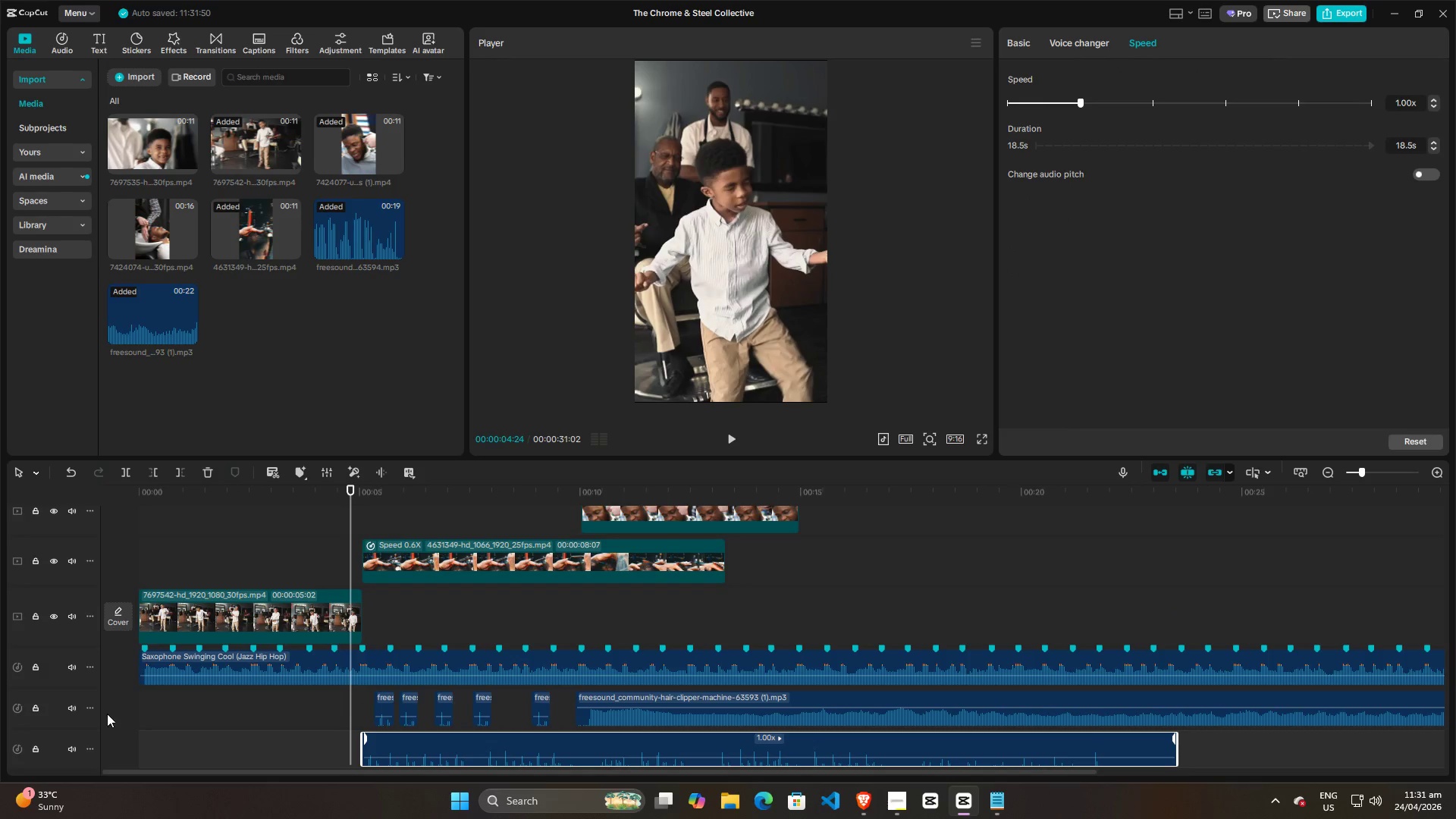 
left_click([76, 709])
 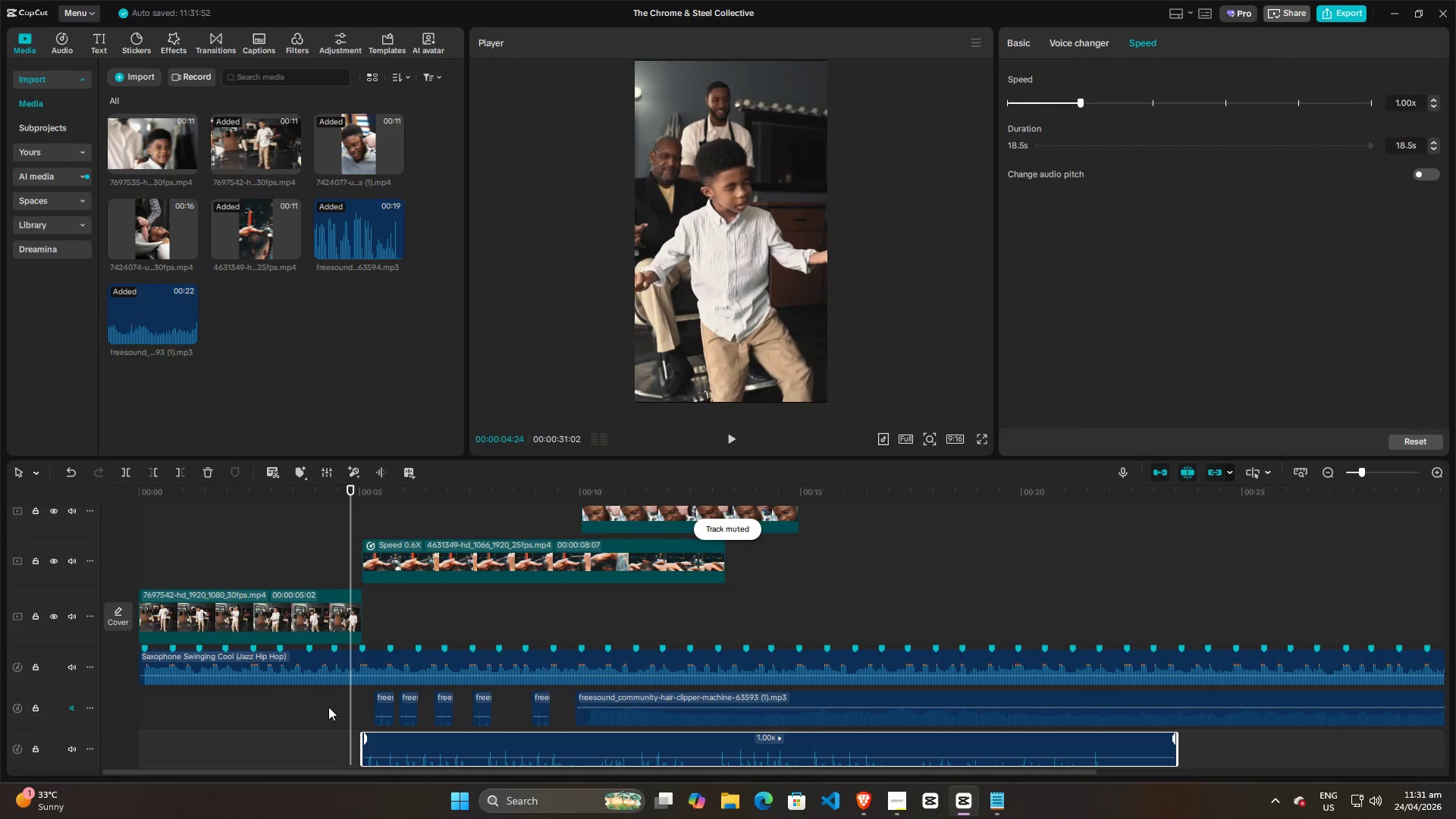 
key(Space)
 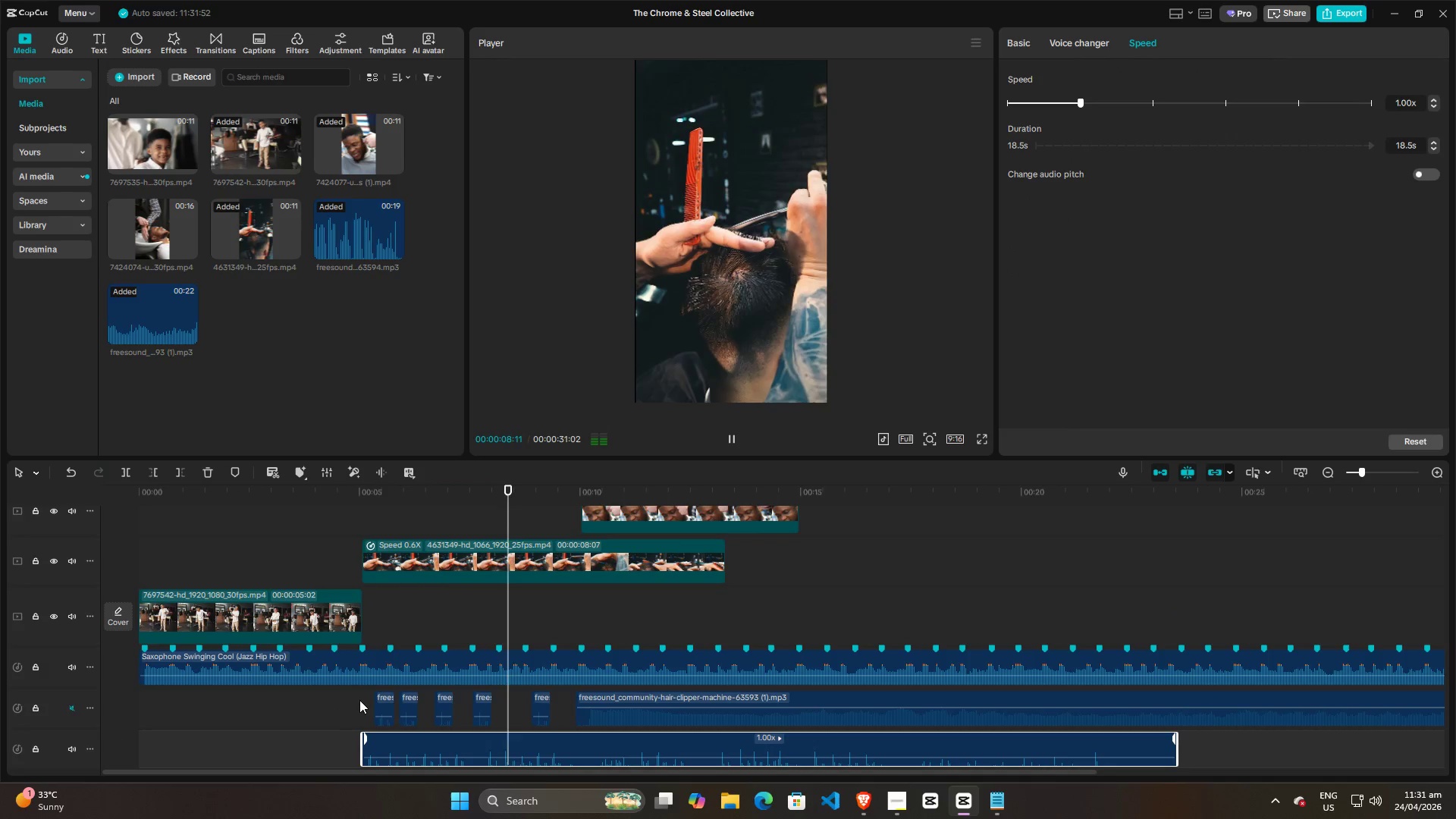 
key(Space)
 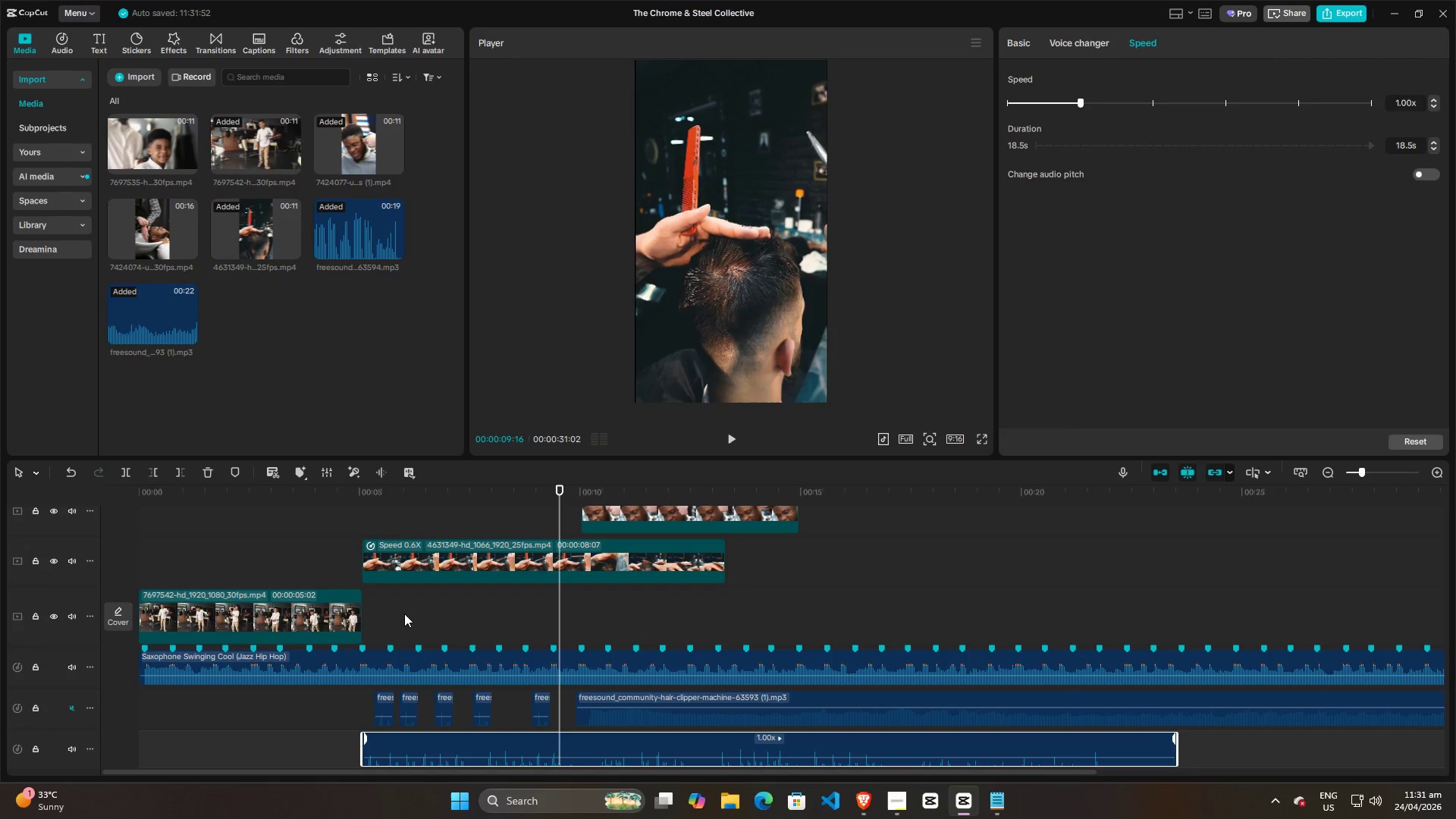 
left_click([404, 613])
 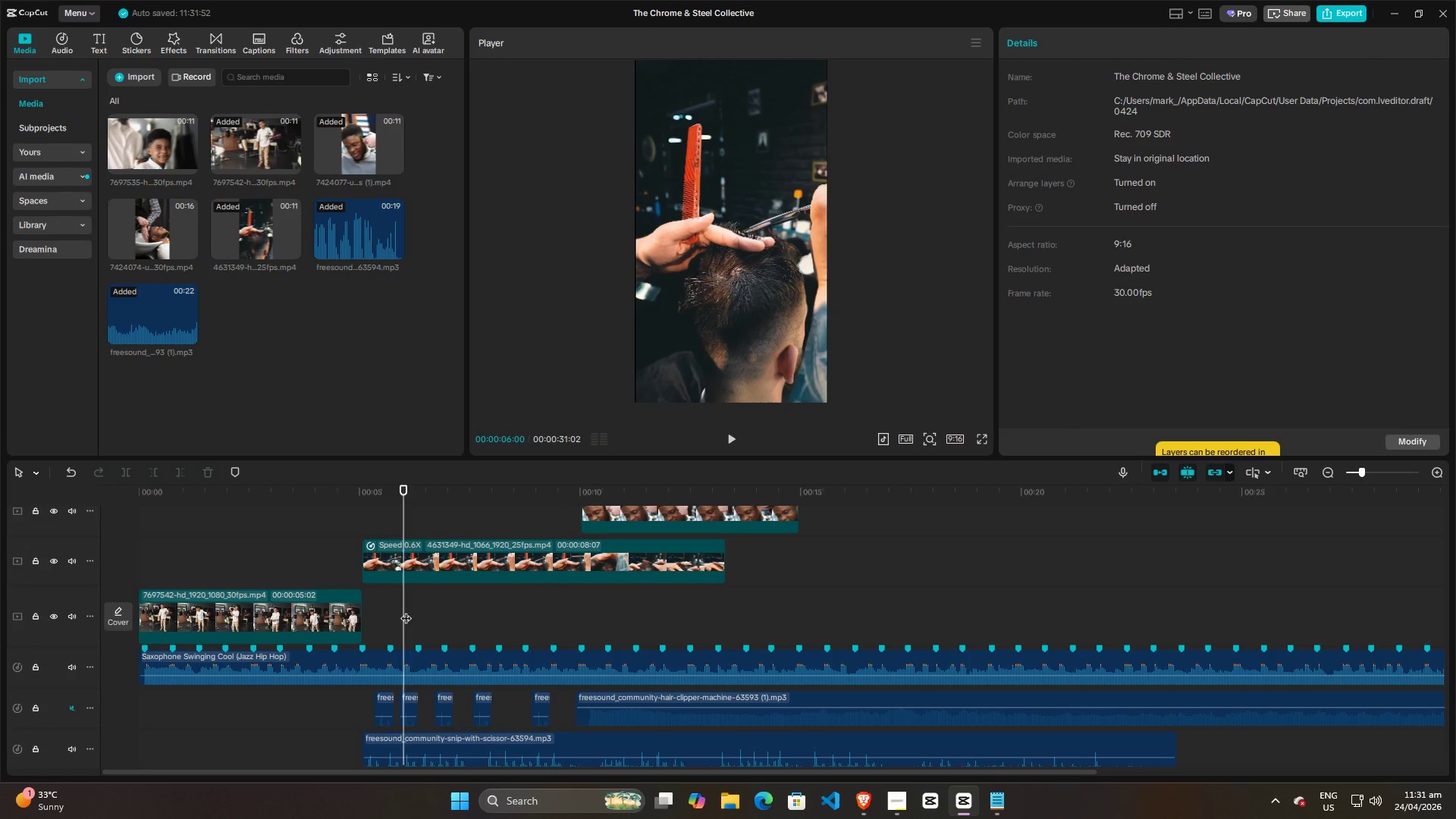 
left_click_drag(start_coordinate=[406, 610], to_coordinate=[366, 610])
 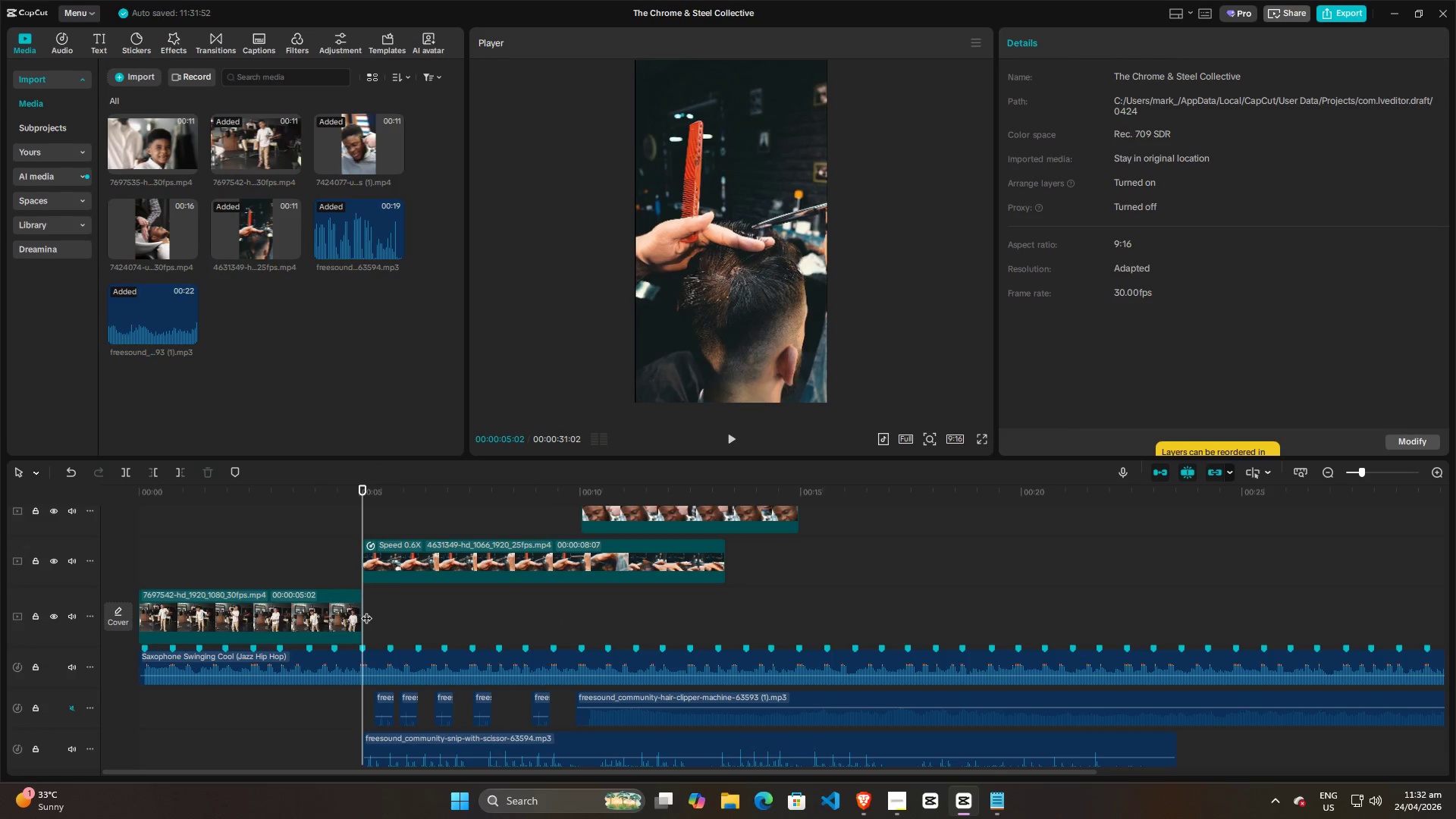 
hold_key(key=Space, duration=0.66)
 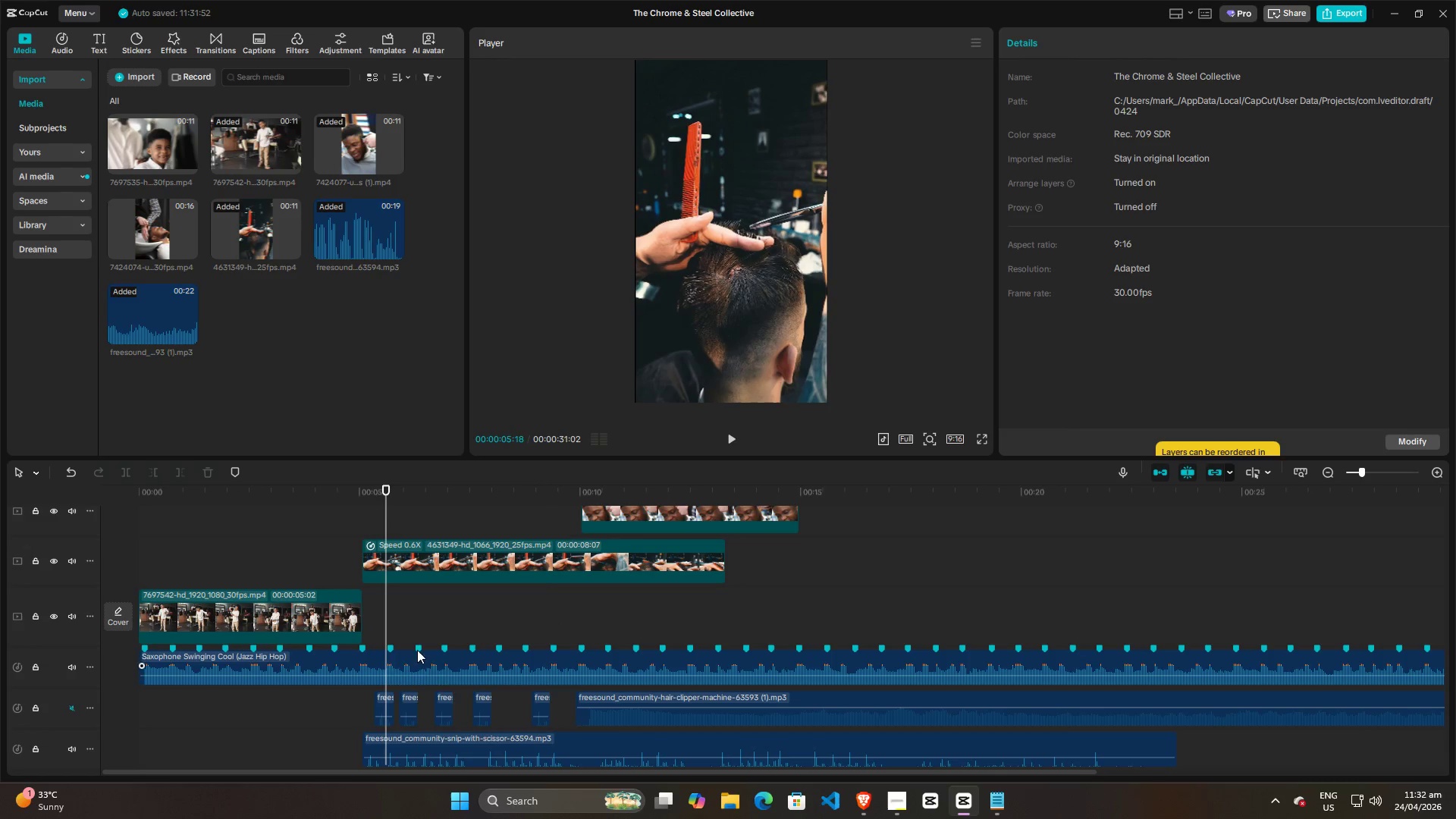 
key(Space)
 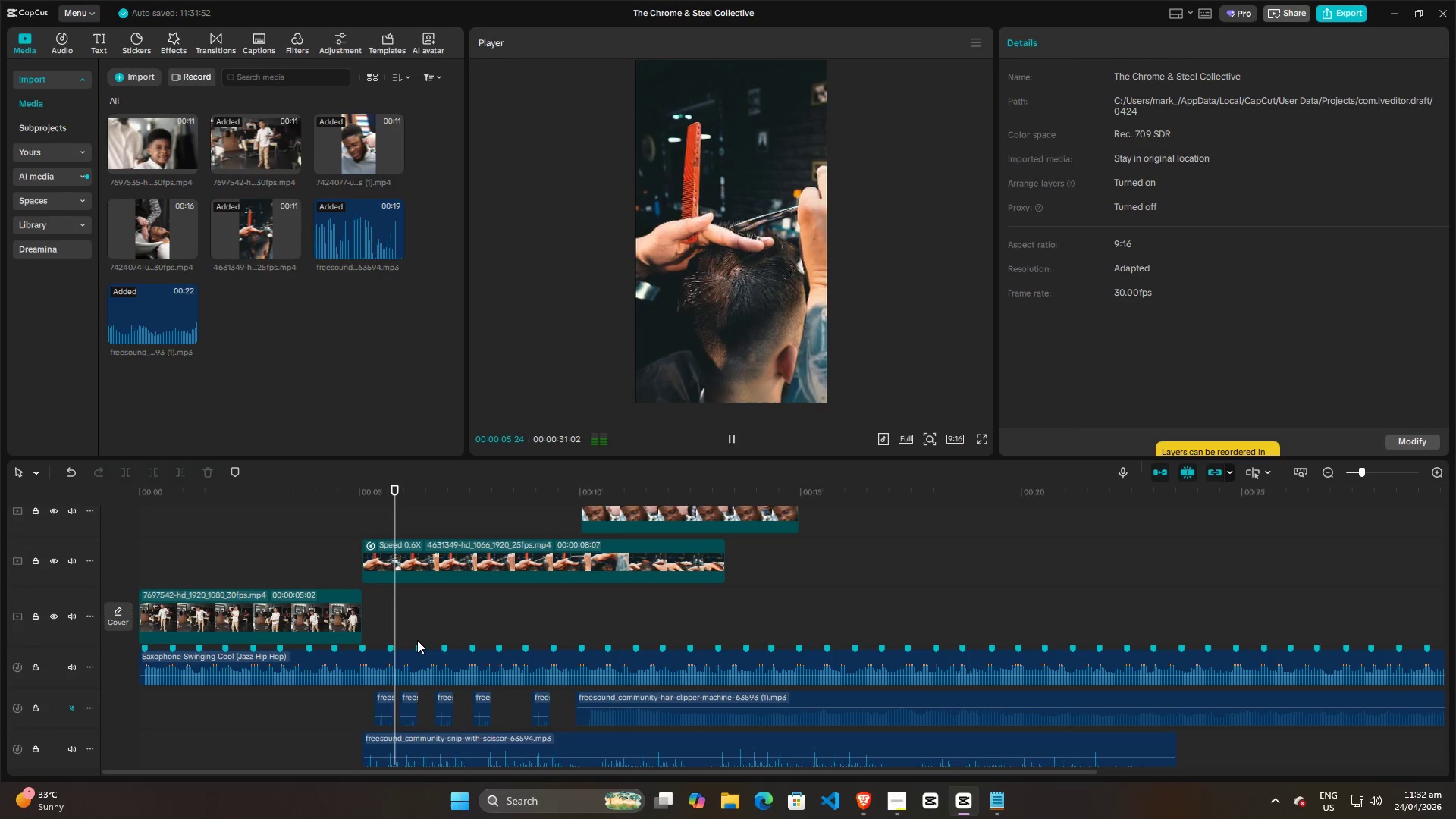 
key(Space)
 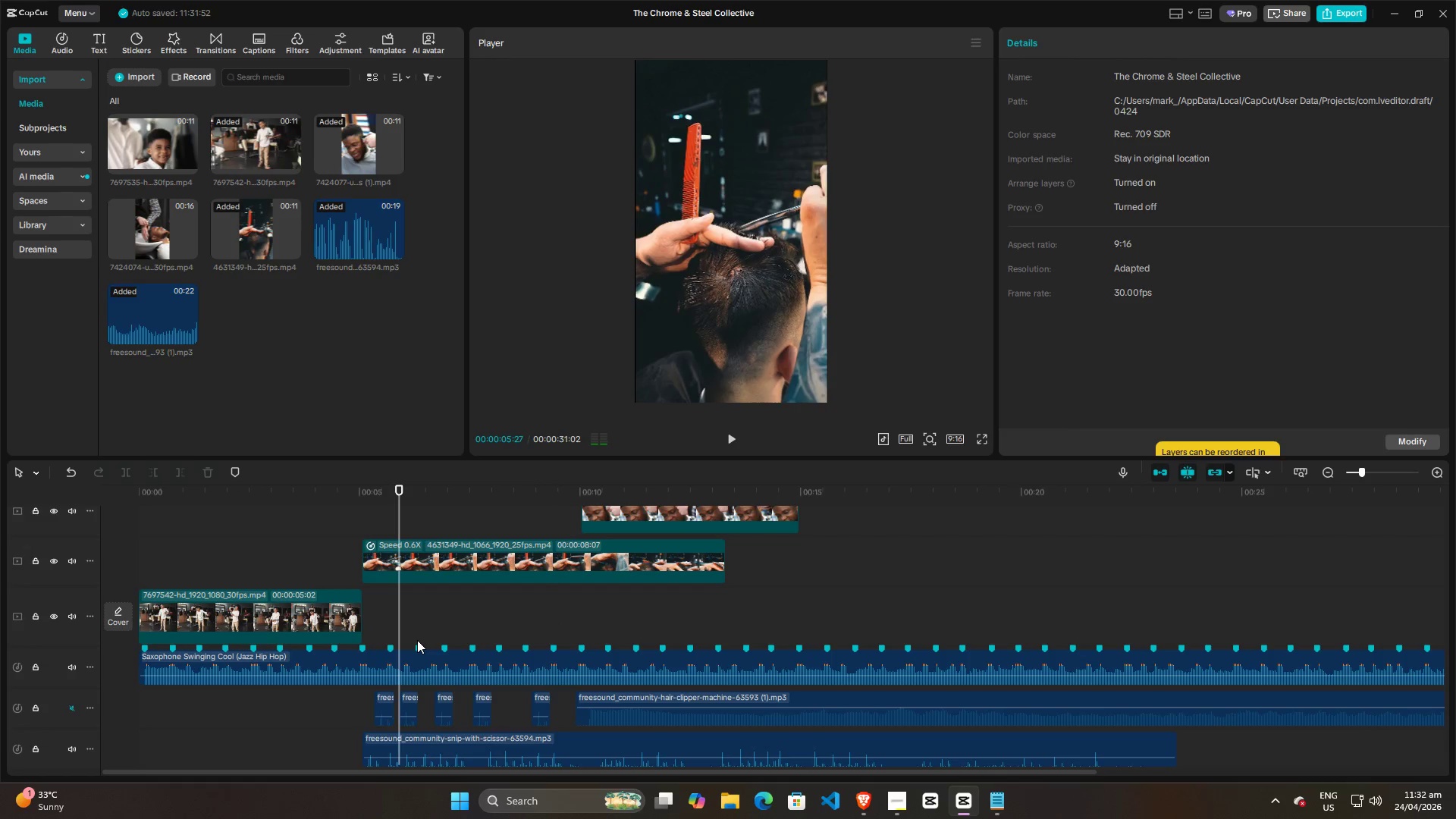 
key(Space)
 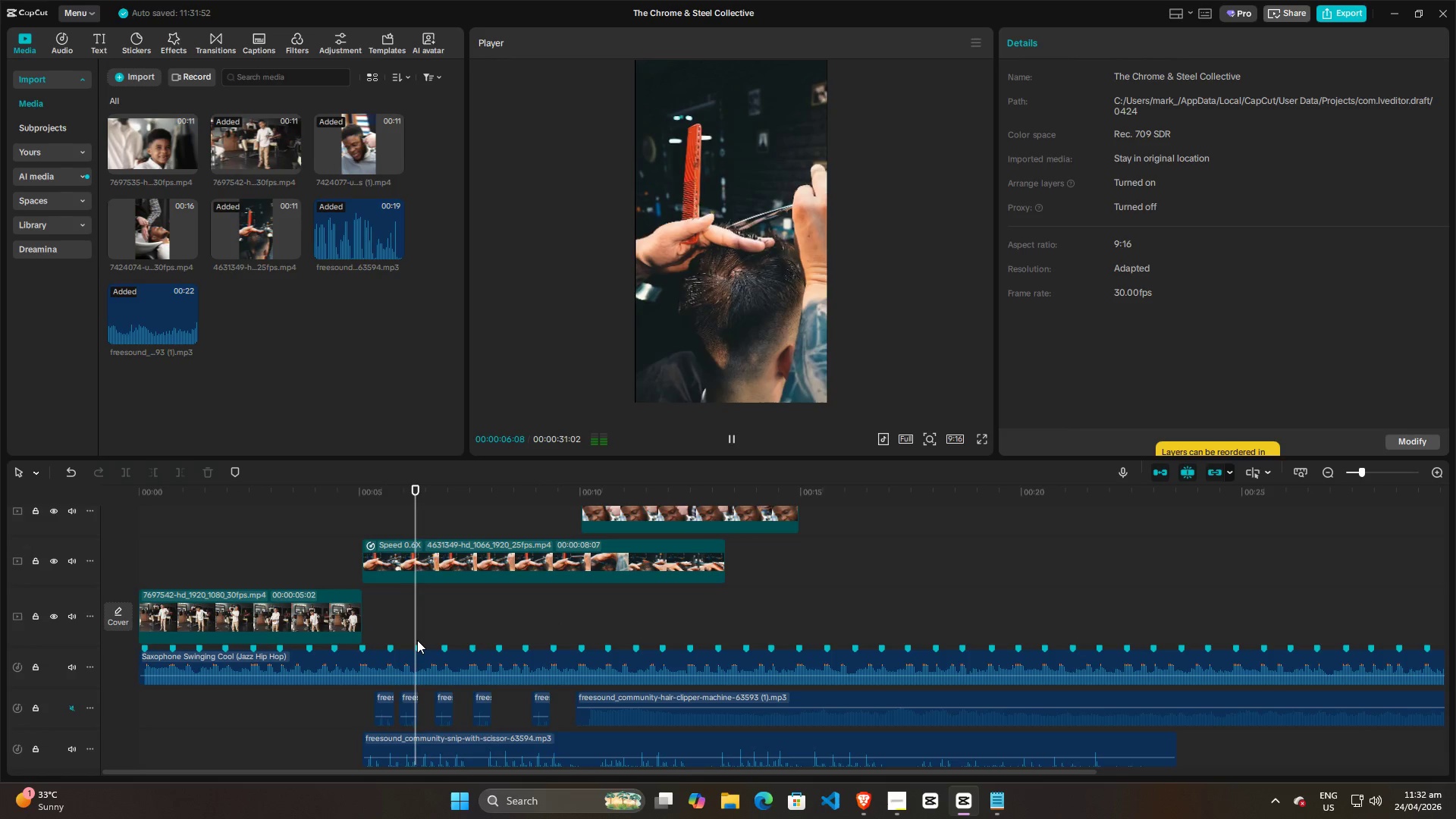 
key(Space)
 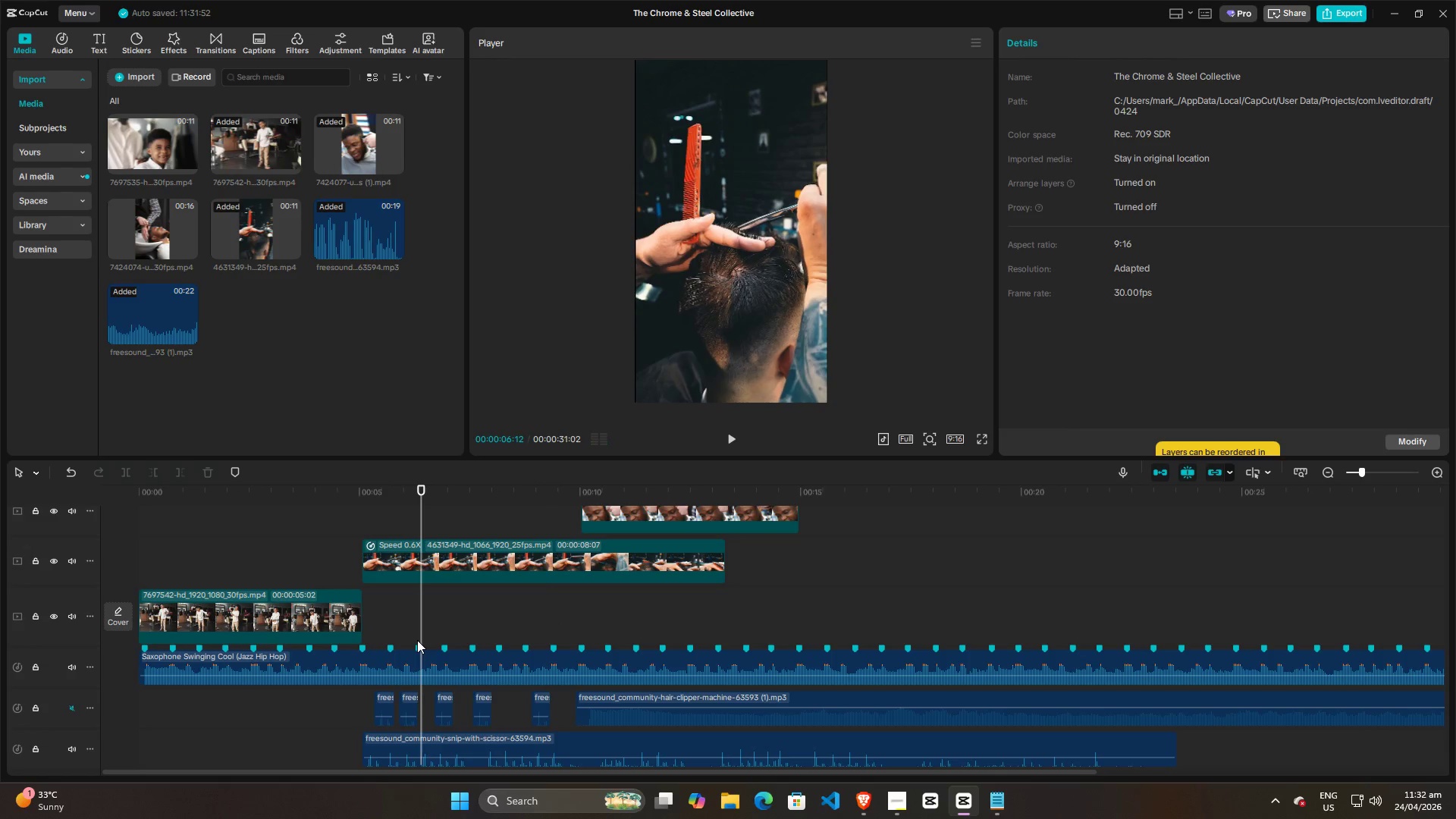 
key(Space)
 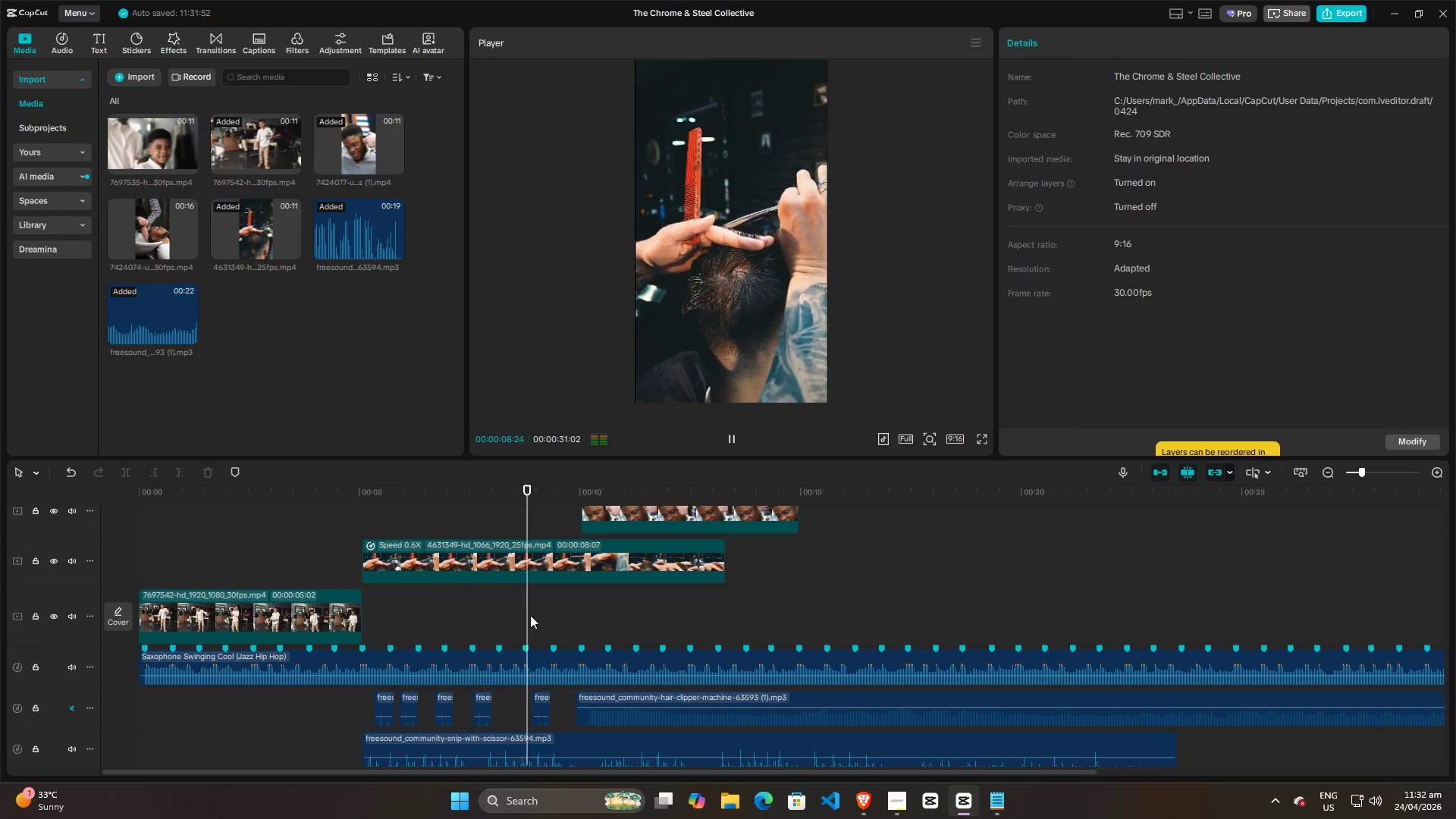 
key(Space)
 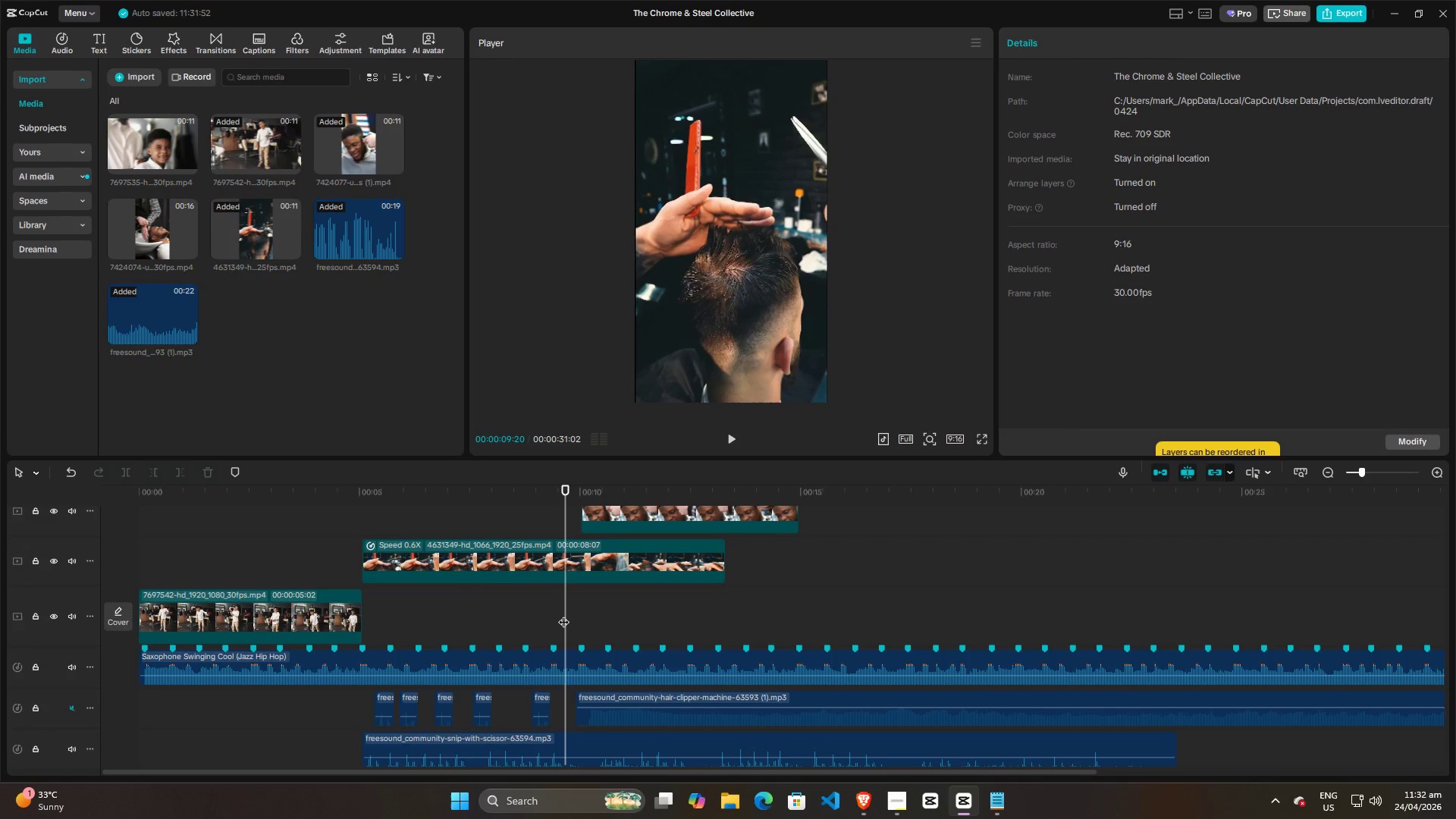 
left_click_drag(start_coordinate=[564, 614], to_coordinate=[547, 620])
 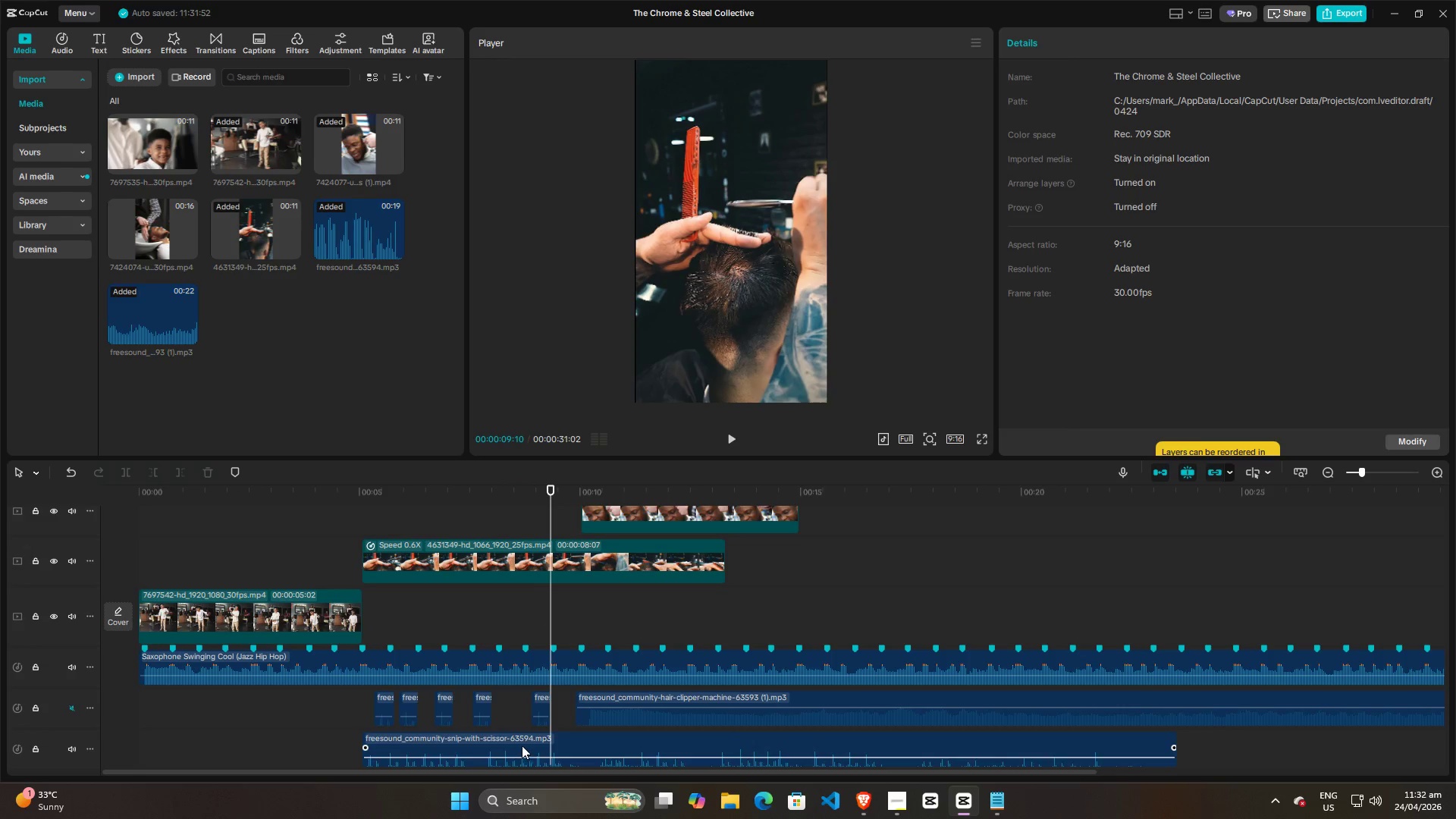 
left_click([524, 742])
 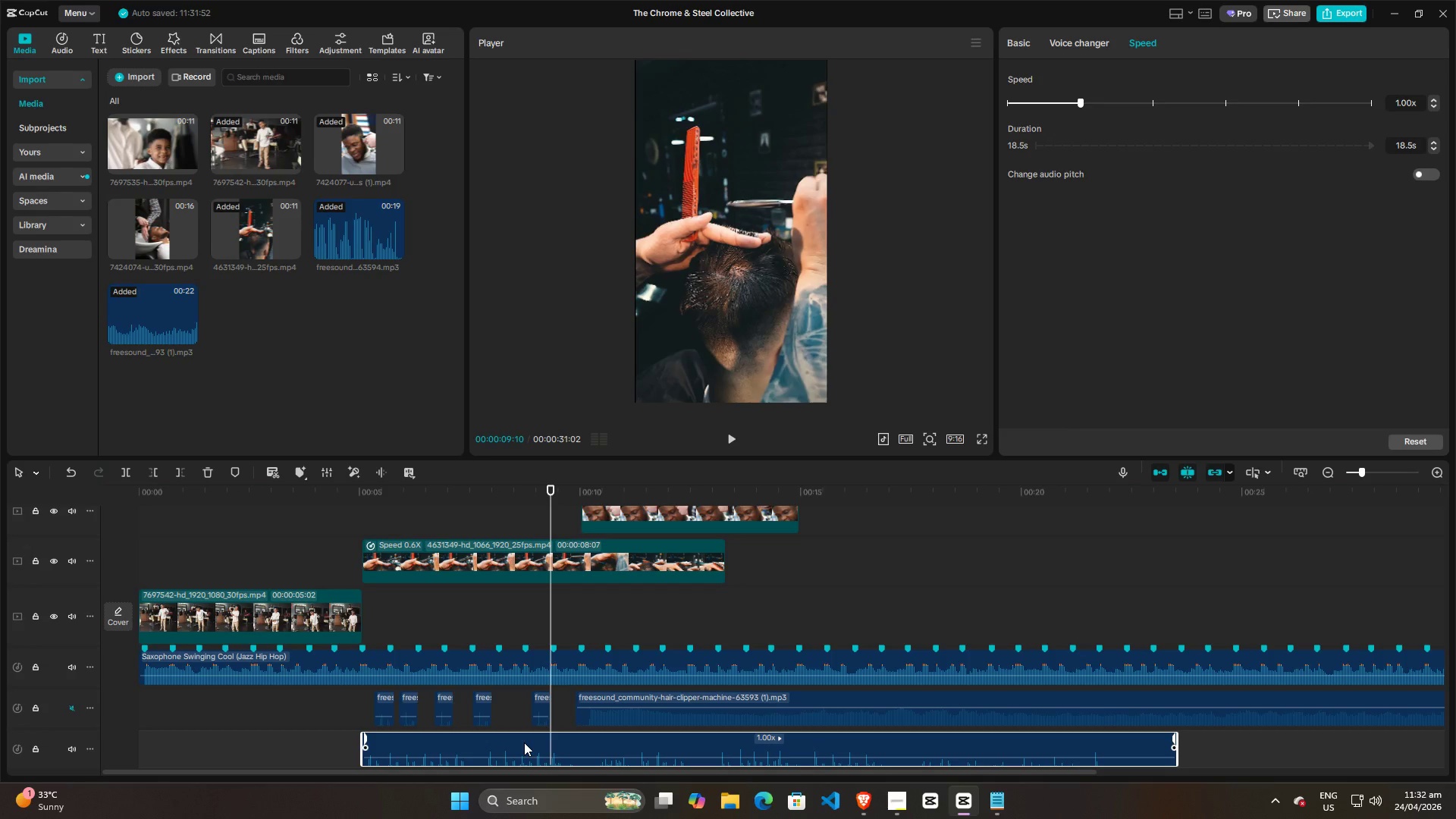 
key(W)
 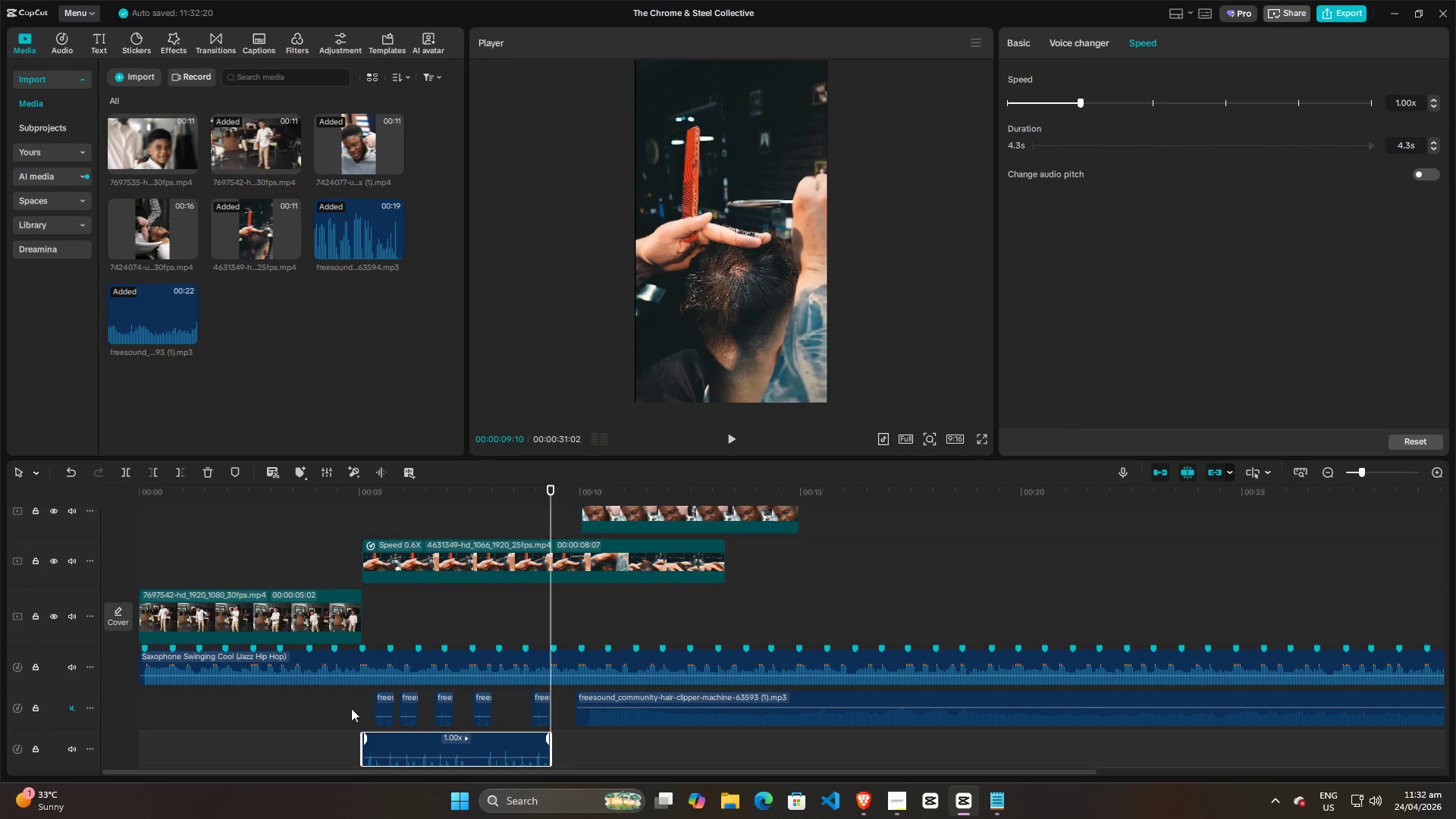 
left_click([335, 714])
 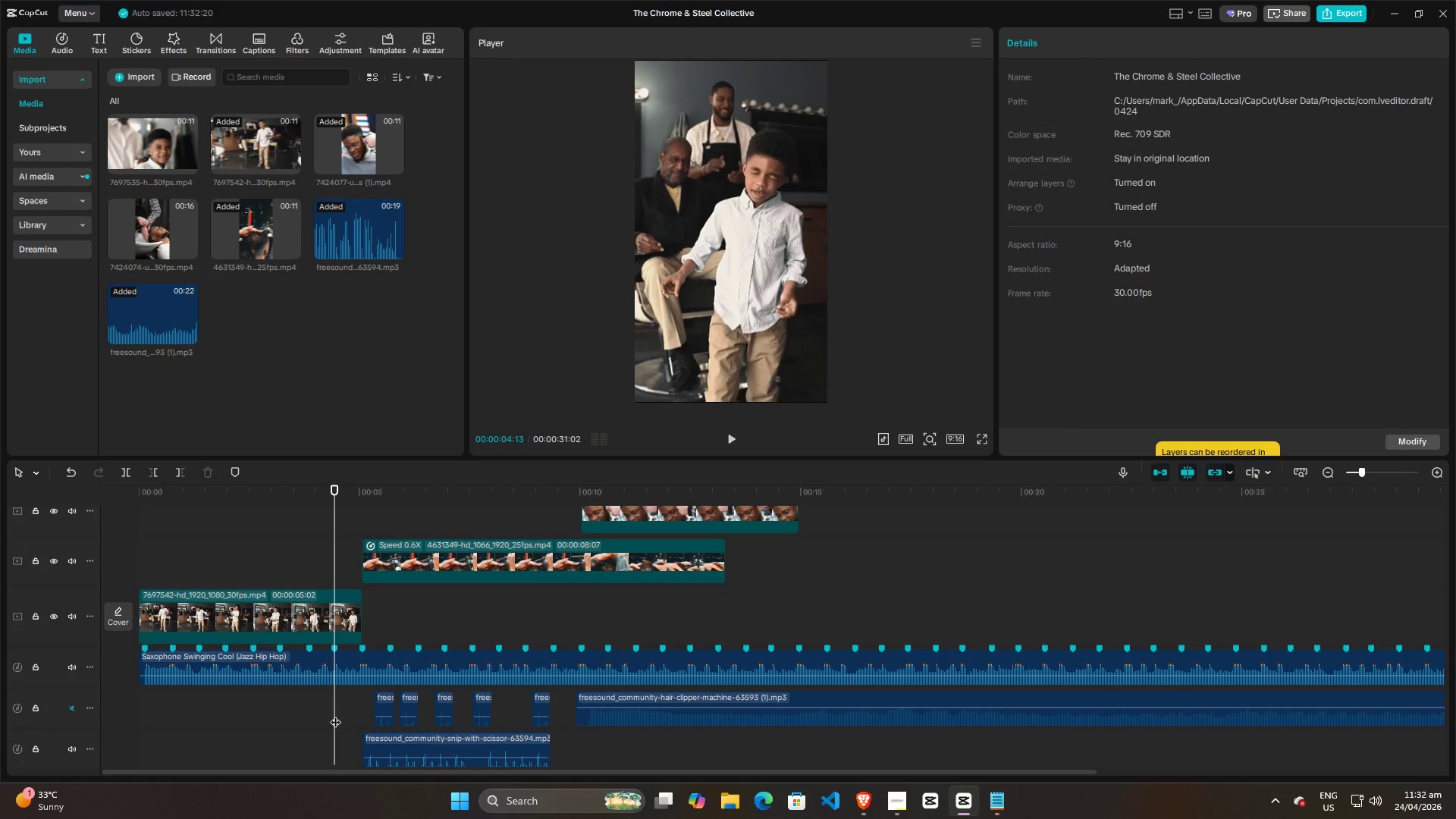 
key(Space)
 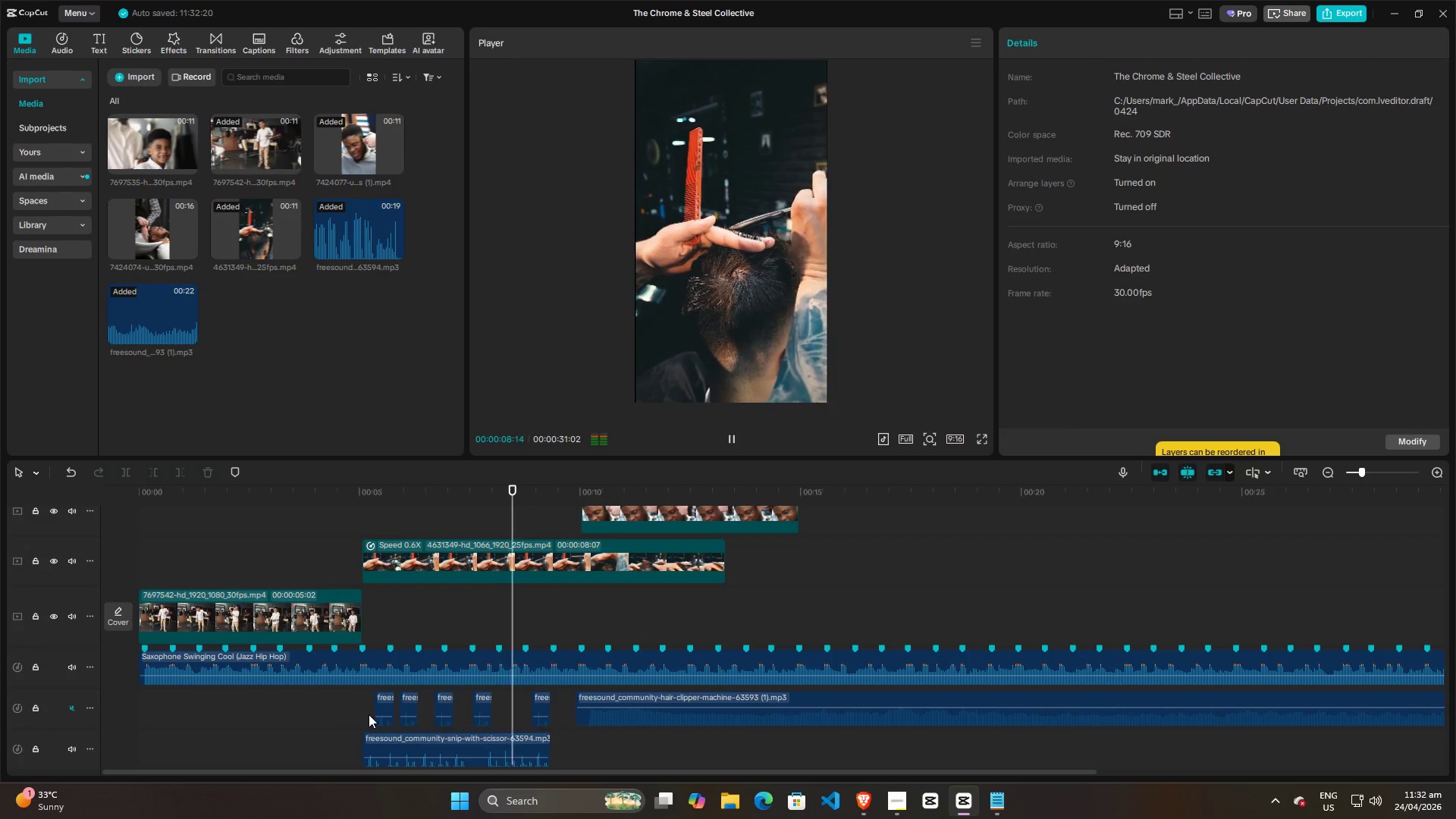 
wait(5.45)
 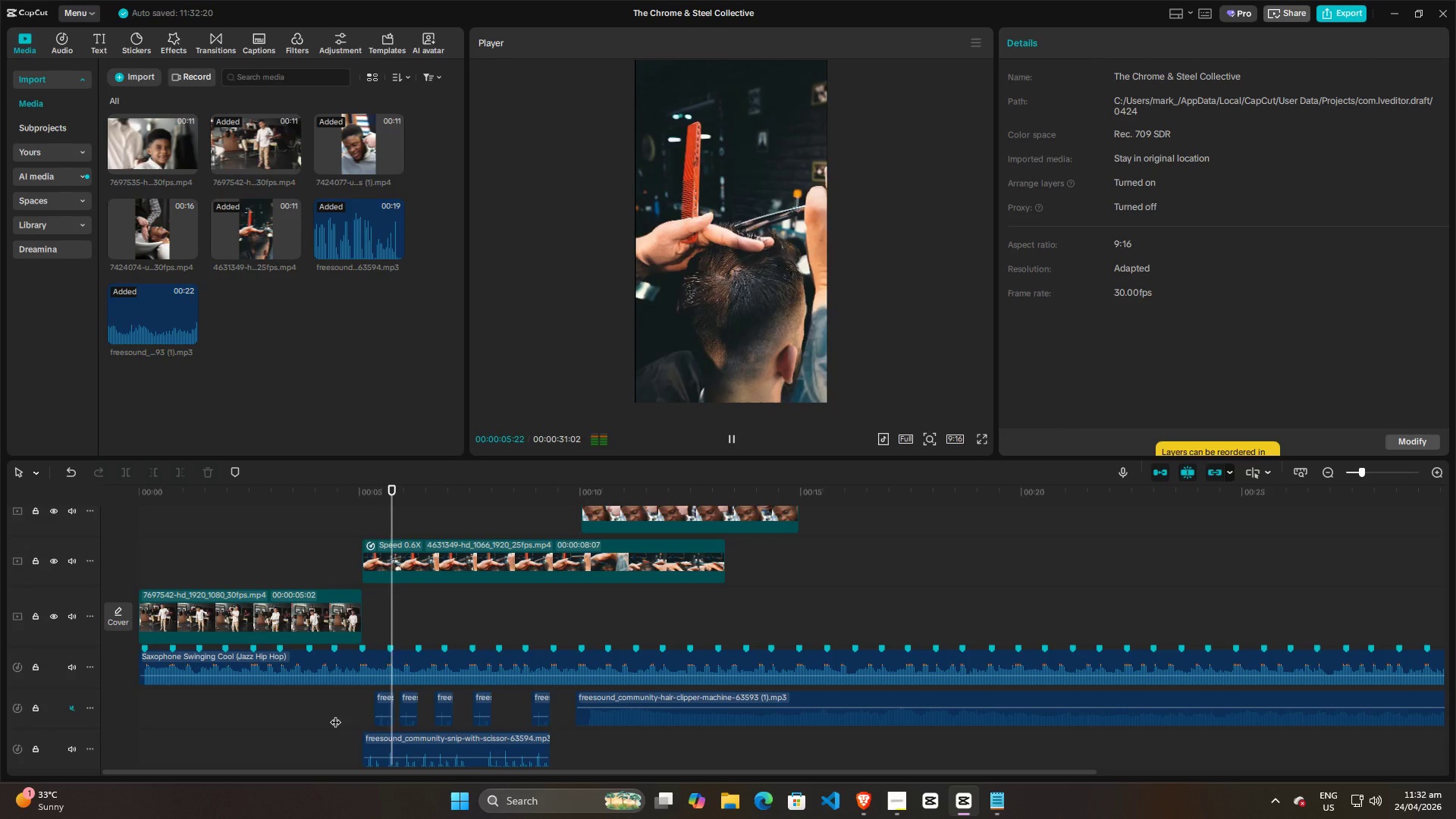 
key(Space)
 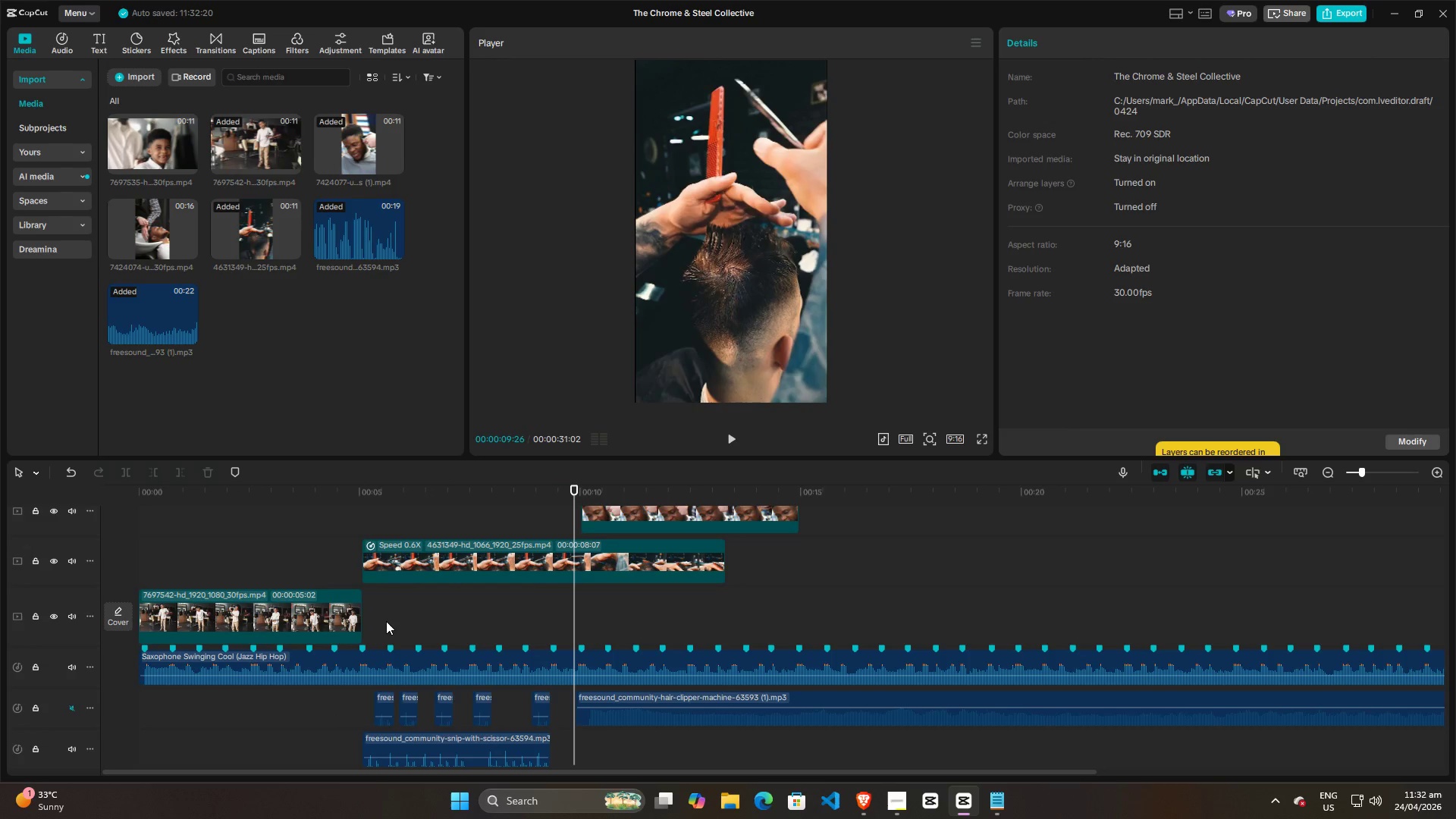 
scroll: coordinate [386, 623], scroll_direction: down, amount: 5.0
 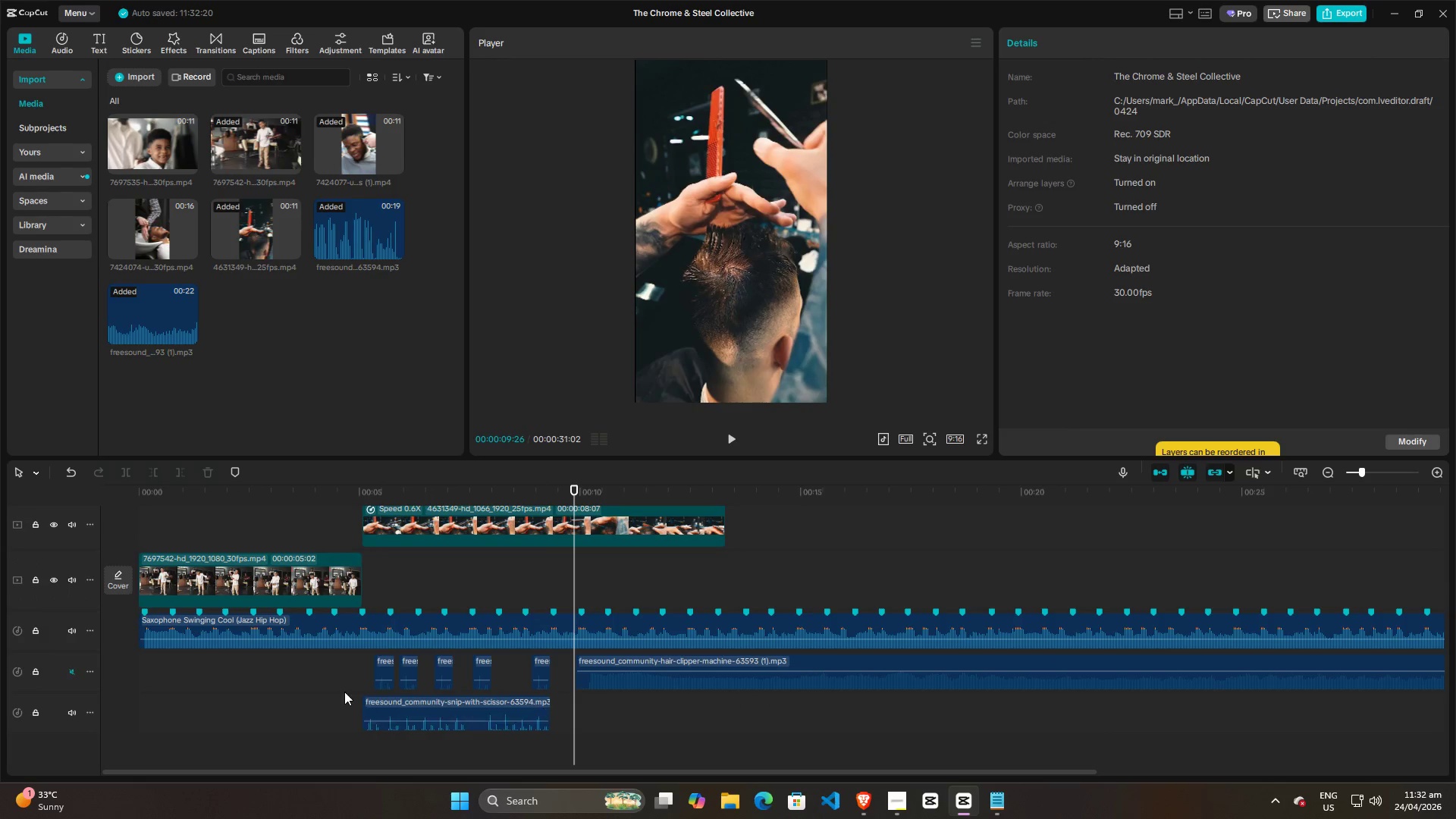 
left_click([340, 686])
 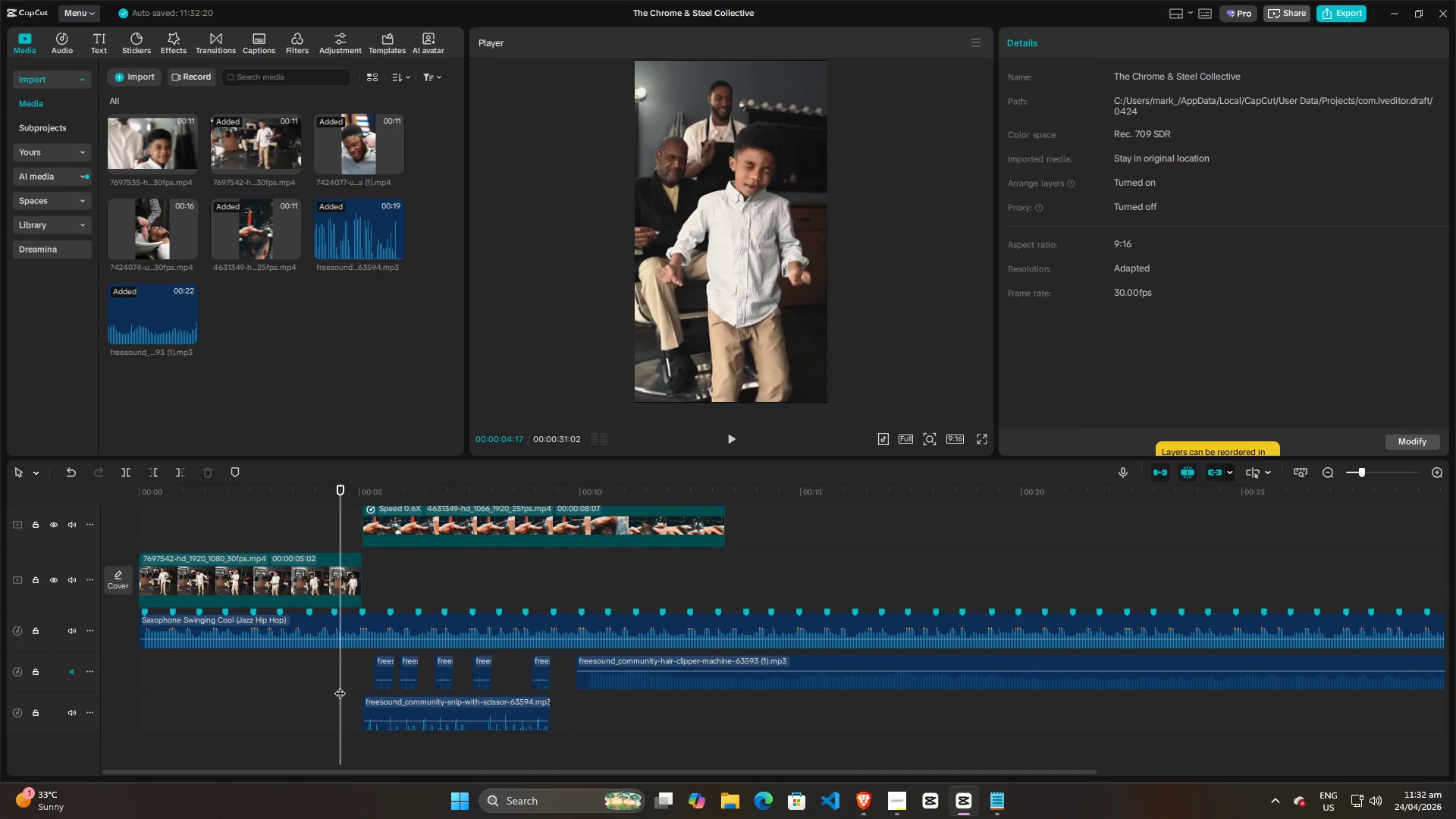 
key(Space)
 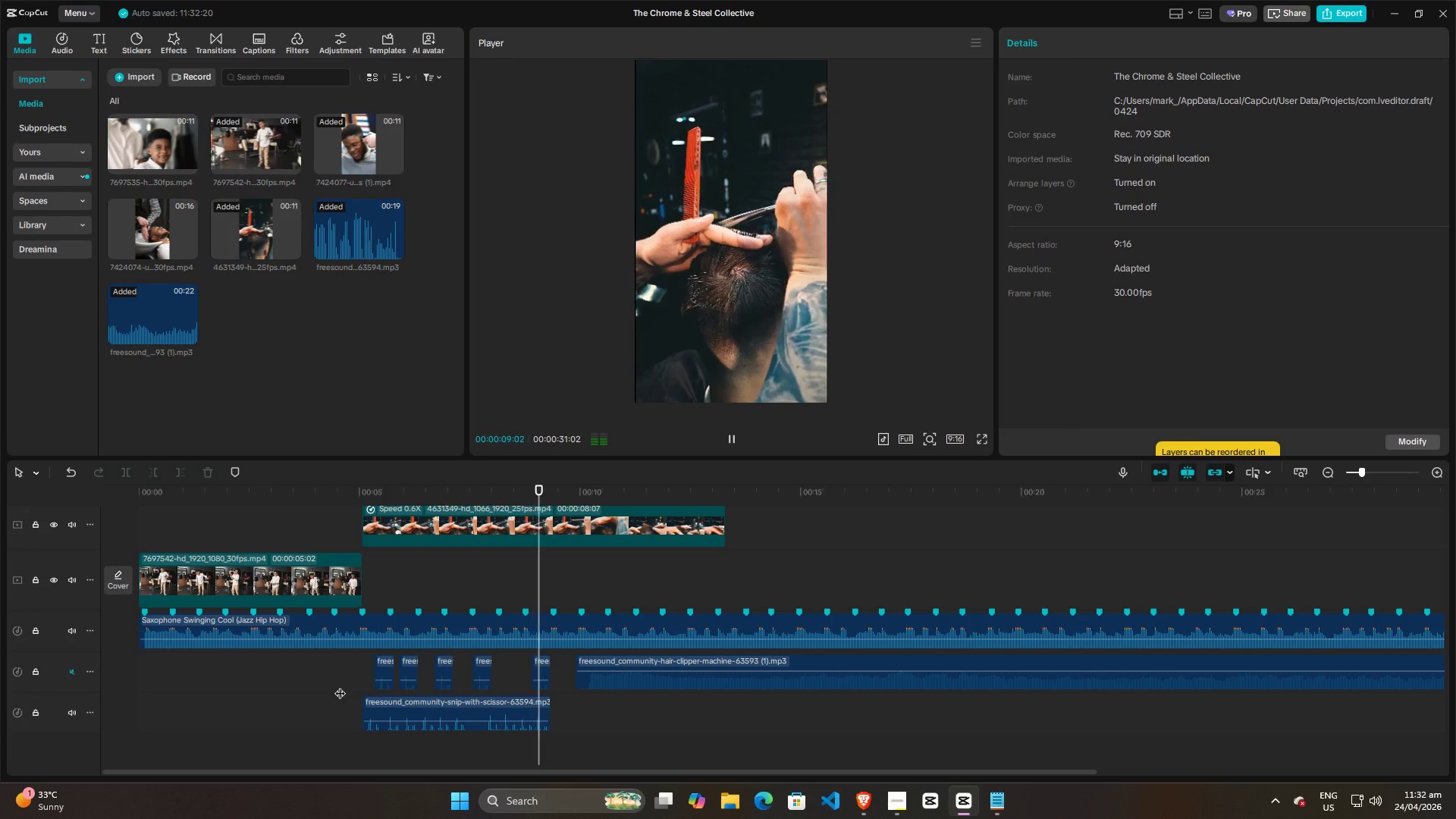 
wait(5.99)
 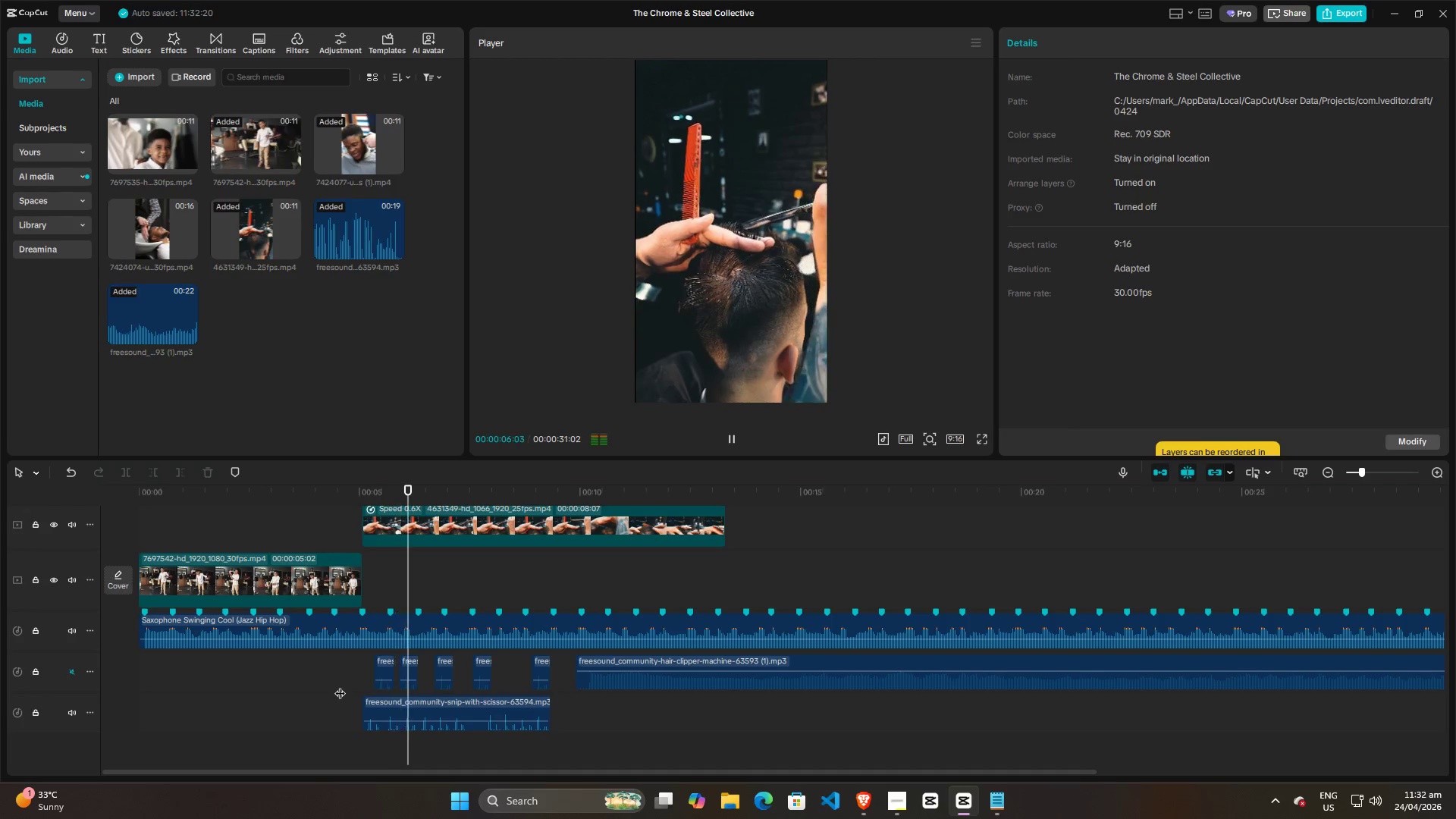 
key(Space)
 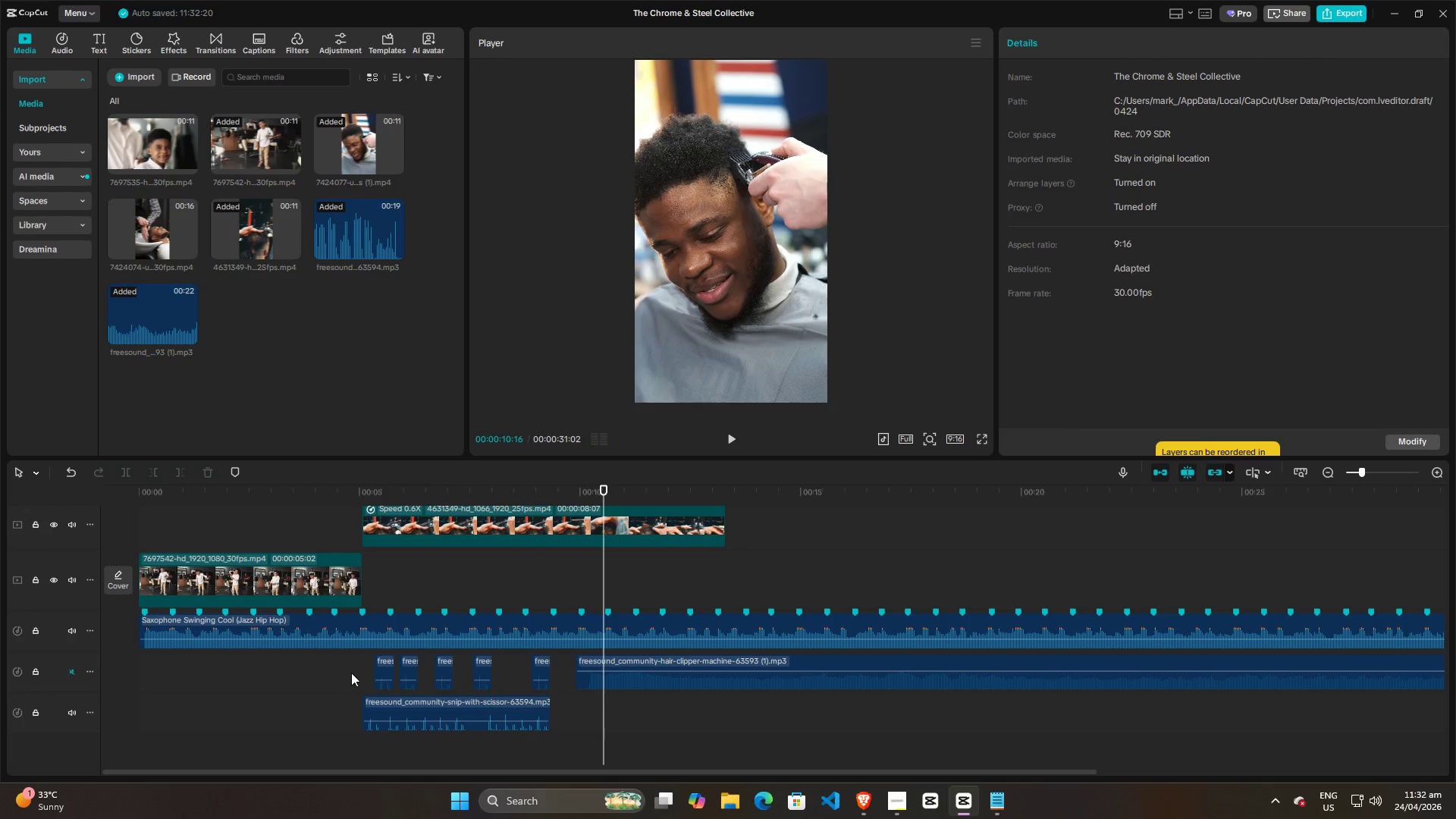 
left_click([351, 673])
 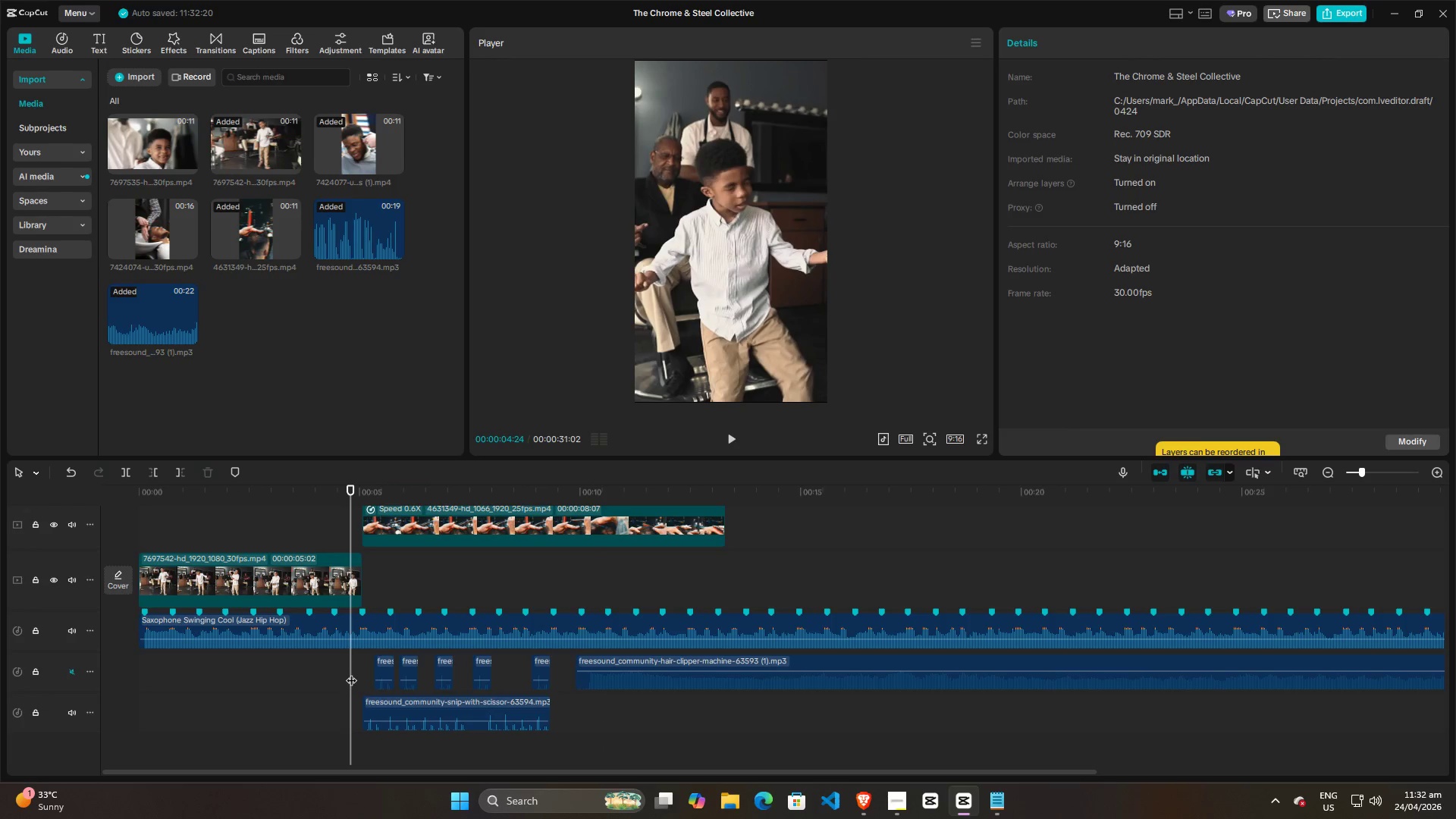 
key(Space)
 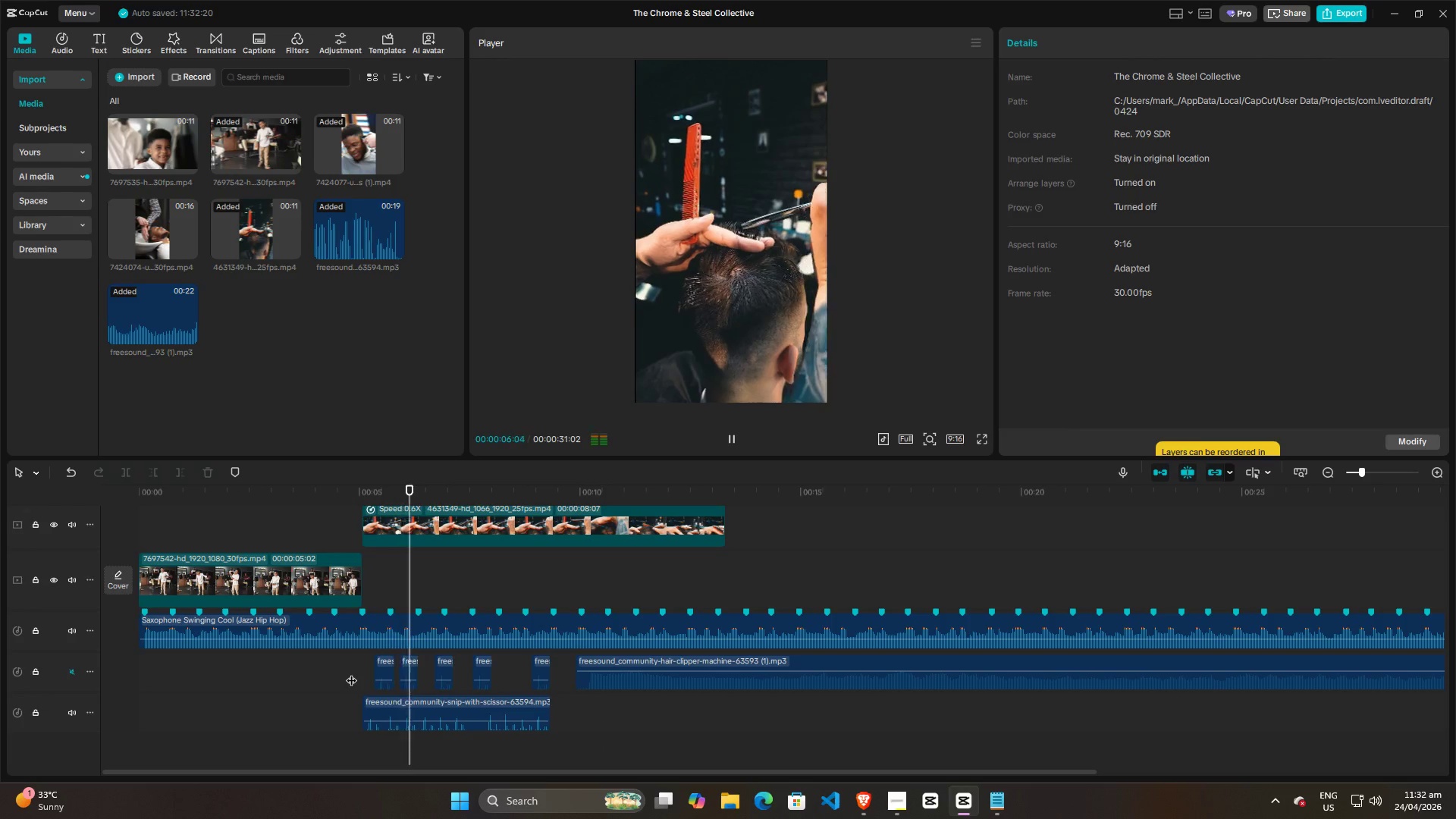 
key(Space)
 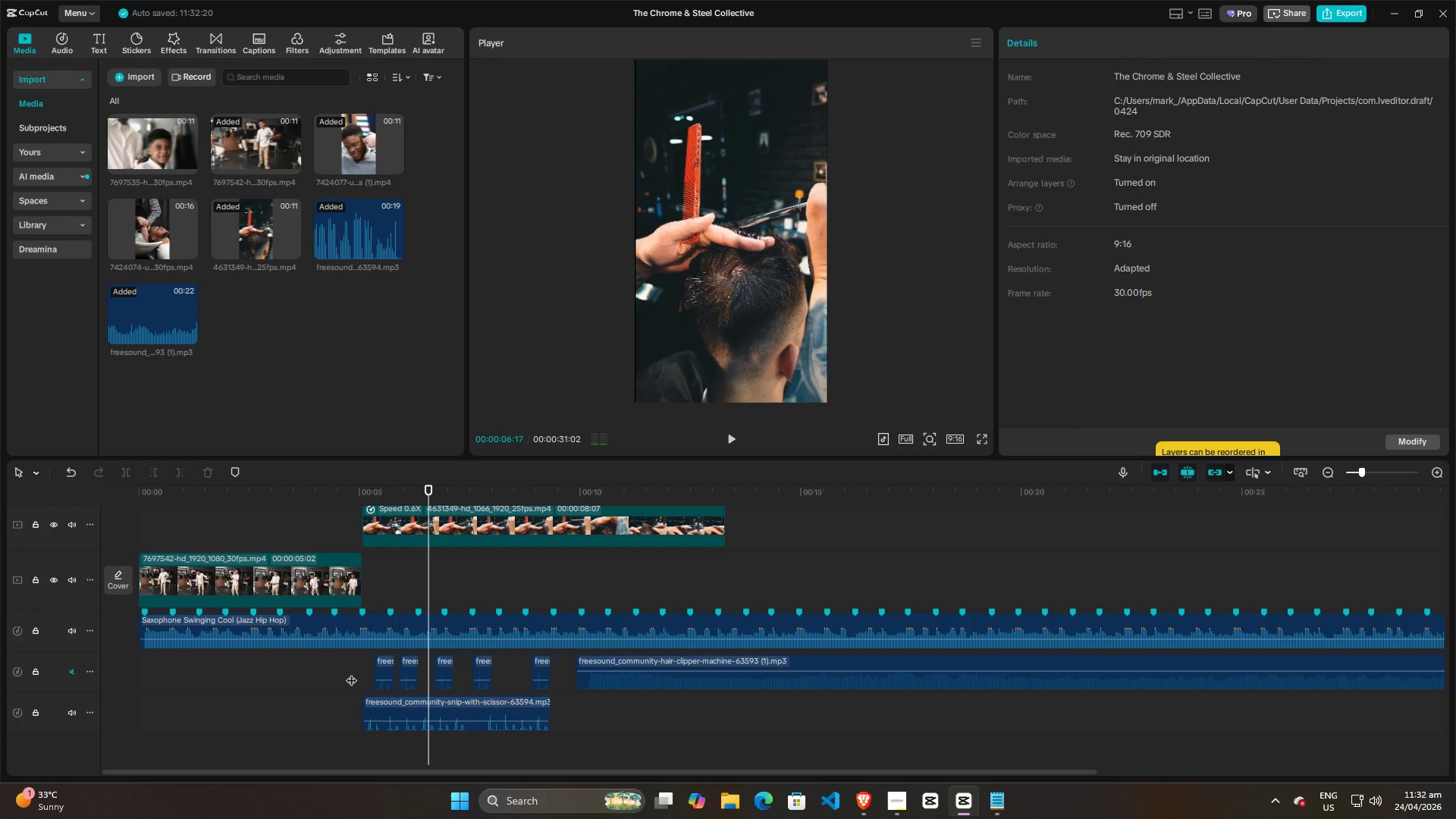 
left_click([351, 673])
 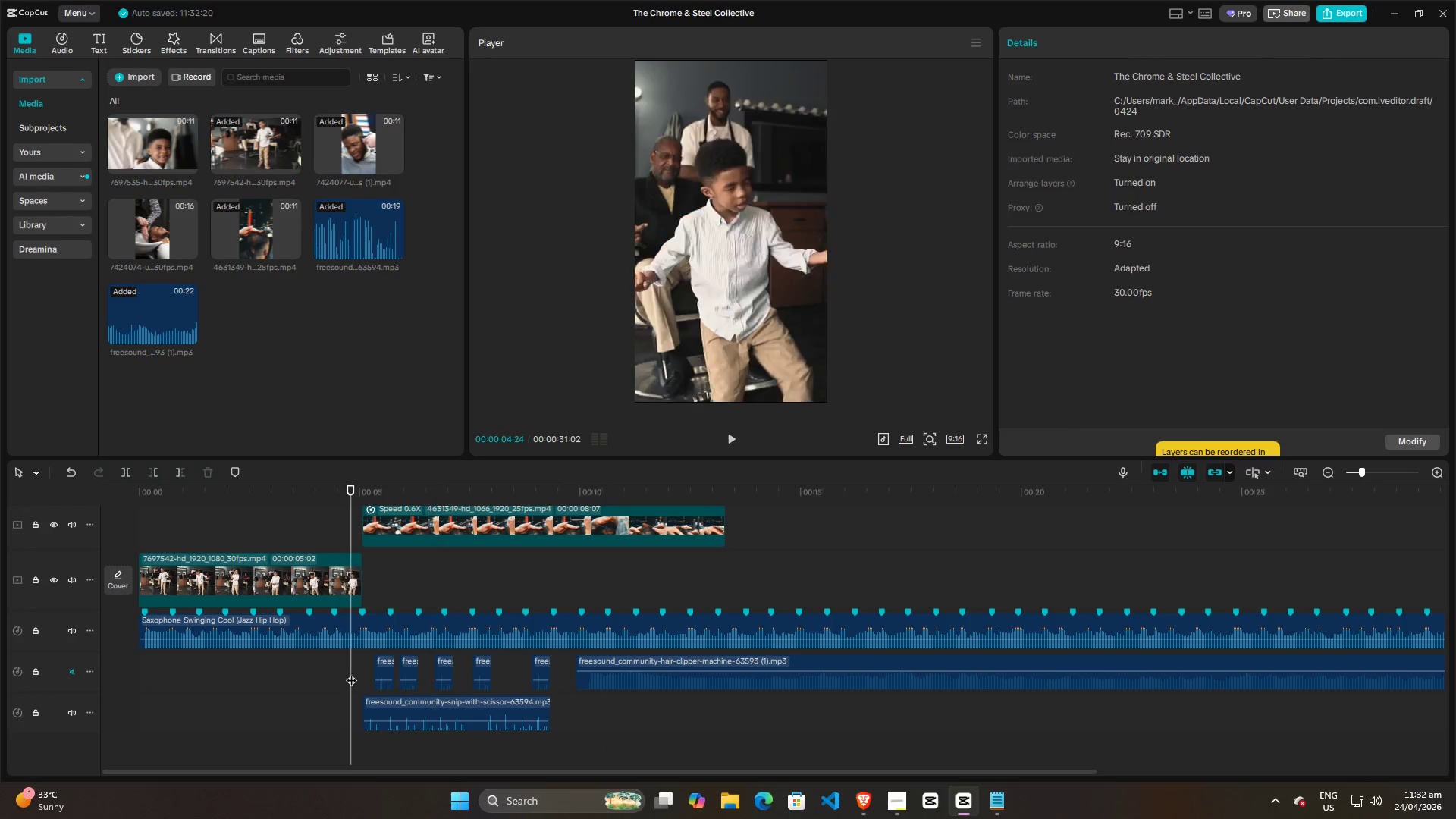 
key(Space)
 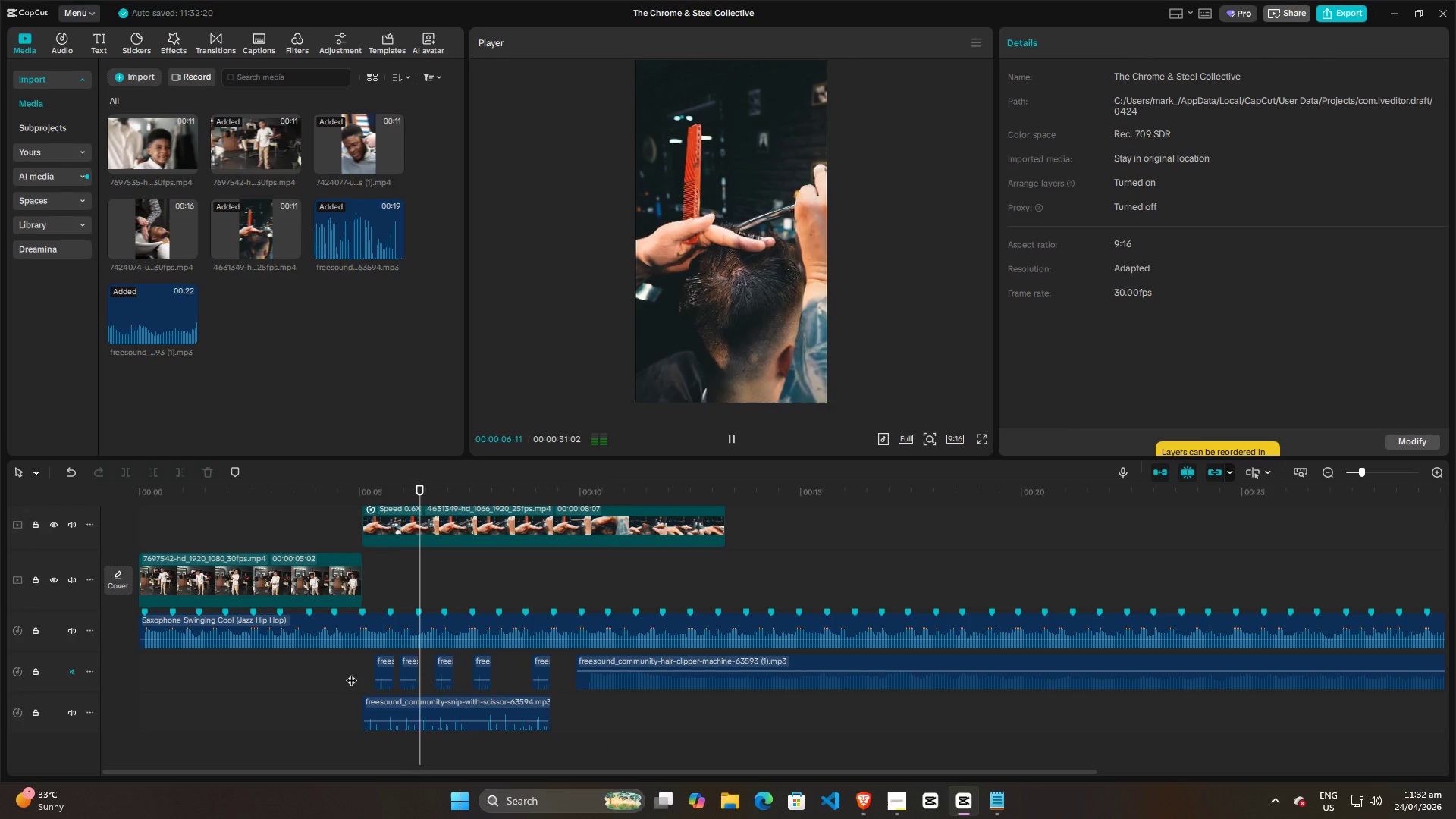 
key(Space)
 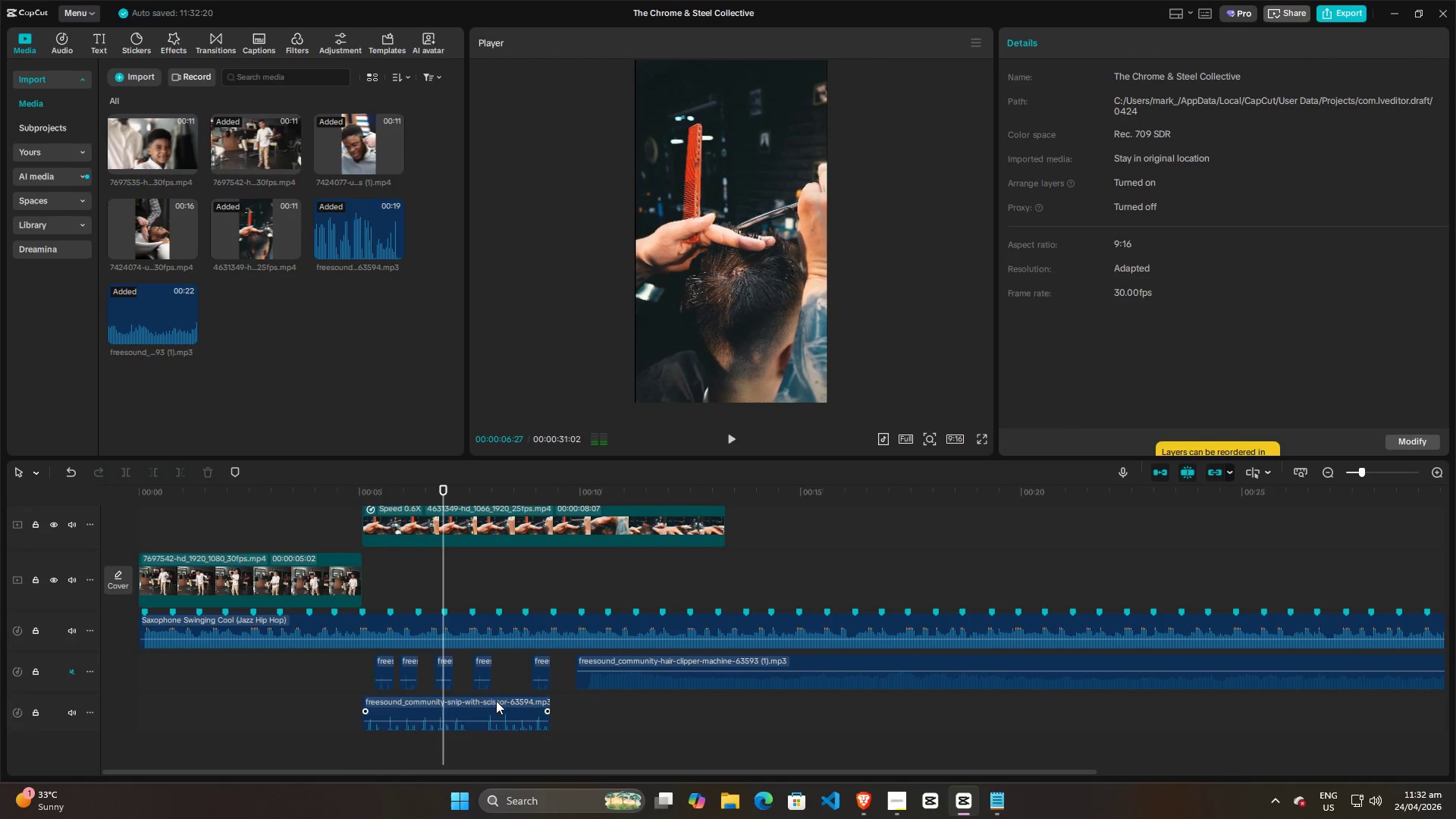 
left_click([493, 706])
 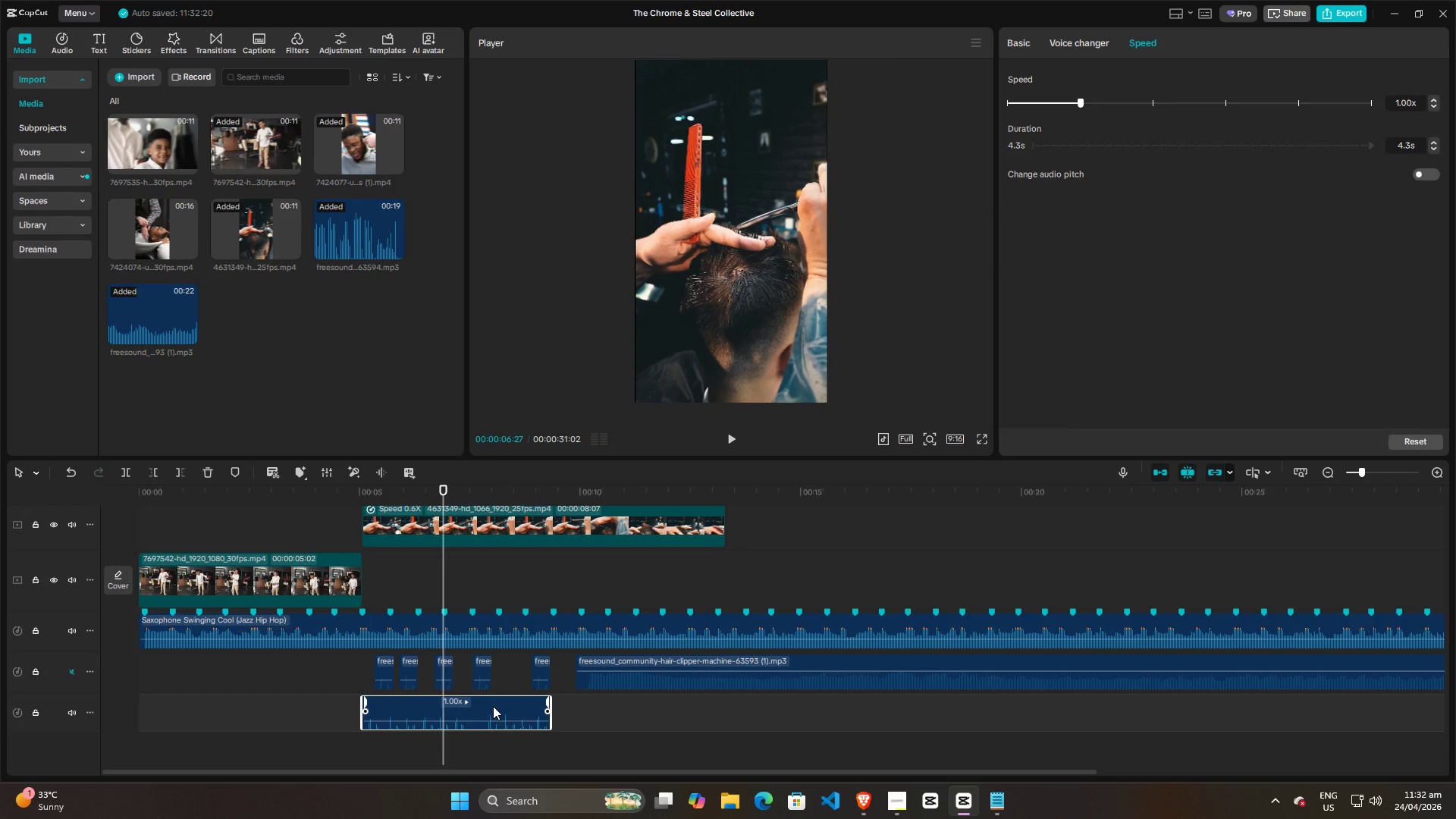 
key(Backspace)
 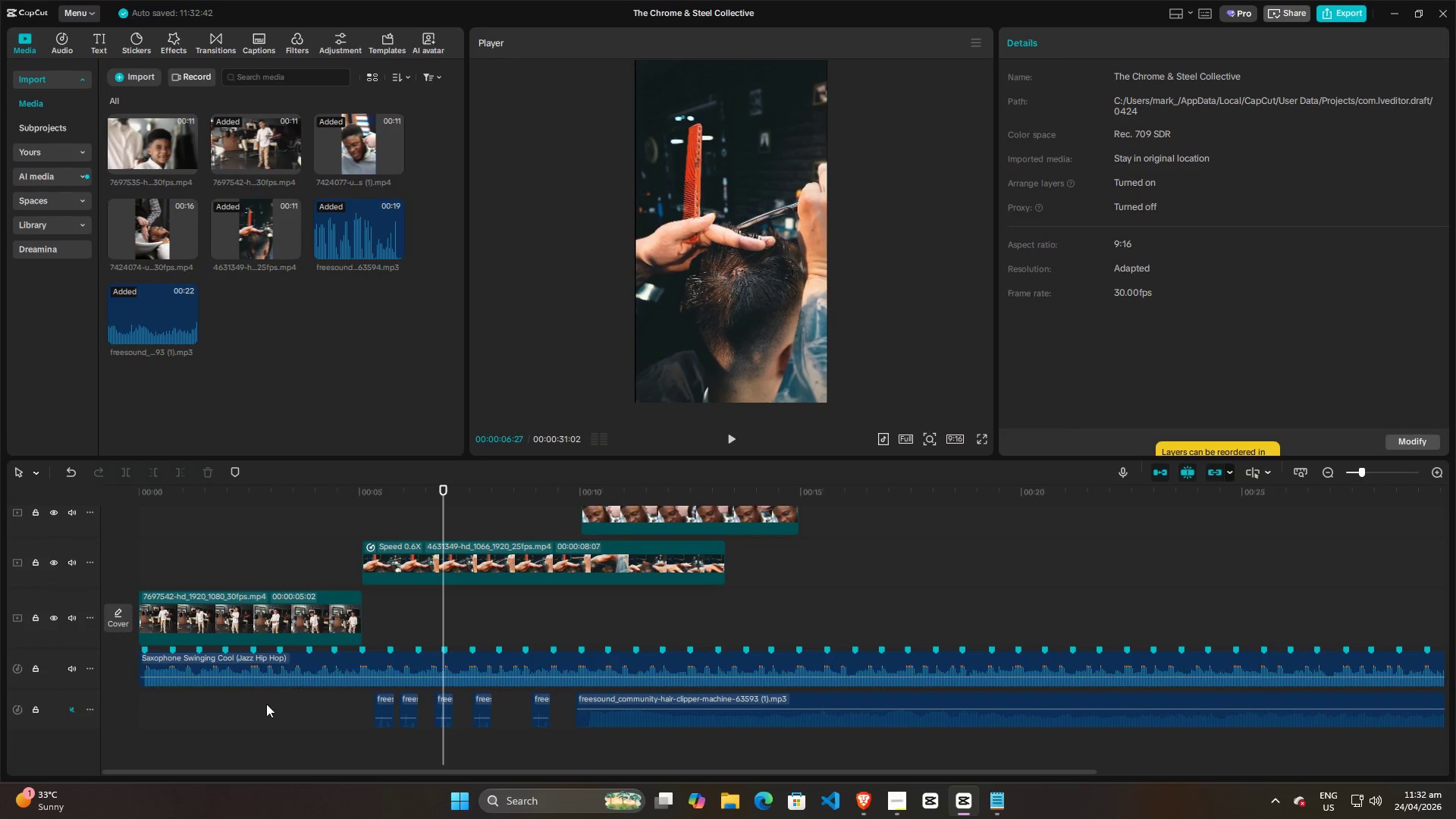 
left_click([344, 705])
 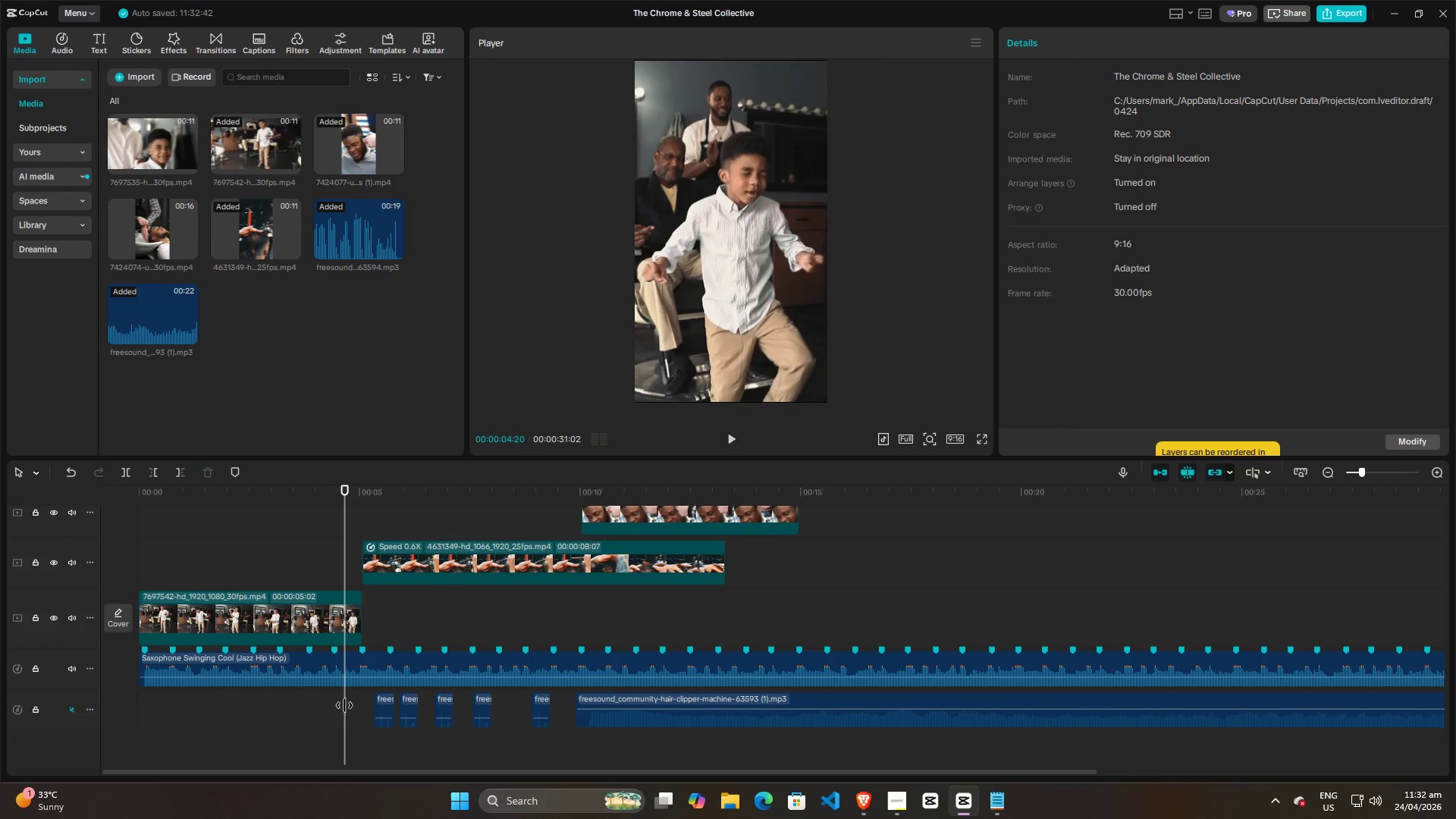 
key(Space)
 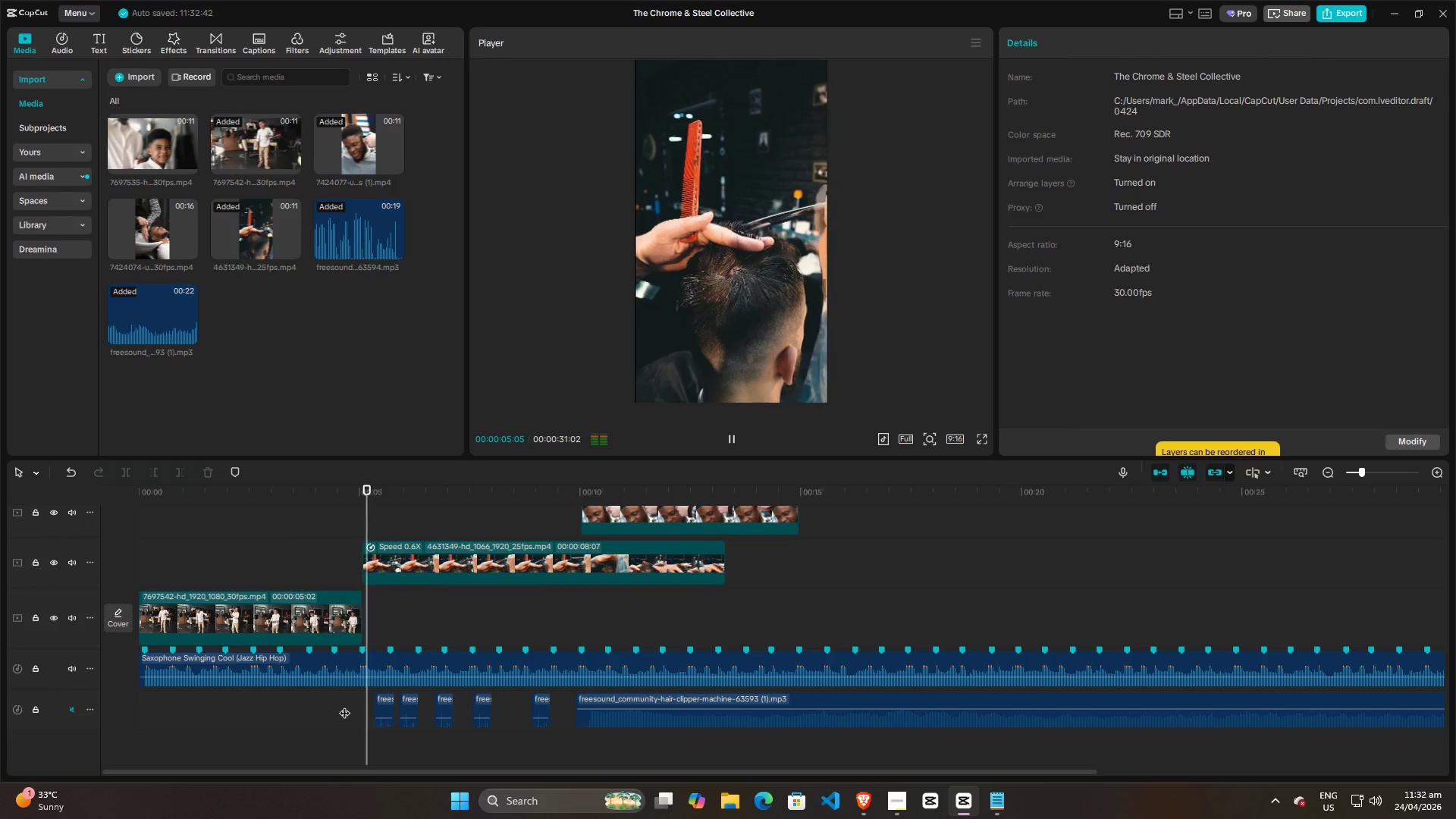 
key(Space)
 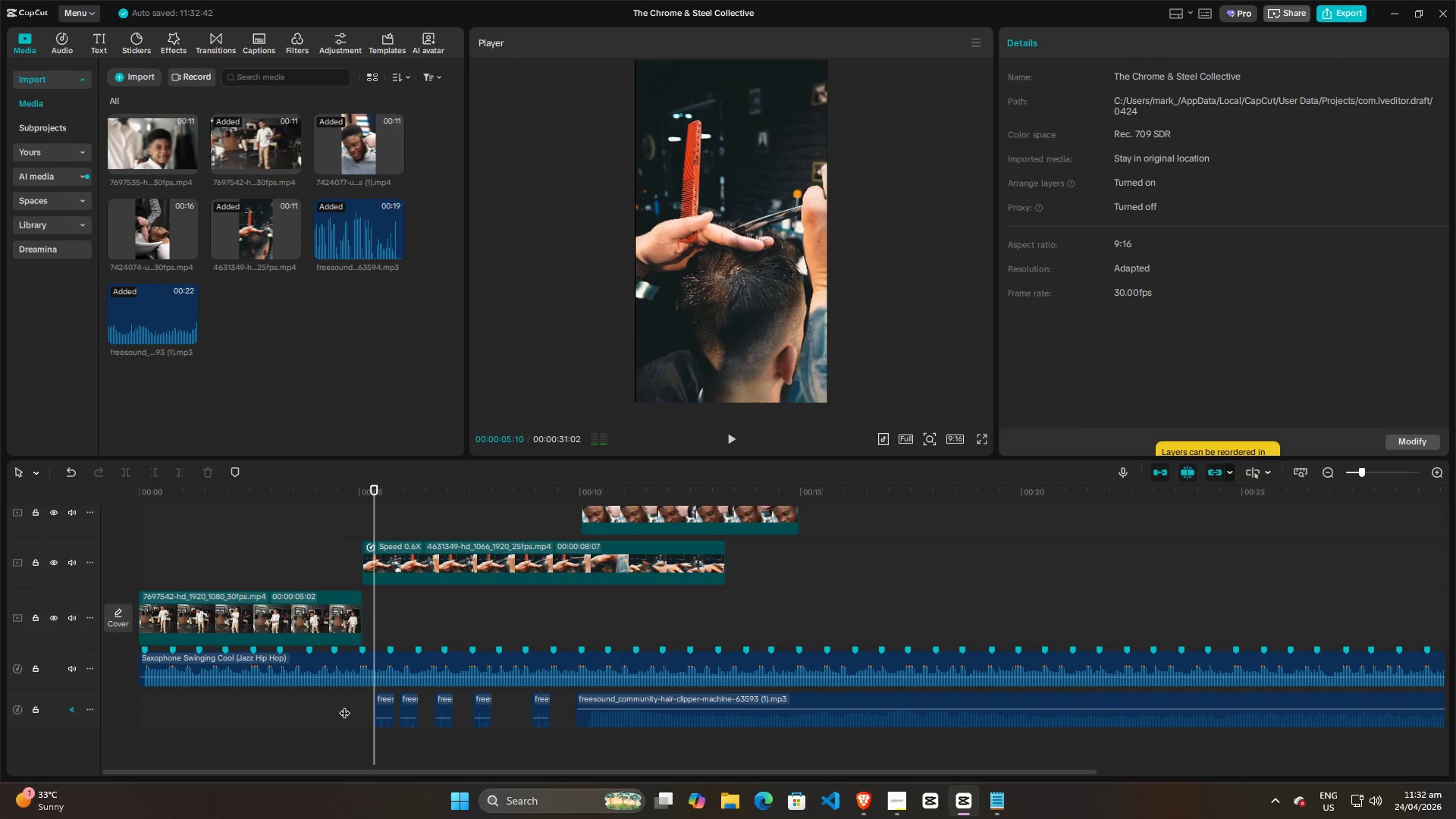 
key(Space)
 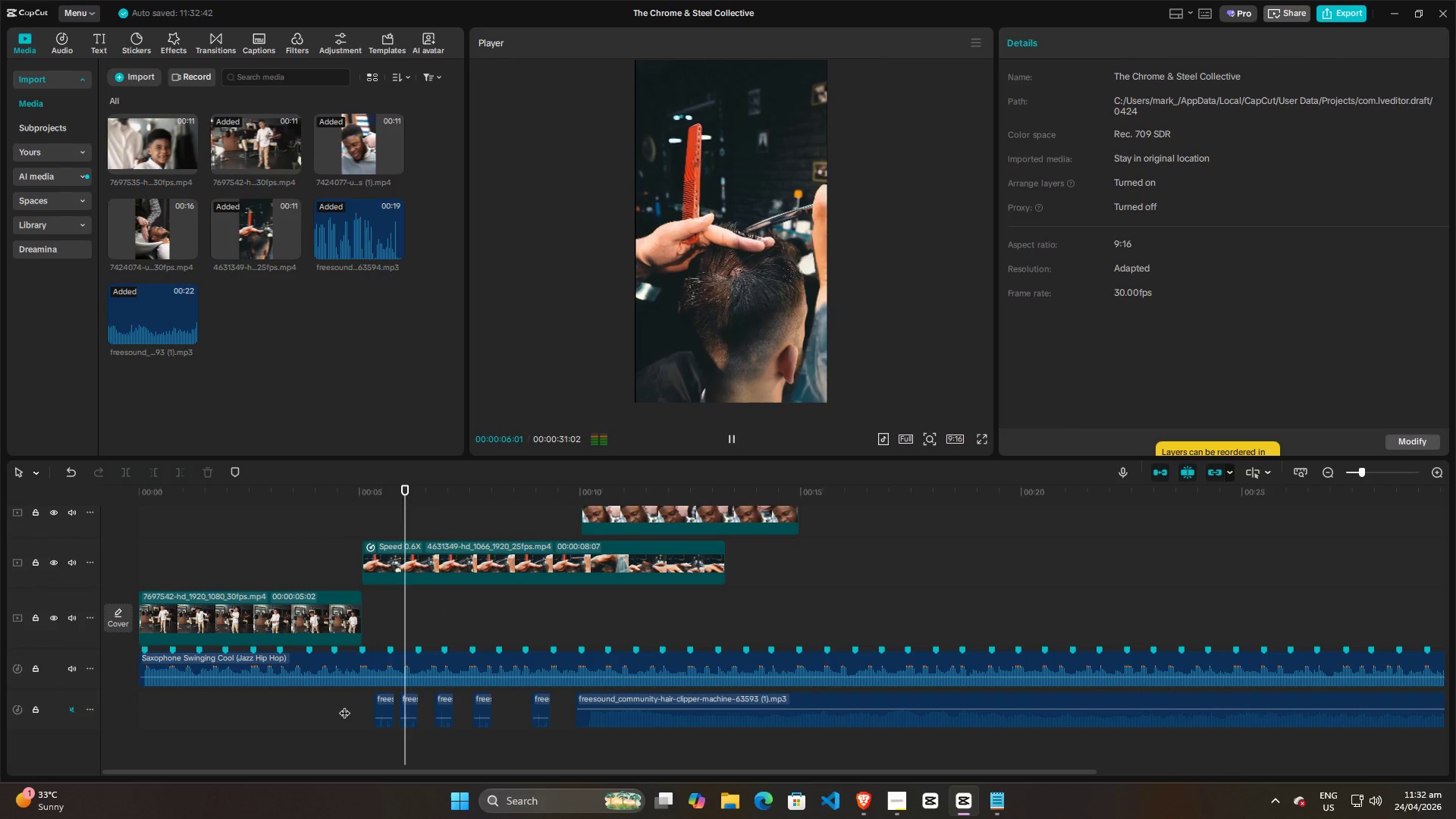 
key(Space)
 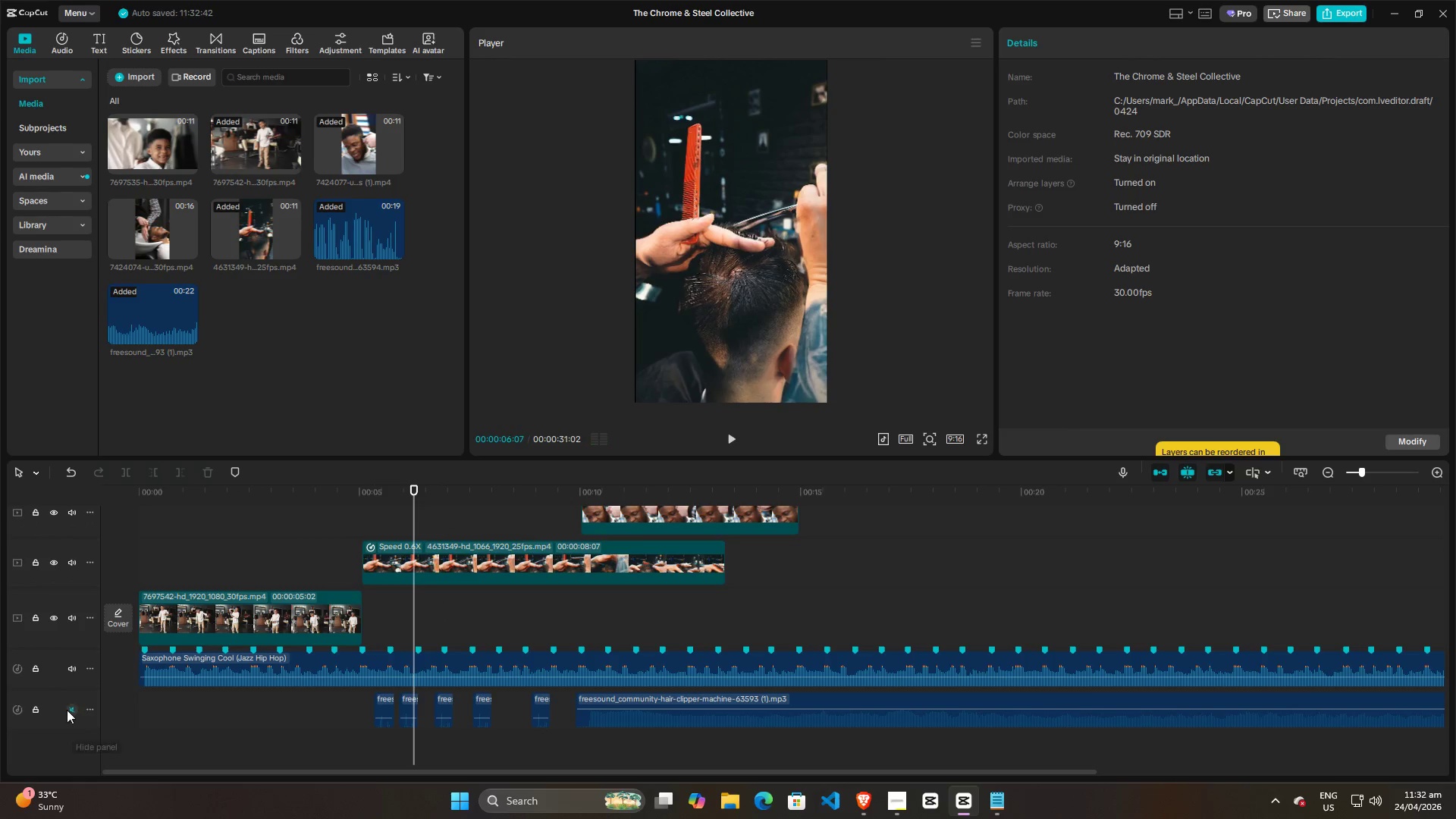 
left_click([67, 710])
 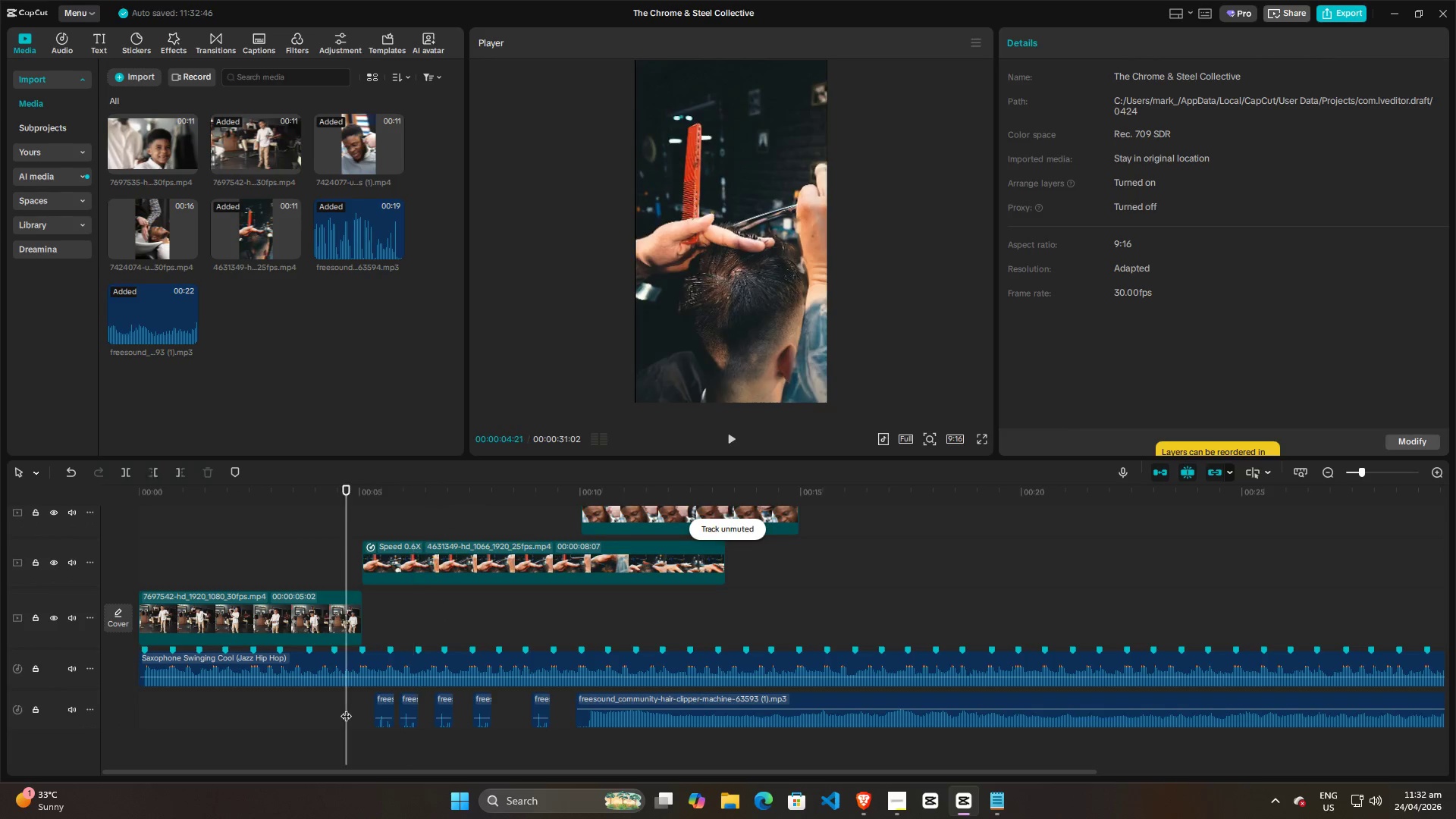 
key(Space)
 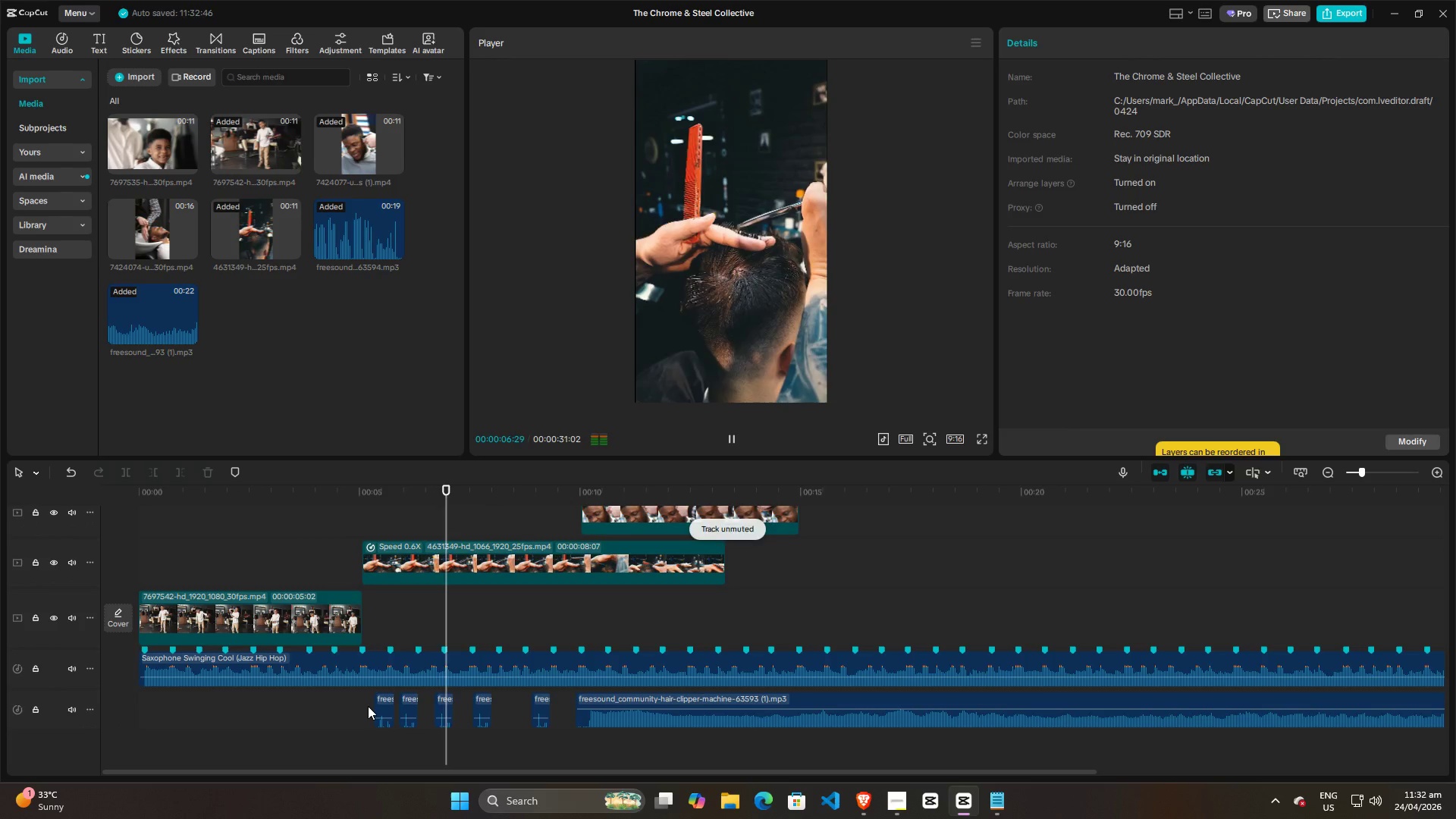 
key(Space)
 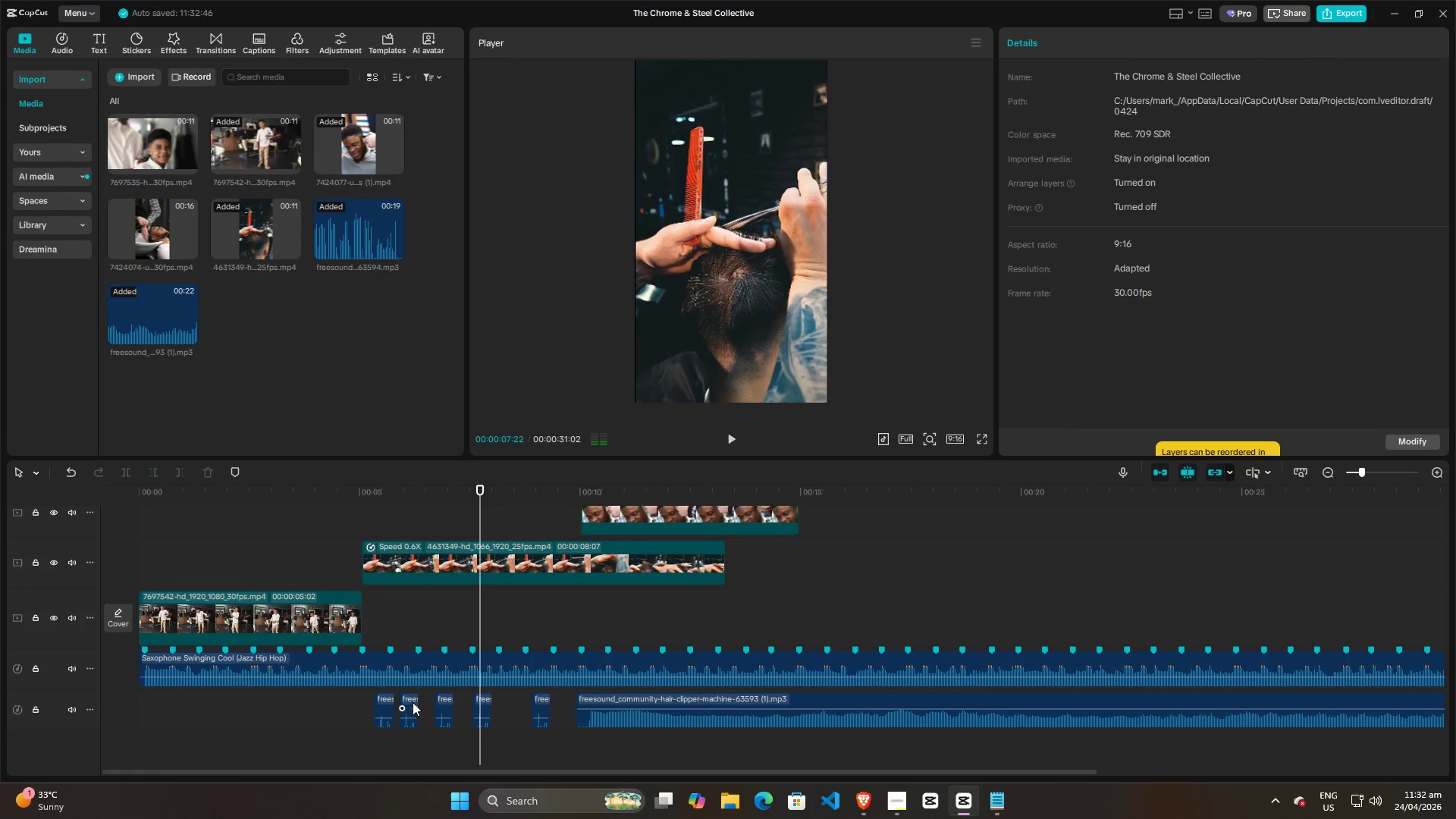 
hold_key(key=ControlLeft, duration=0.91)
 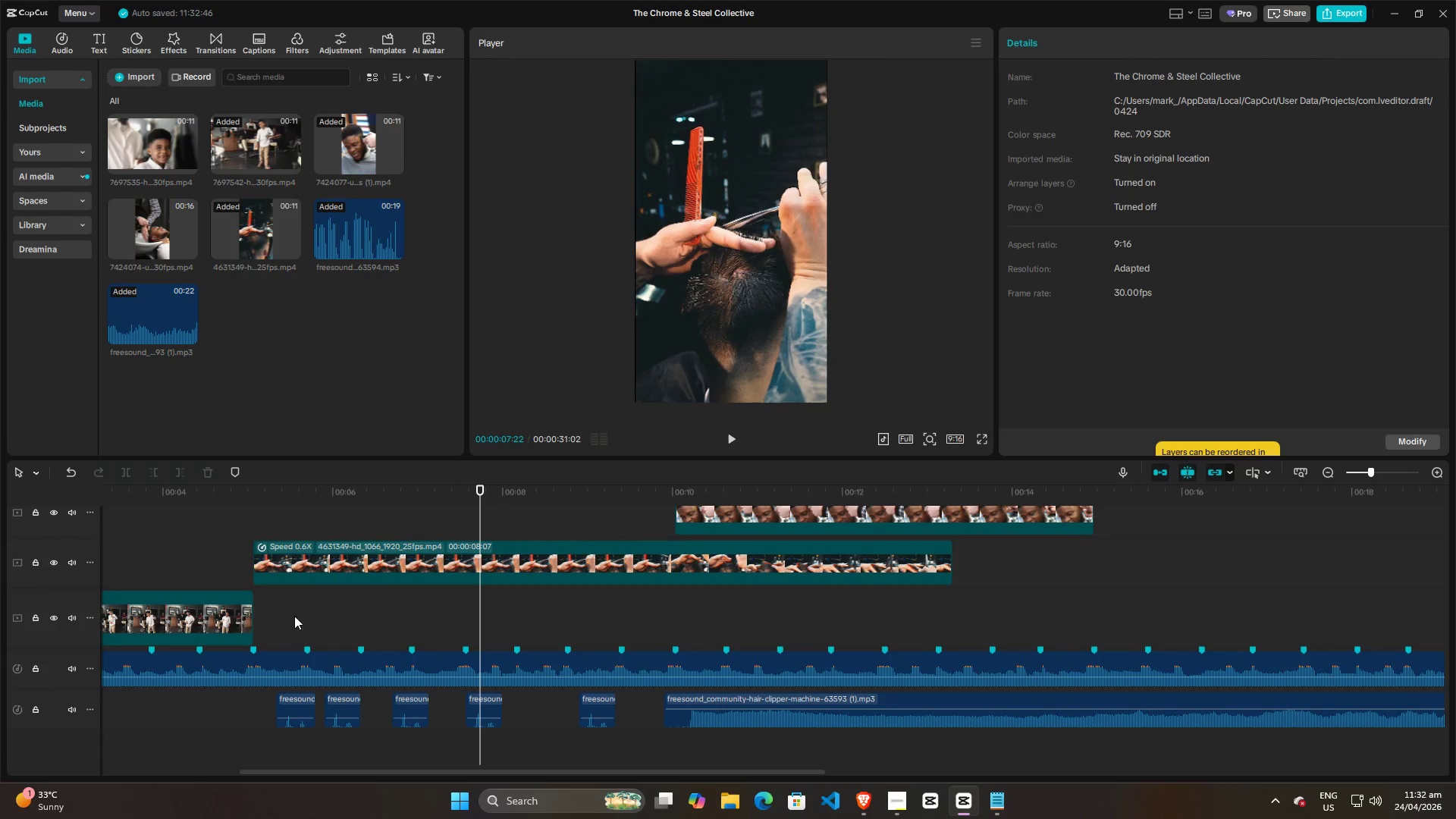 
hold_key(key=ControlLeft, duration=12.66)
 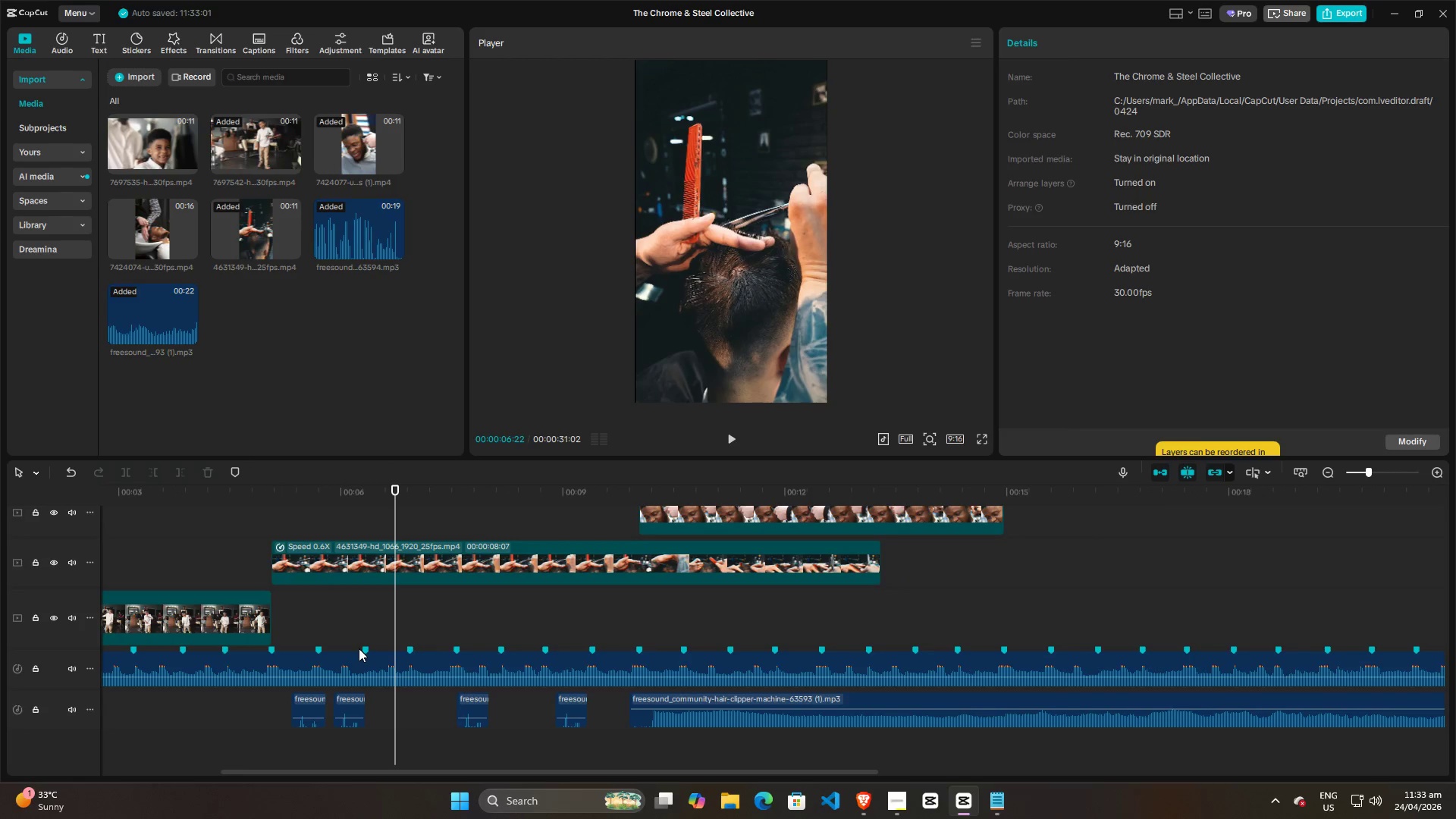 
scroll: coordinate [413, 702], scroll_direction: up, amount: 13.0
 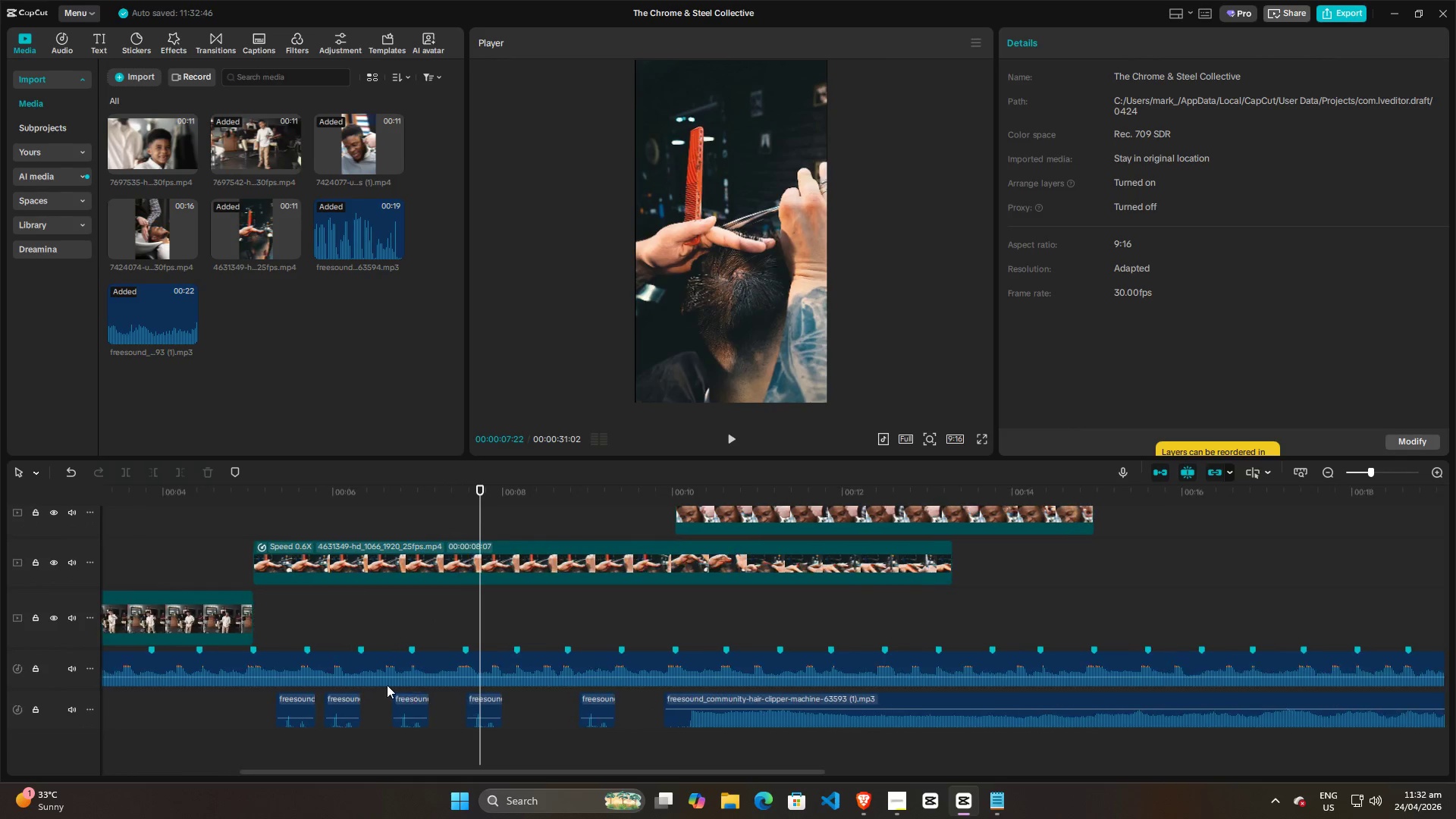 
double_click([271, 605])
 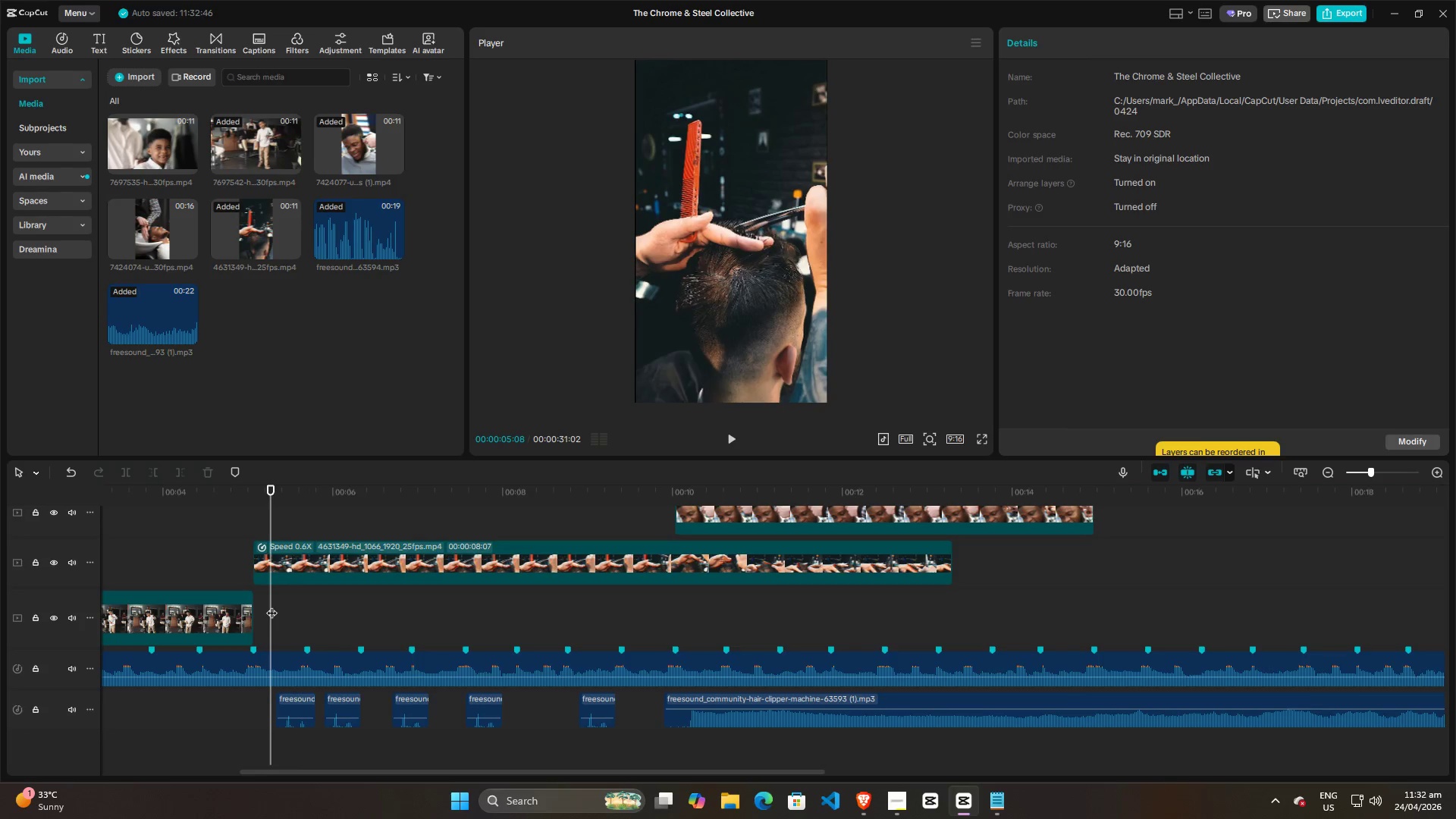 
key(Space)
 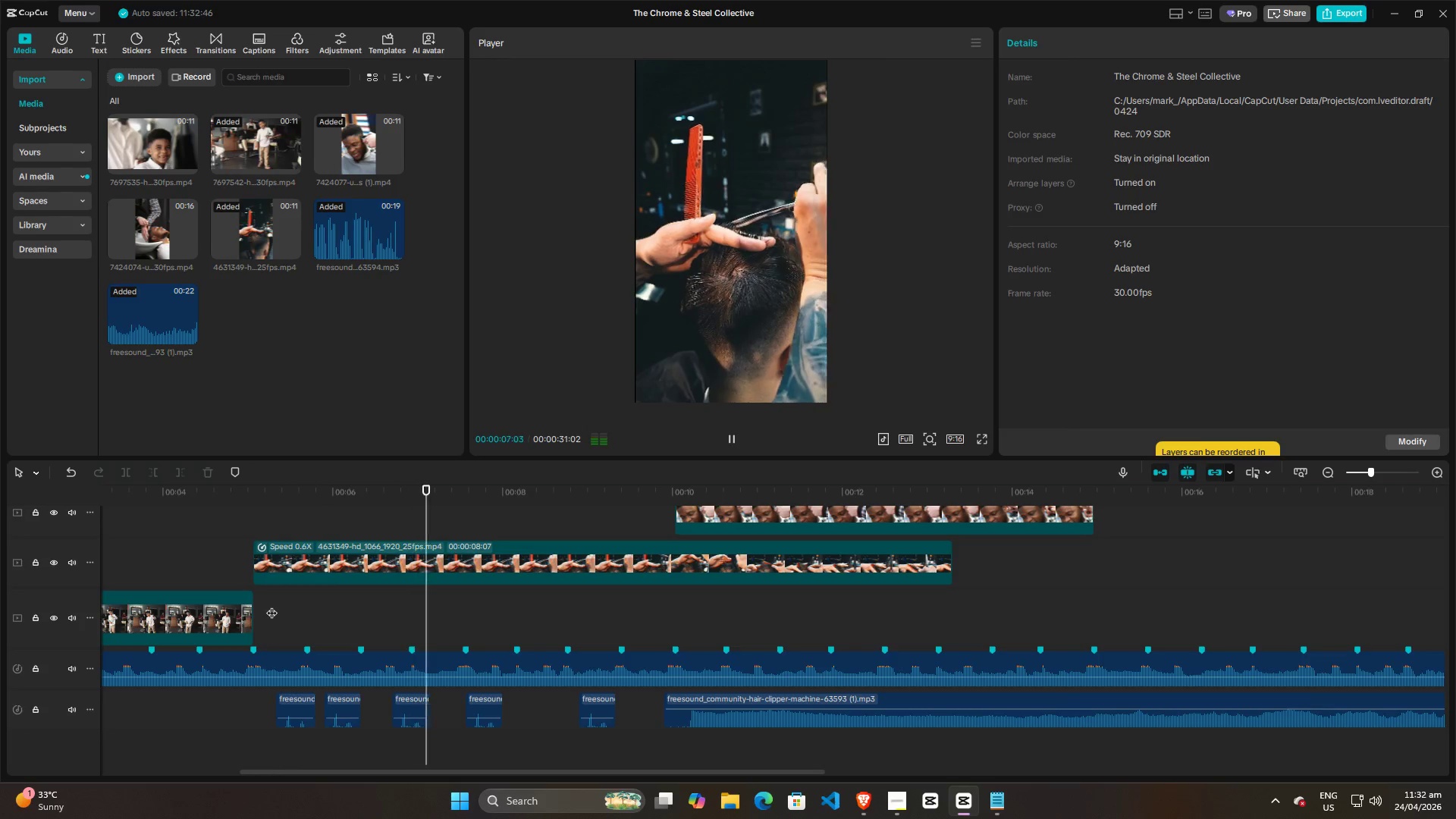 
key(Space)
 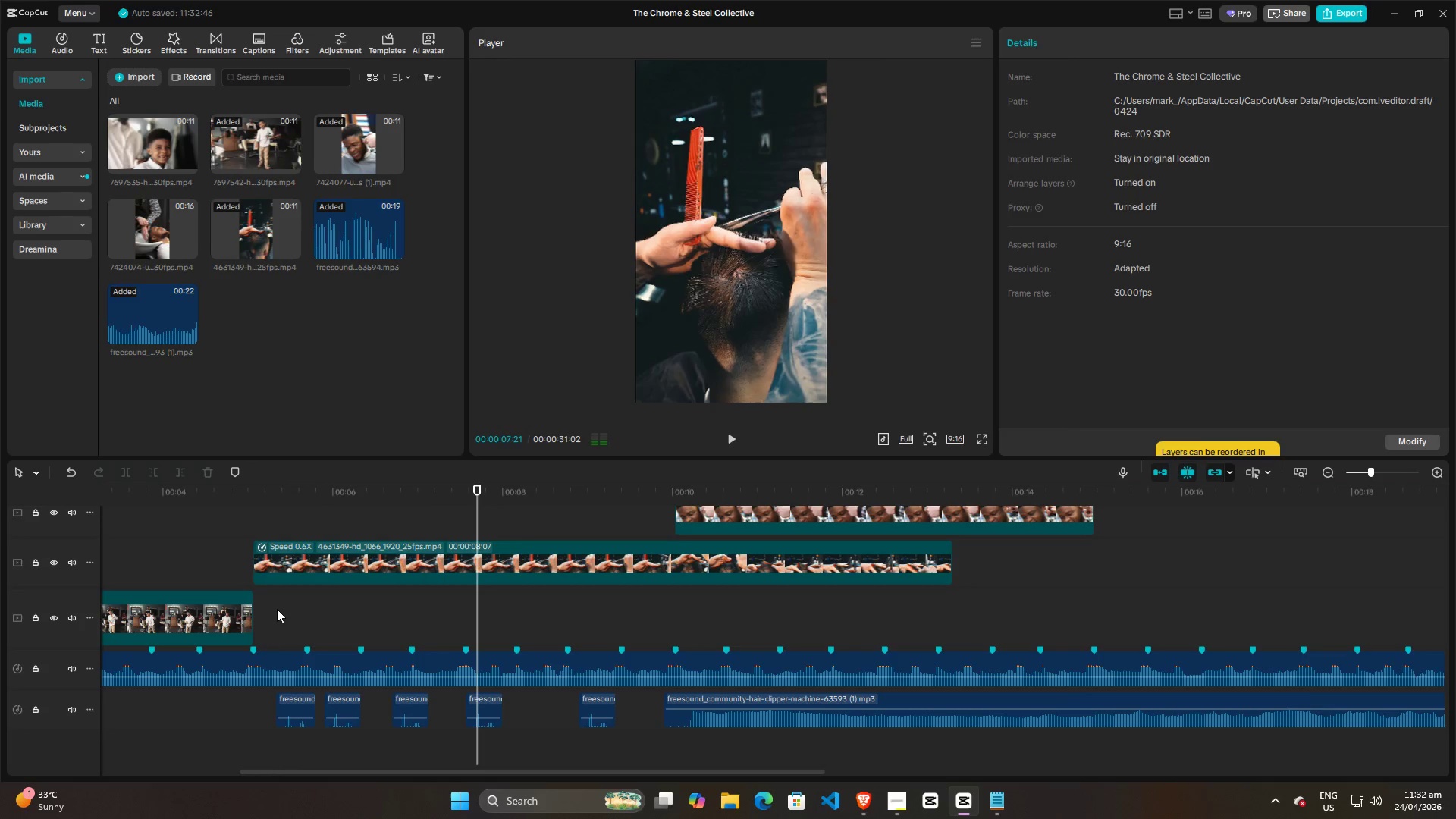 
left_click([277, 609])
 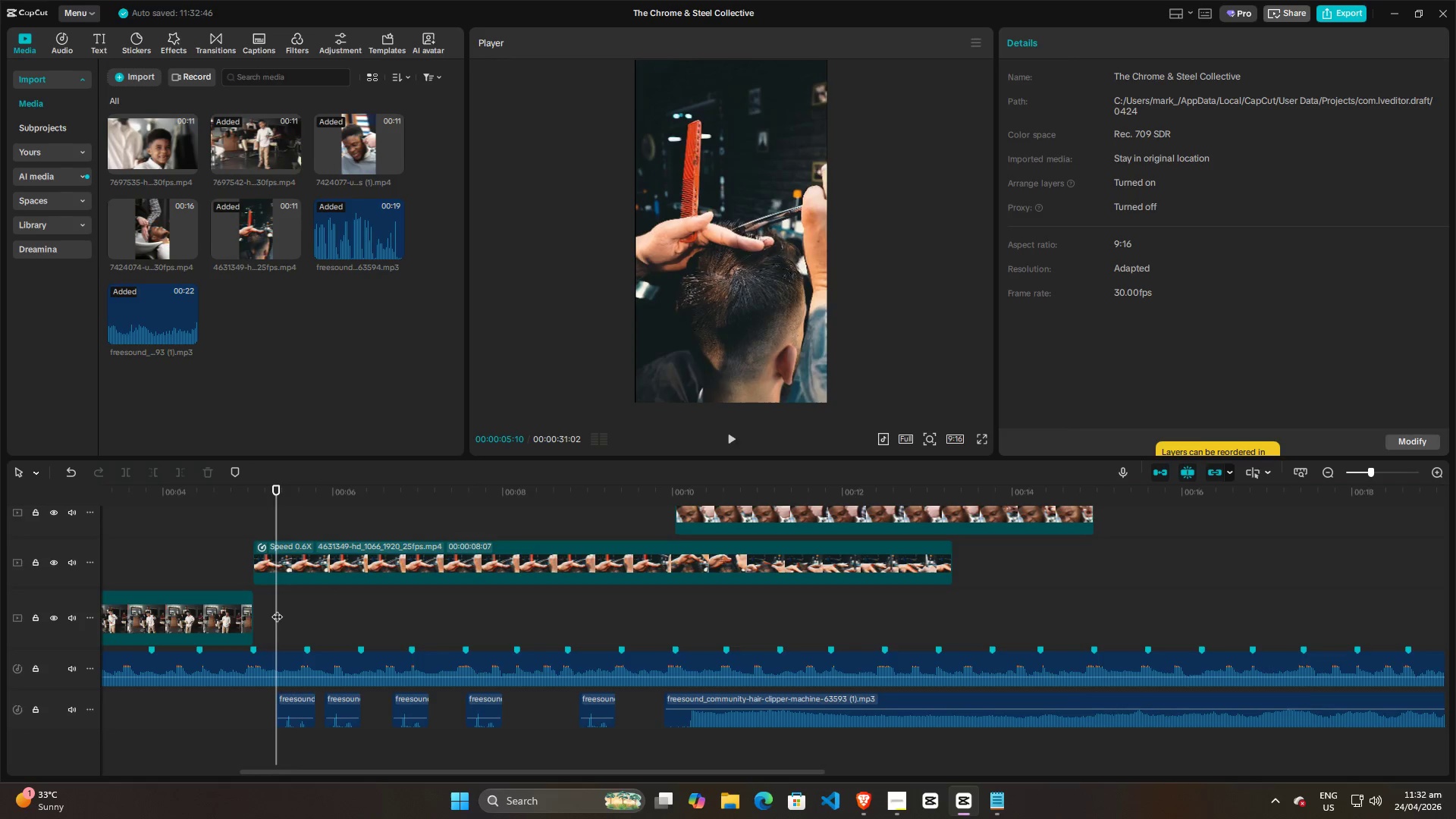 
key(Space)
 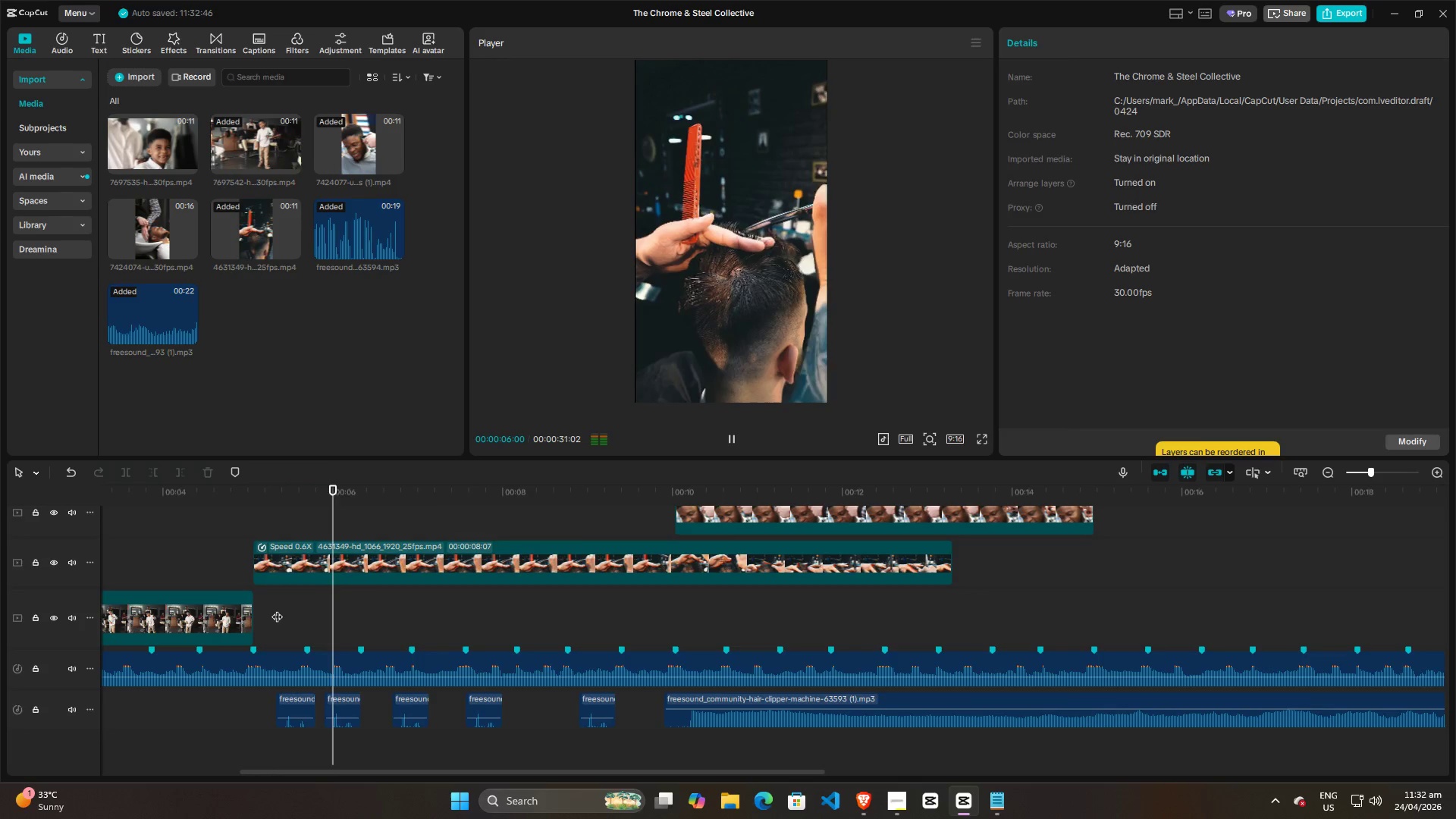 
key(Space)
 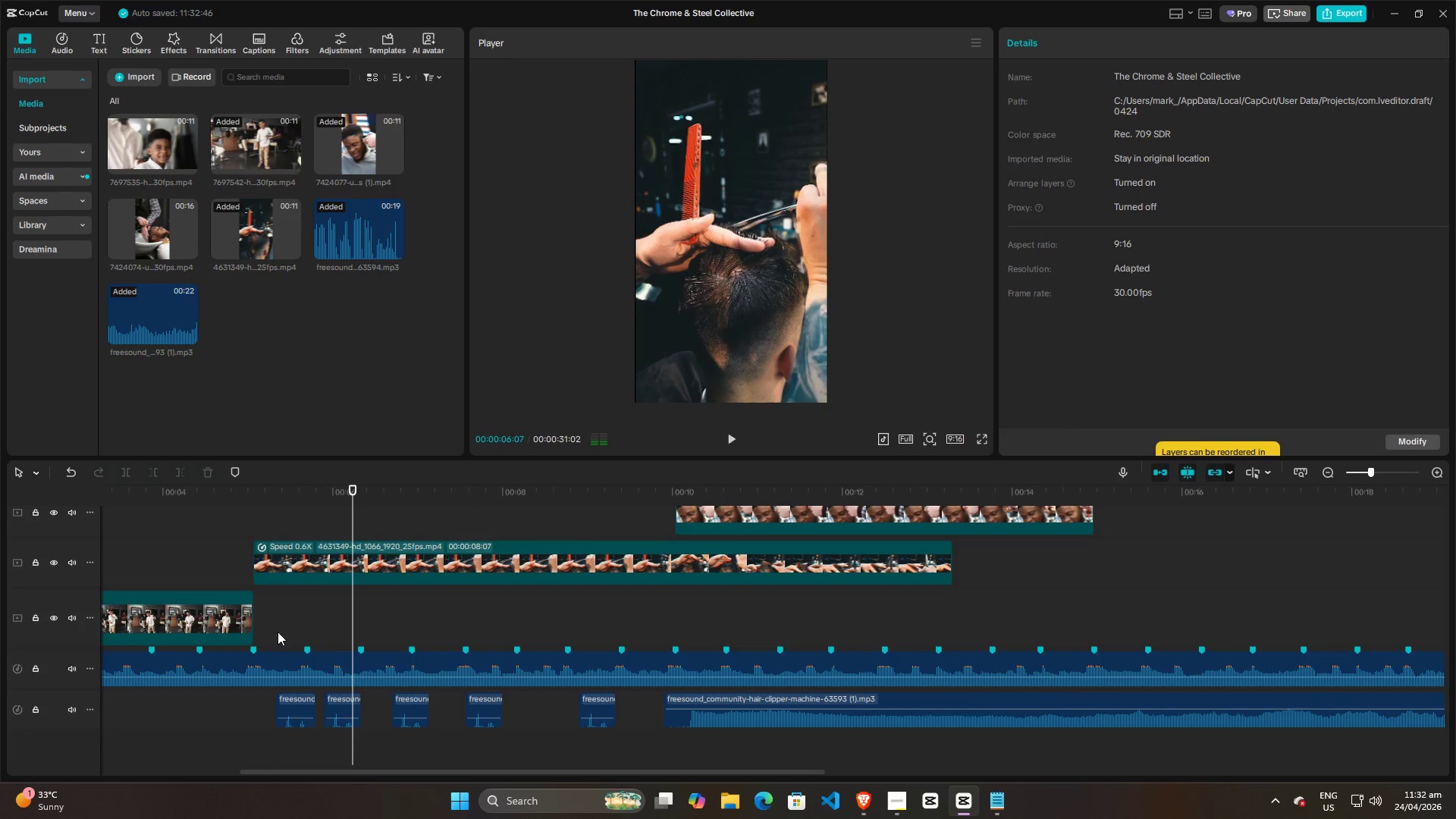 
left_click([278, 632])
 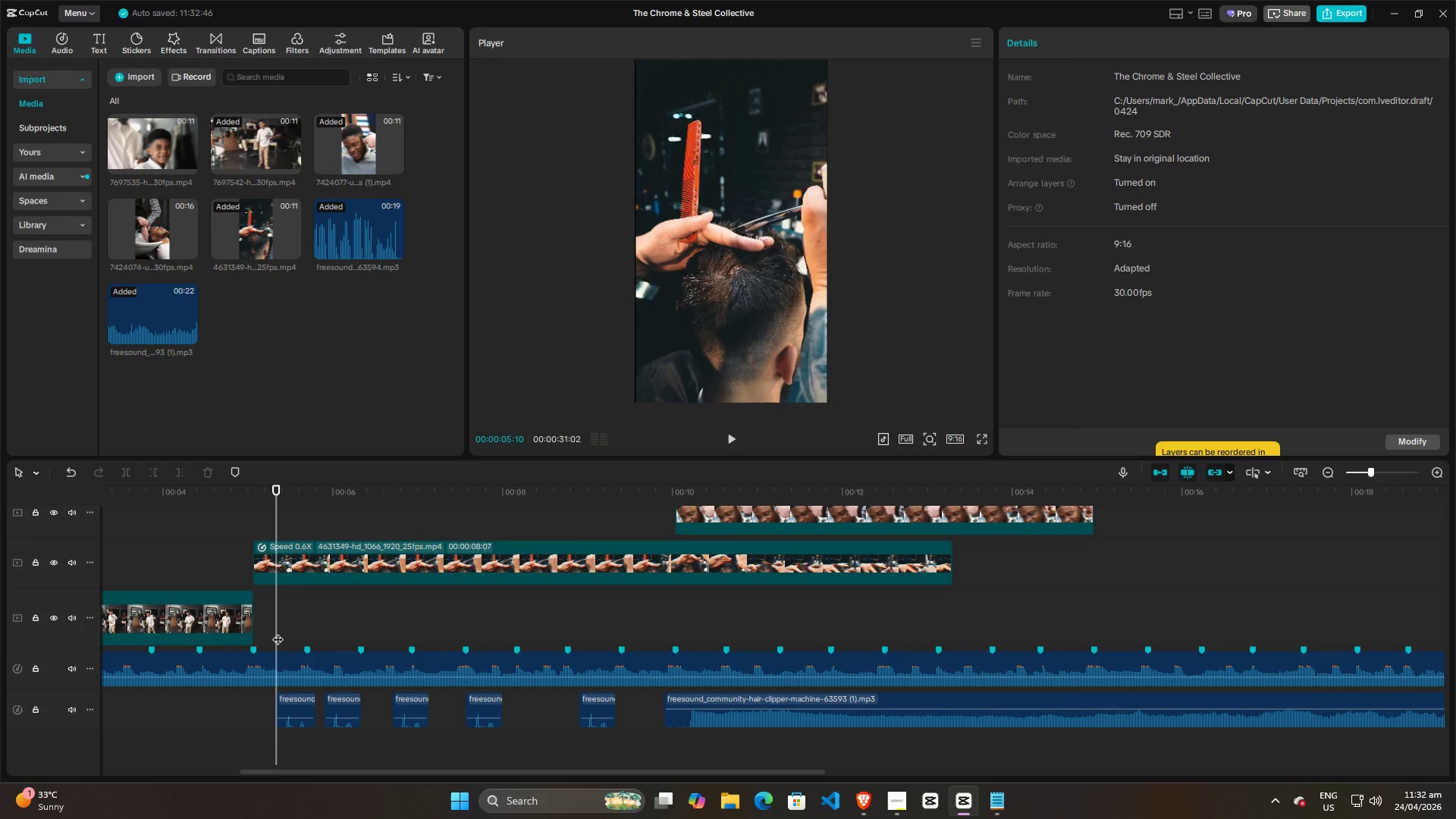 
key(Space)
 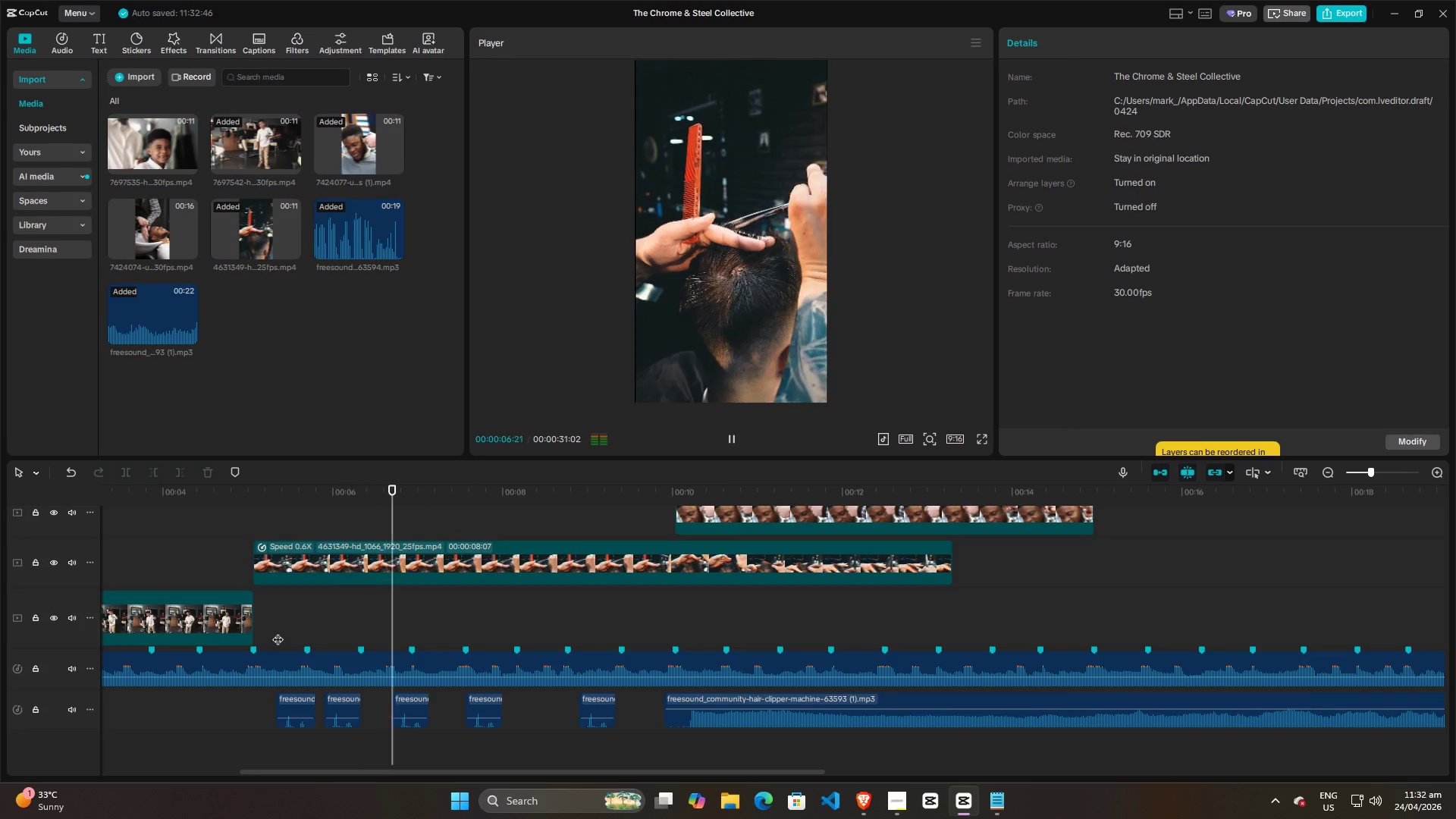 
key(Space)
 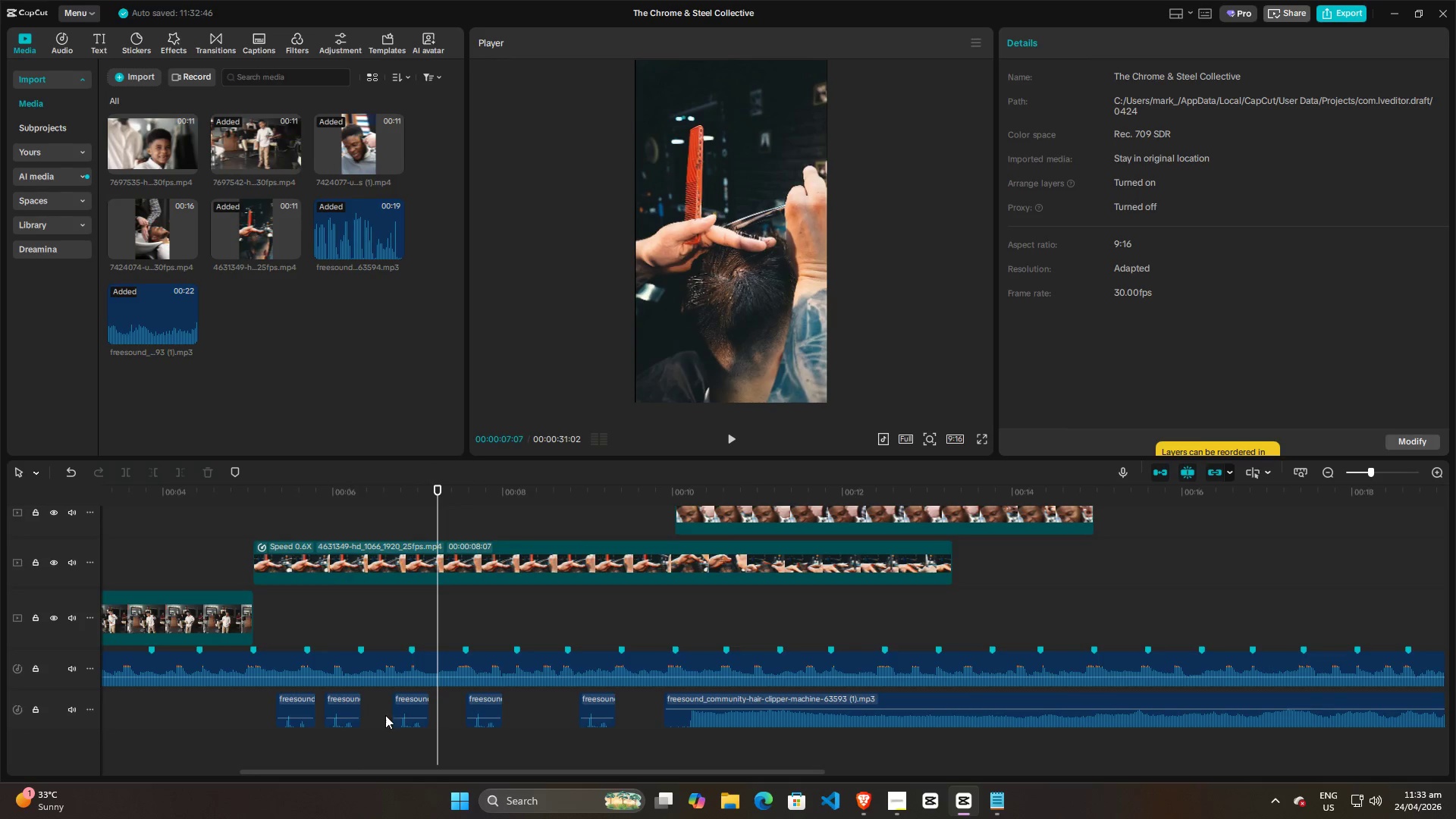 
left_click([404, 711])
 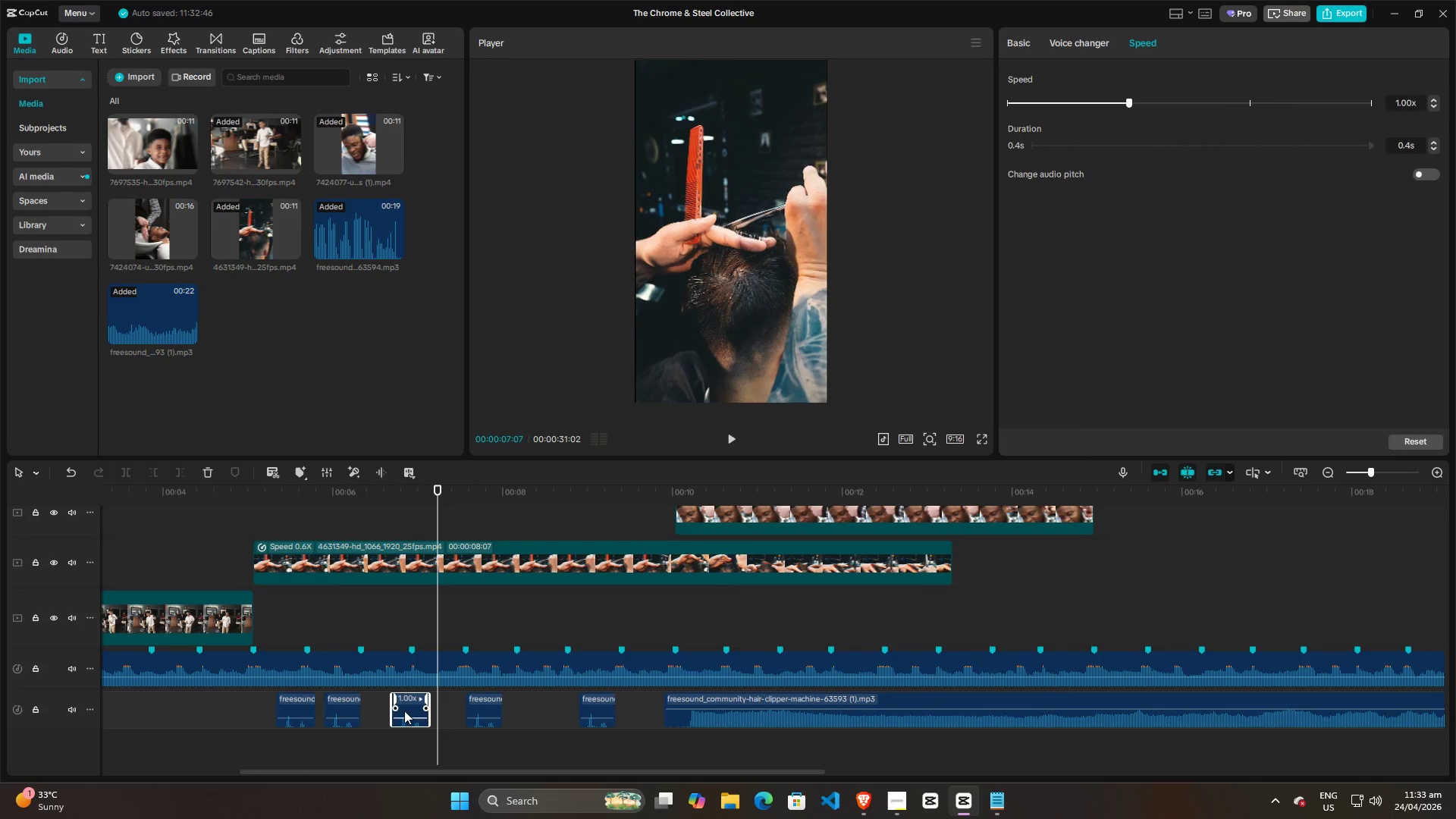 
key(Backspace)
 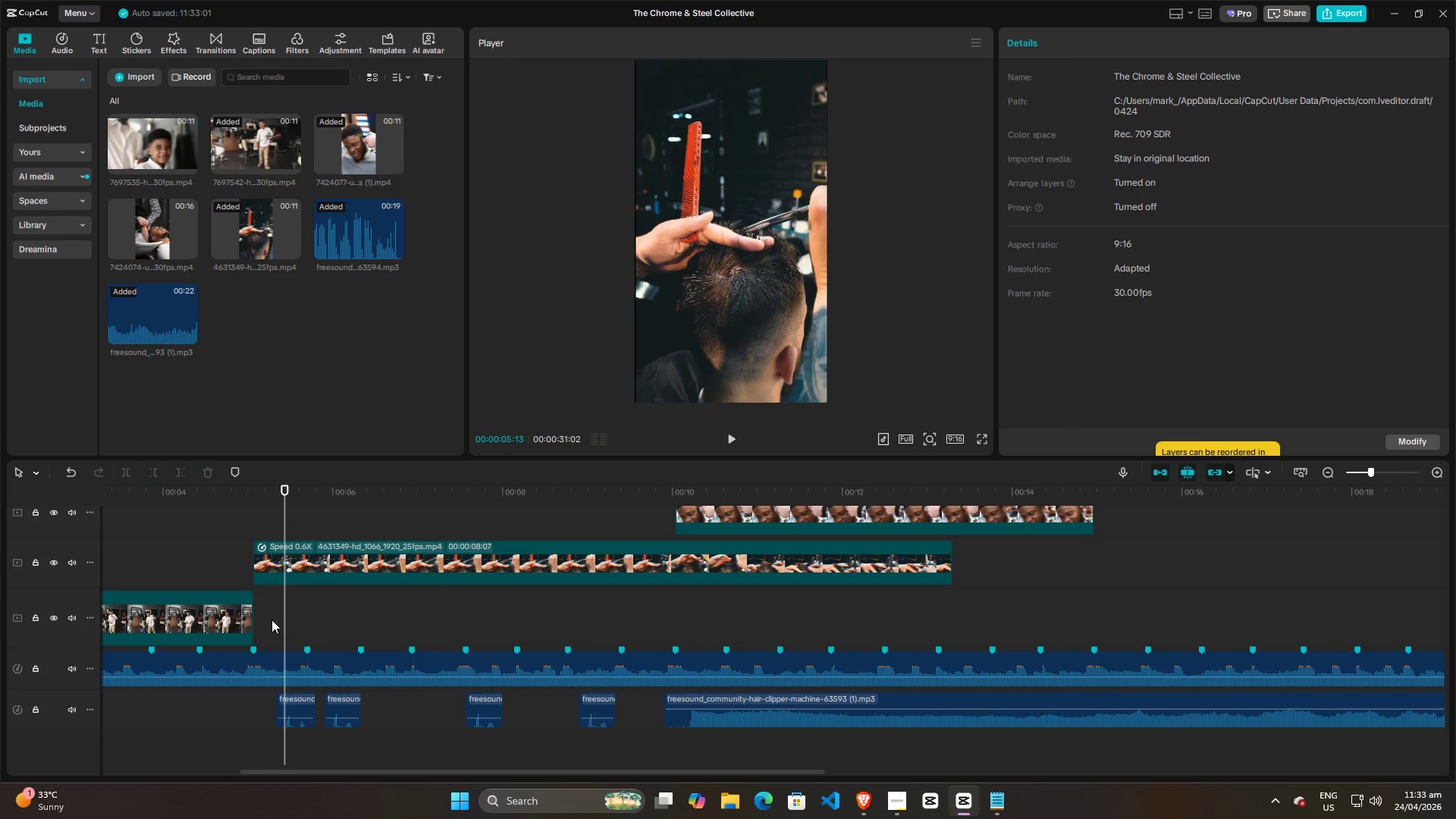 
double_click([254, 617])
 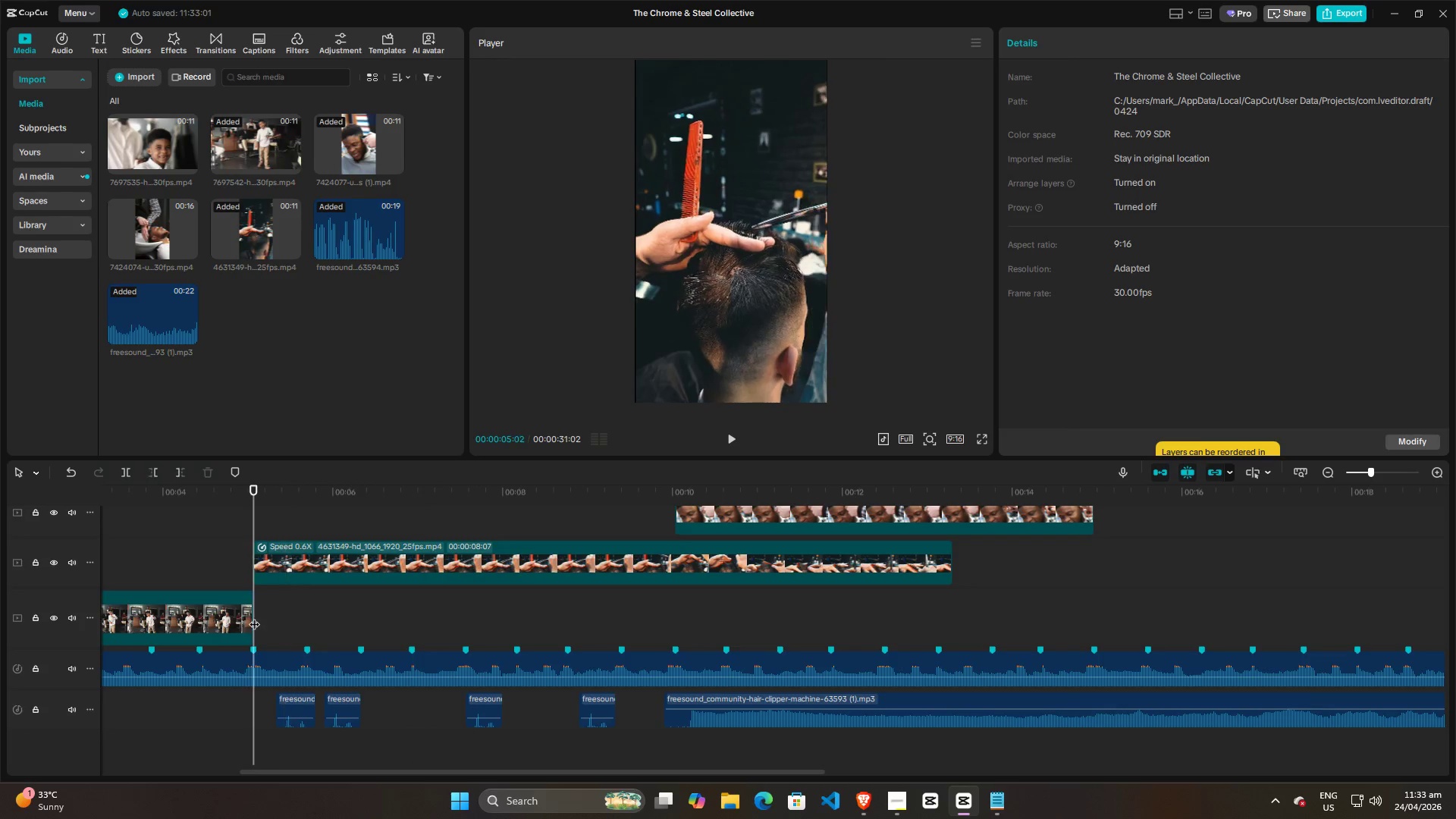 
key(Space)
 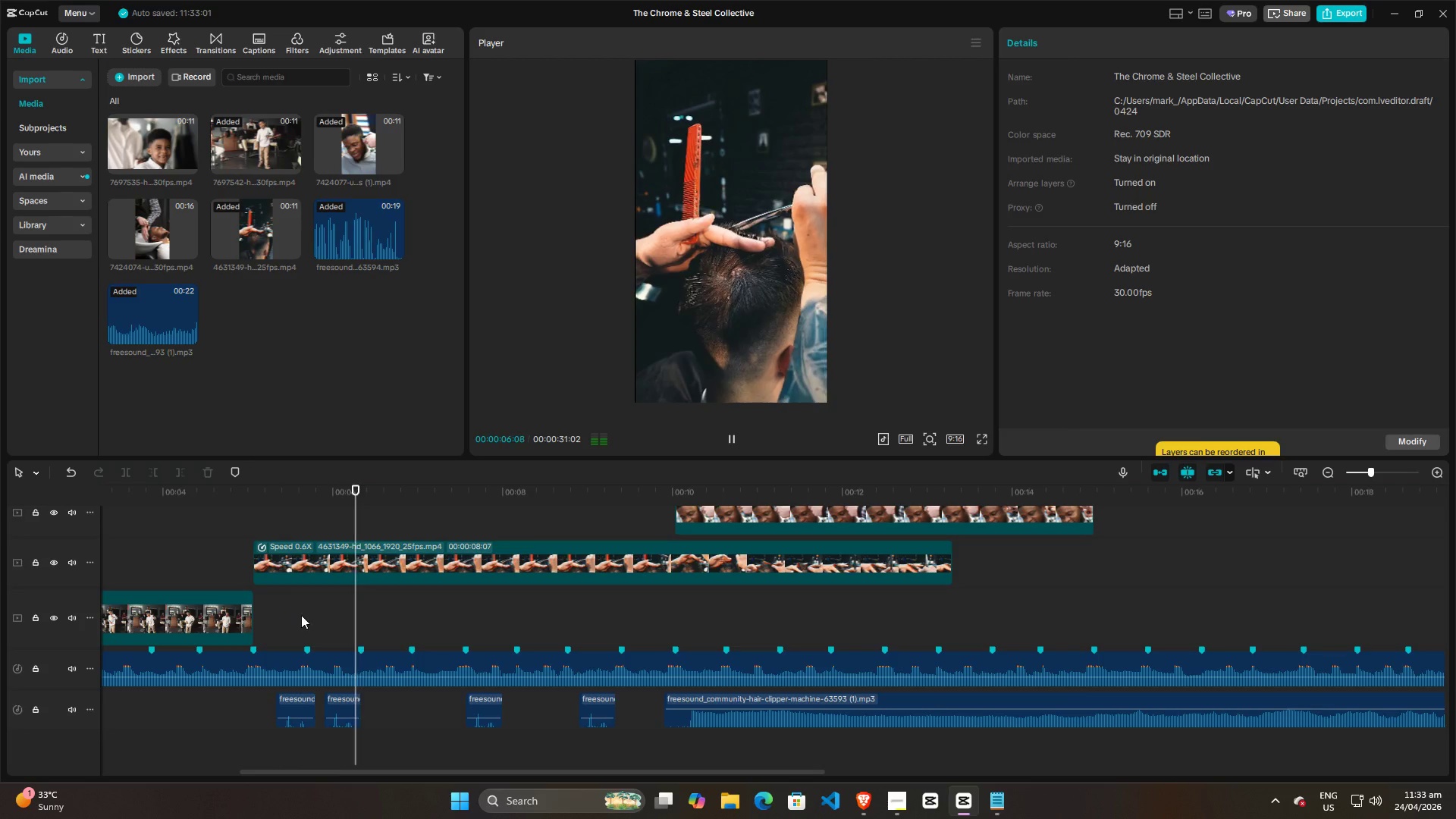 
key(Space)
 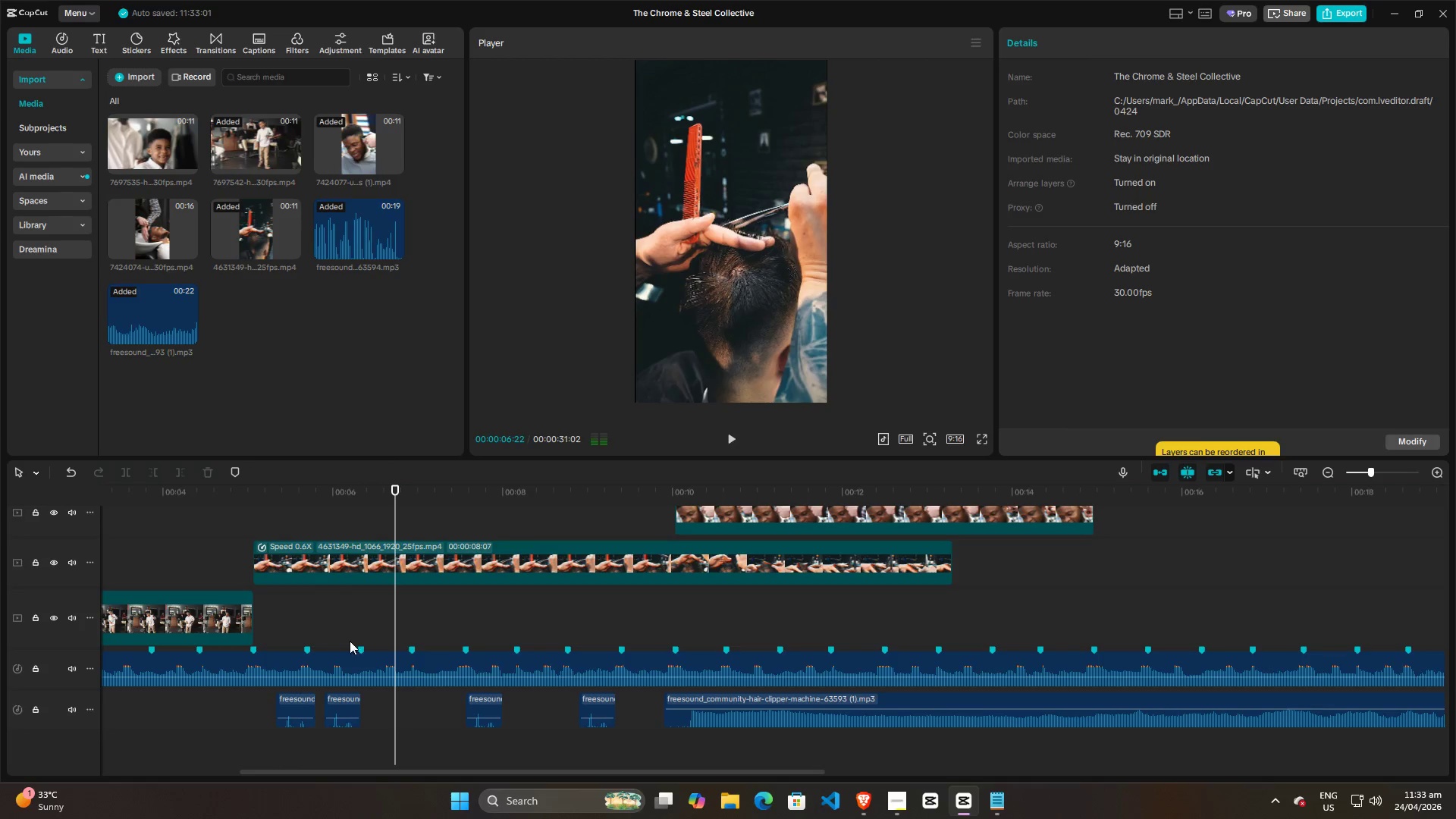 
hold_key(key=ControlLeft, duration=0.83)
scroll: coordinate [358, 633], scroll_direction: down, amount: 6.0
 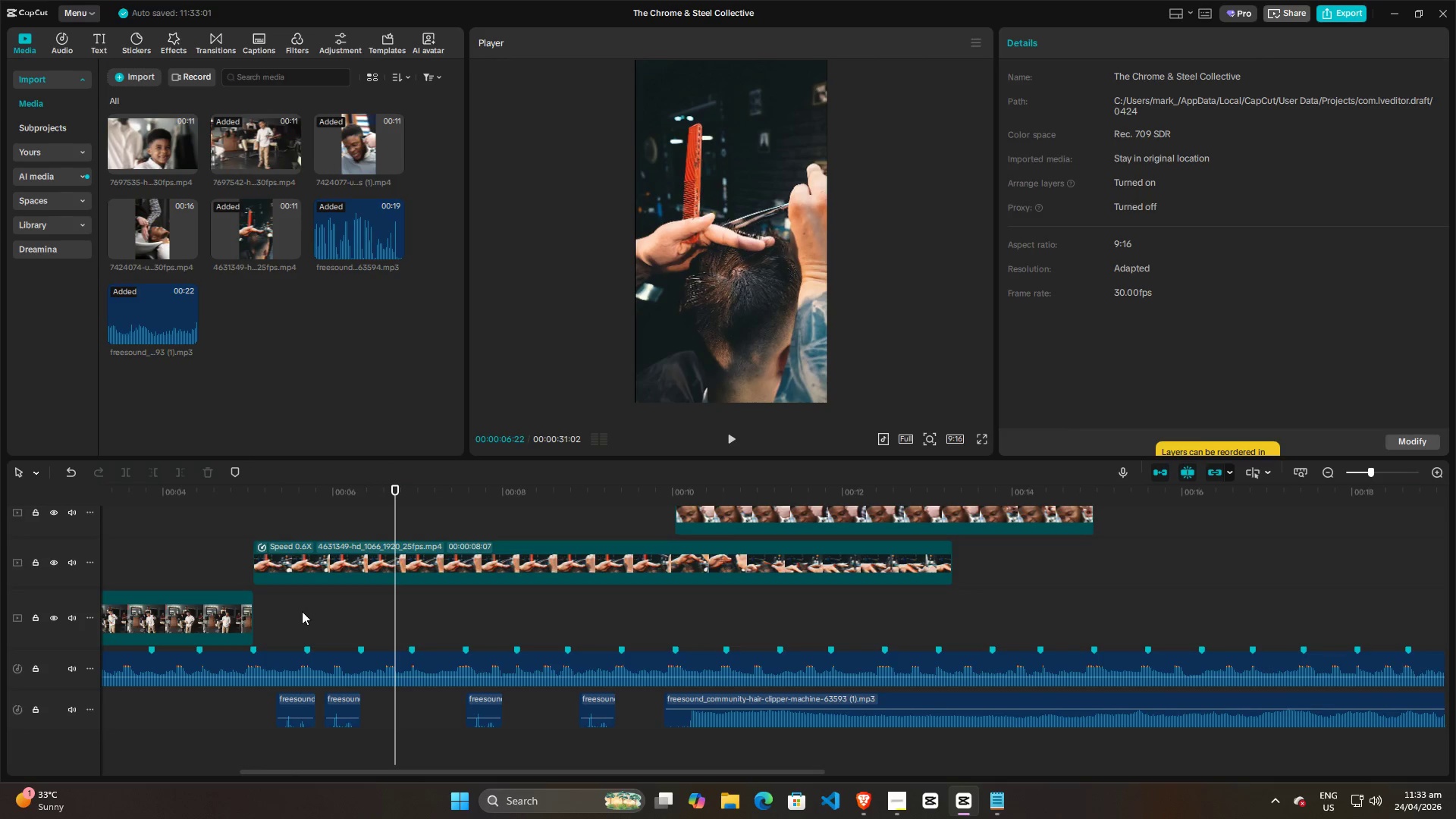 
left_click([309, 612])
 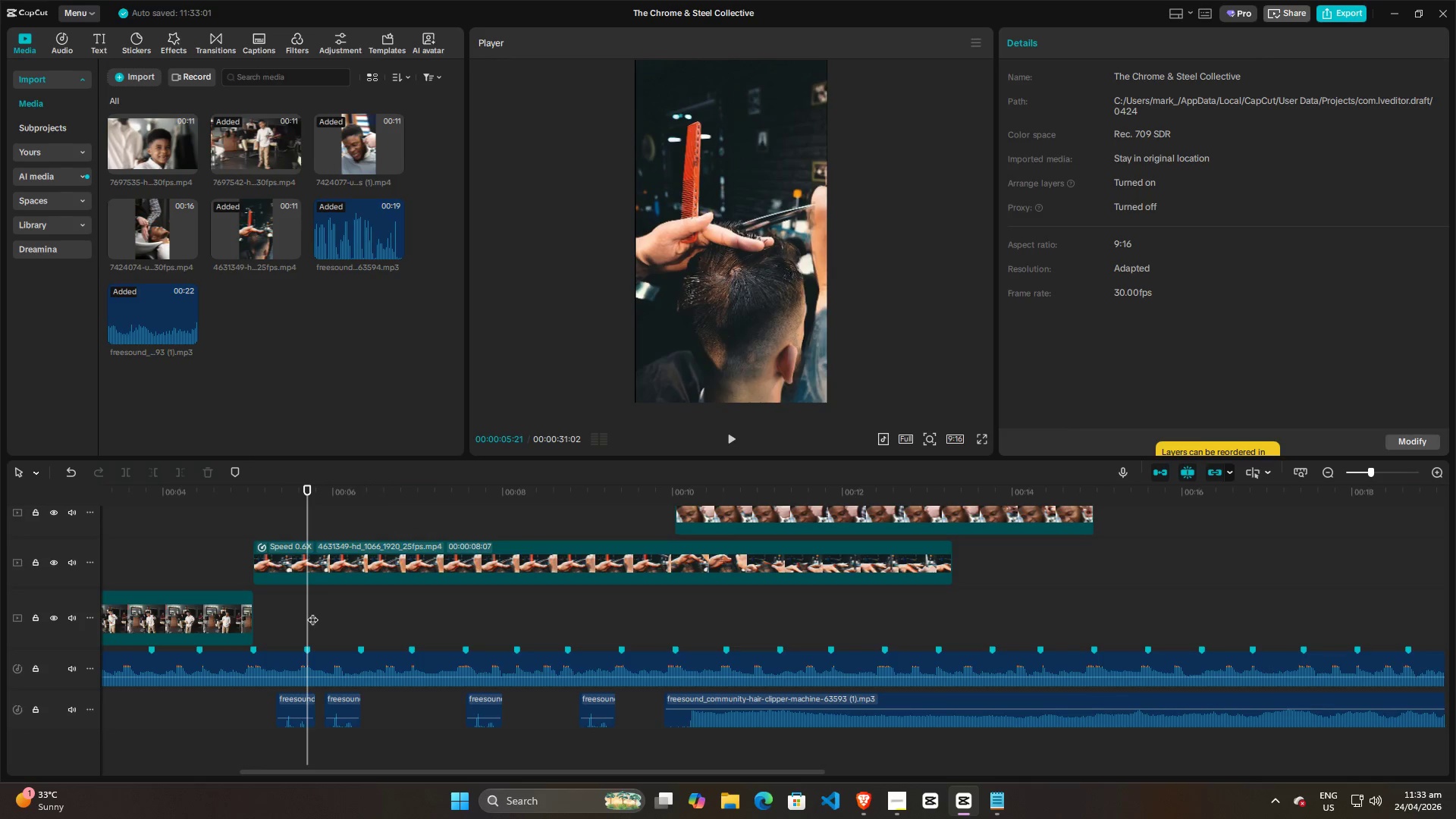 
key(Space)
 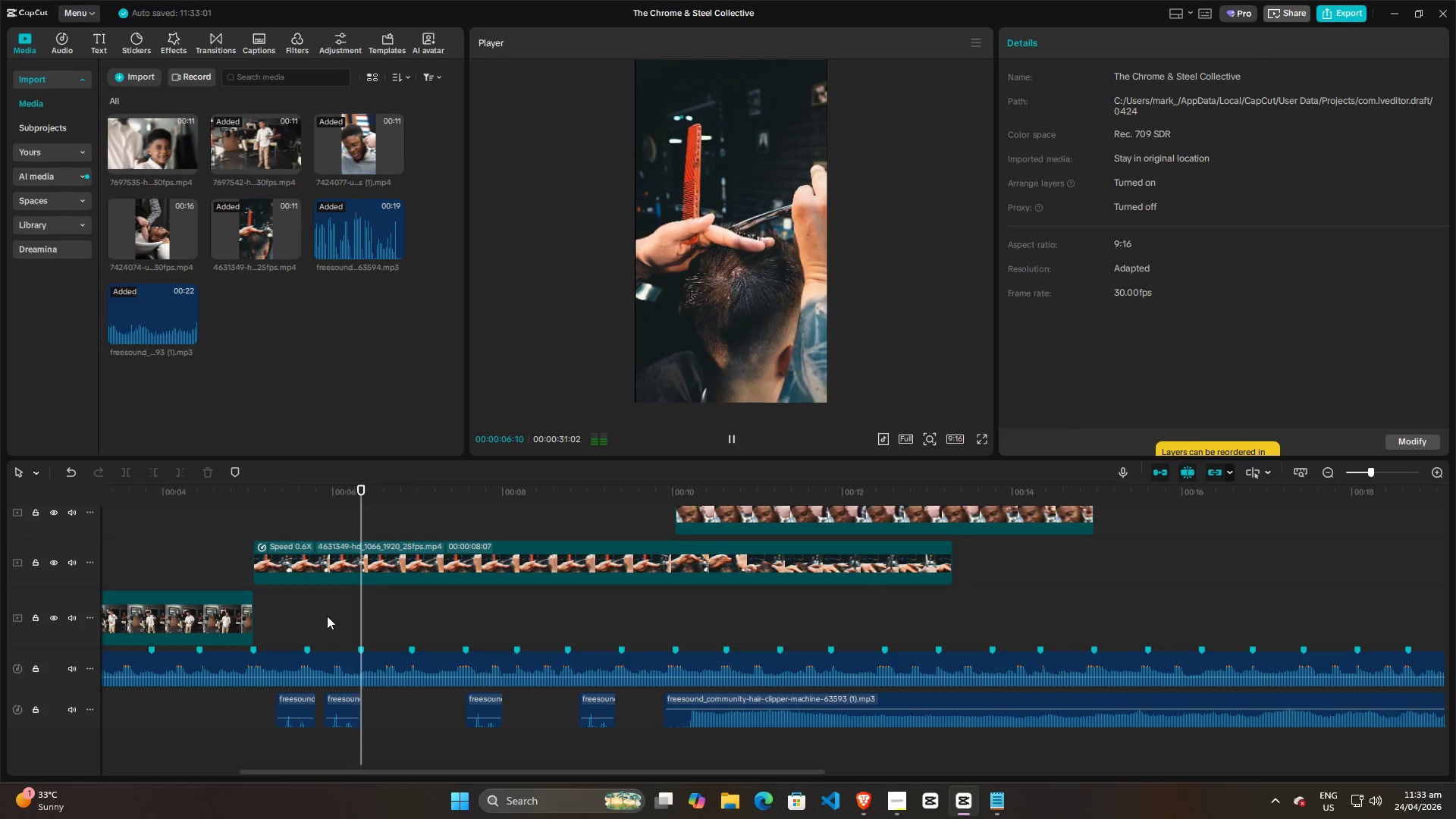 
key(Space)
 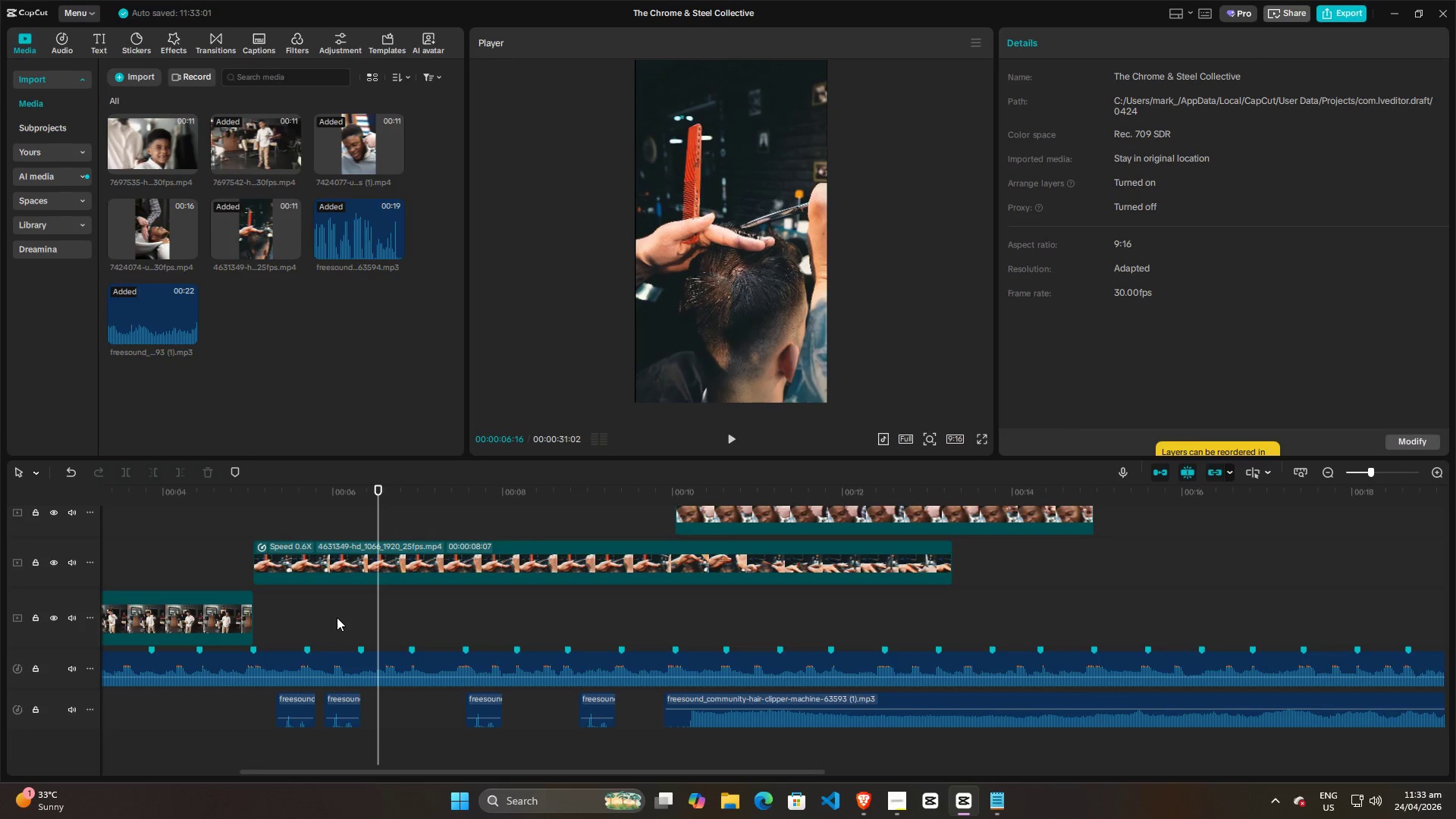 
double_click([323, 617])
 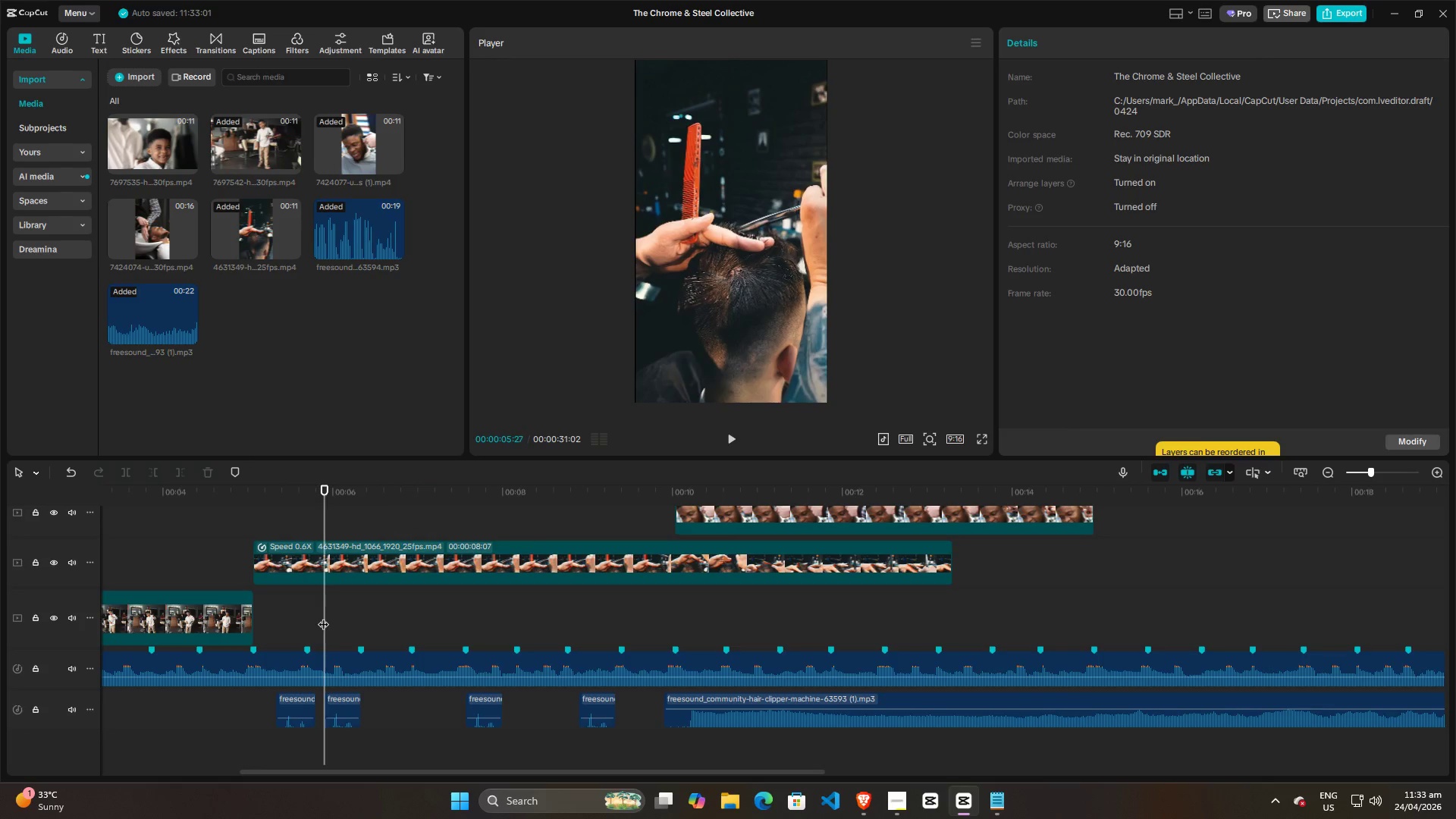 
key(Space)
 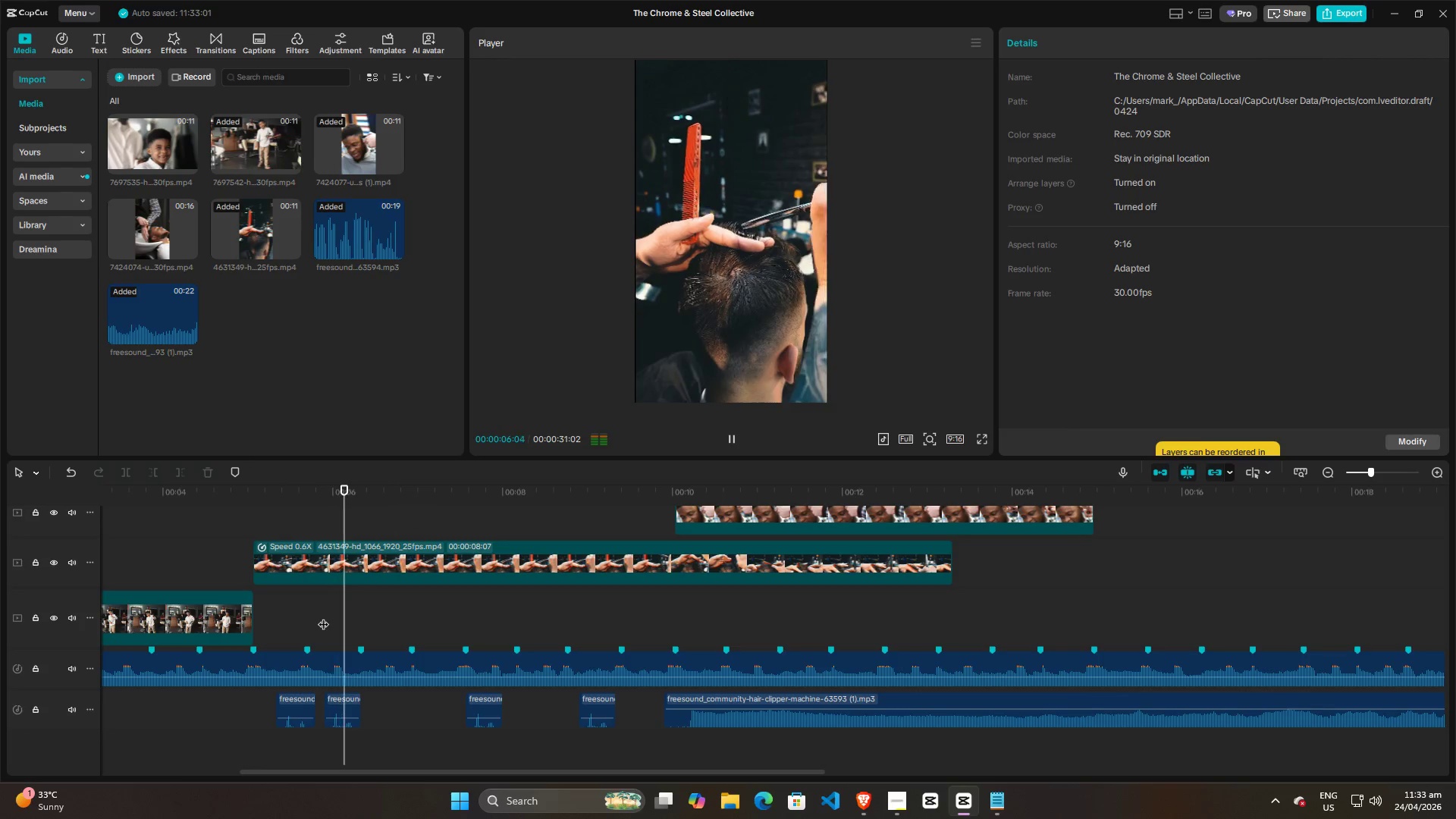 
key(Space)
 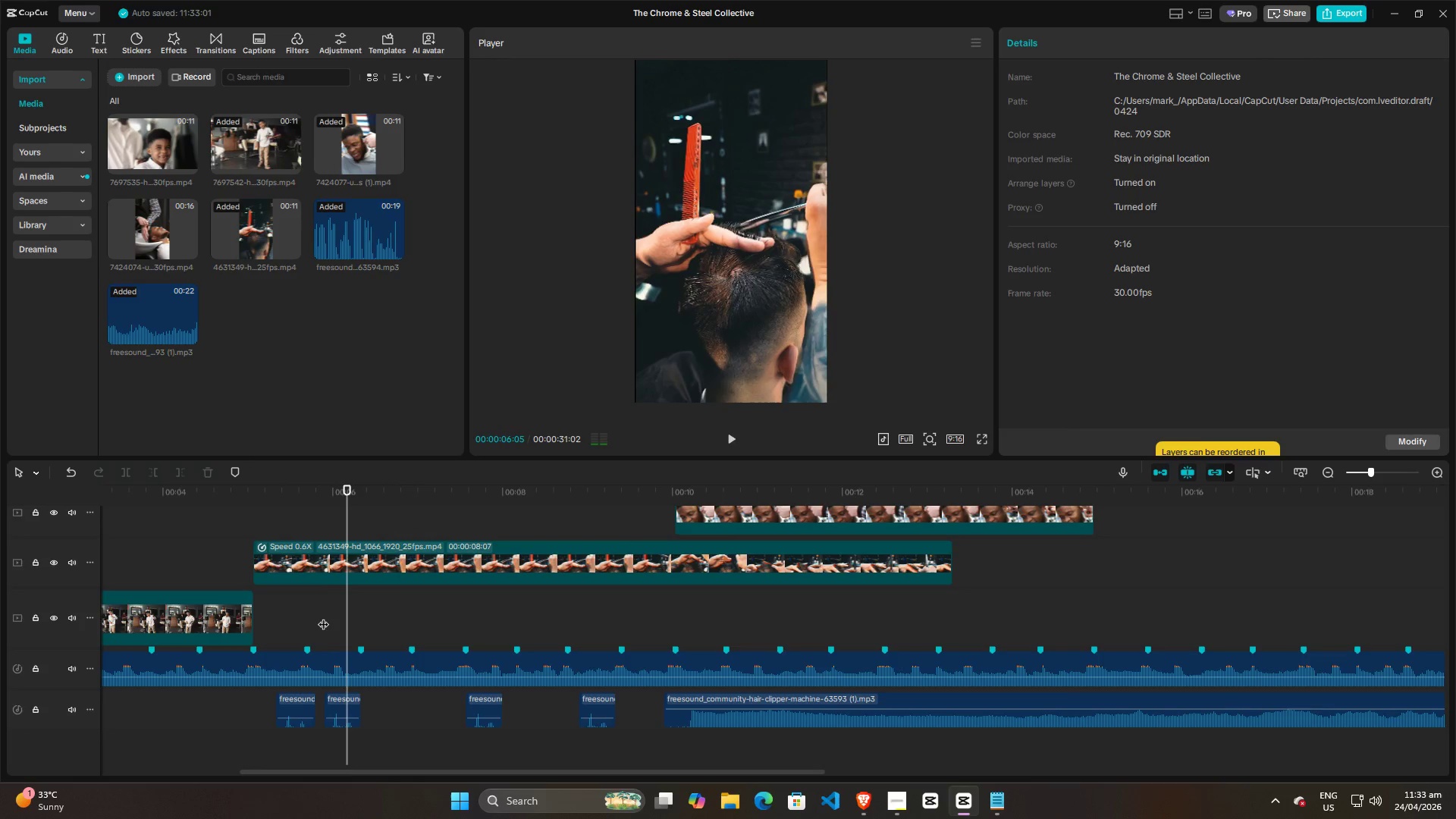 
key(Space)
 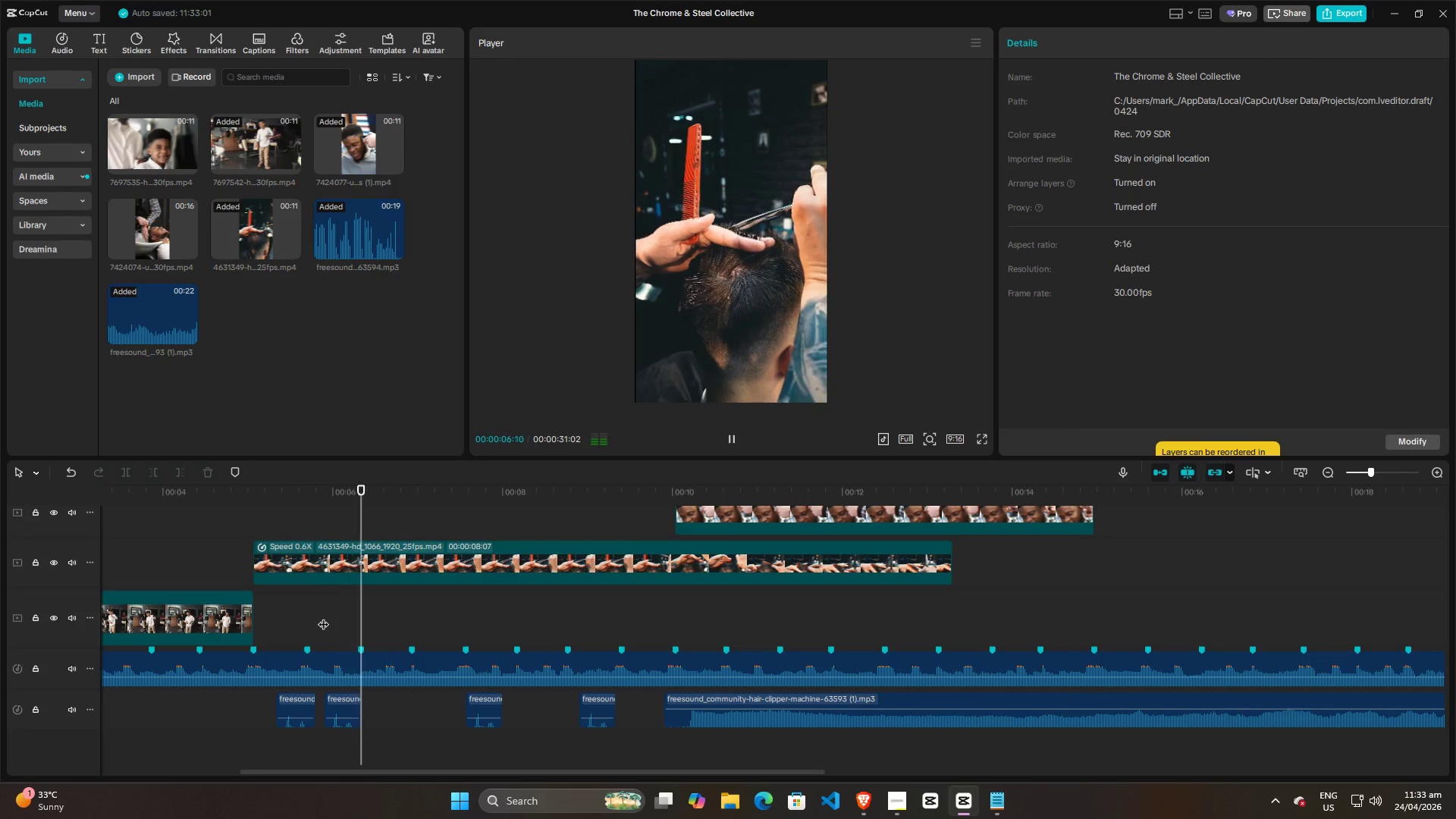 
key(Space)
 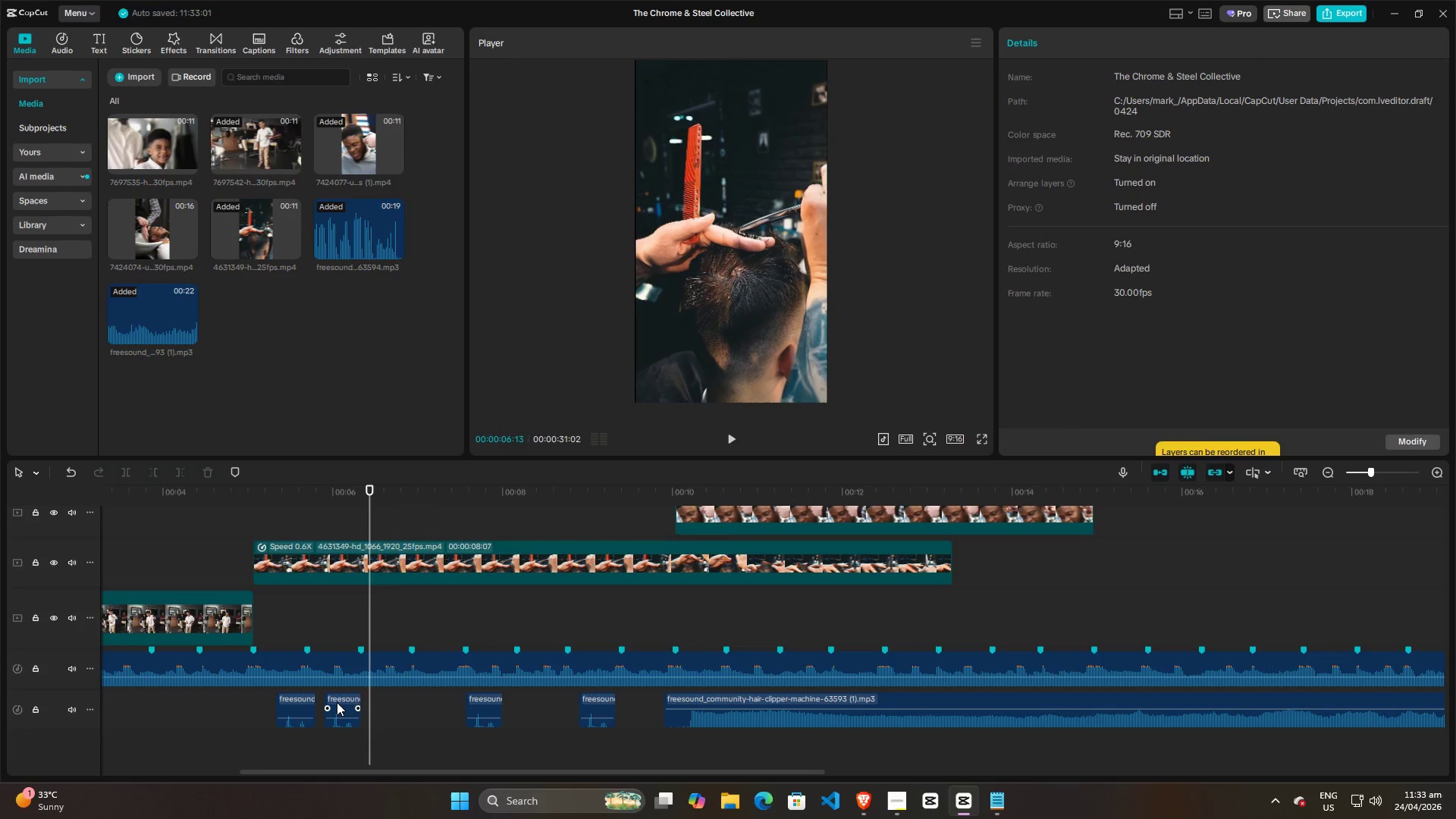 
hold_key(key=AltLeft, duration=1.52)
left_click_drag(start_coordinate=[339, 702], to_coordinate=[354, 701])
 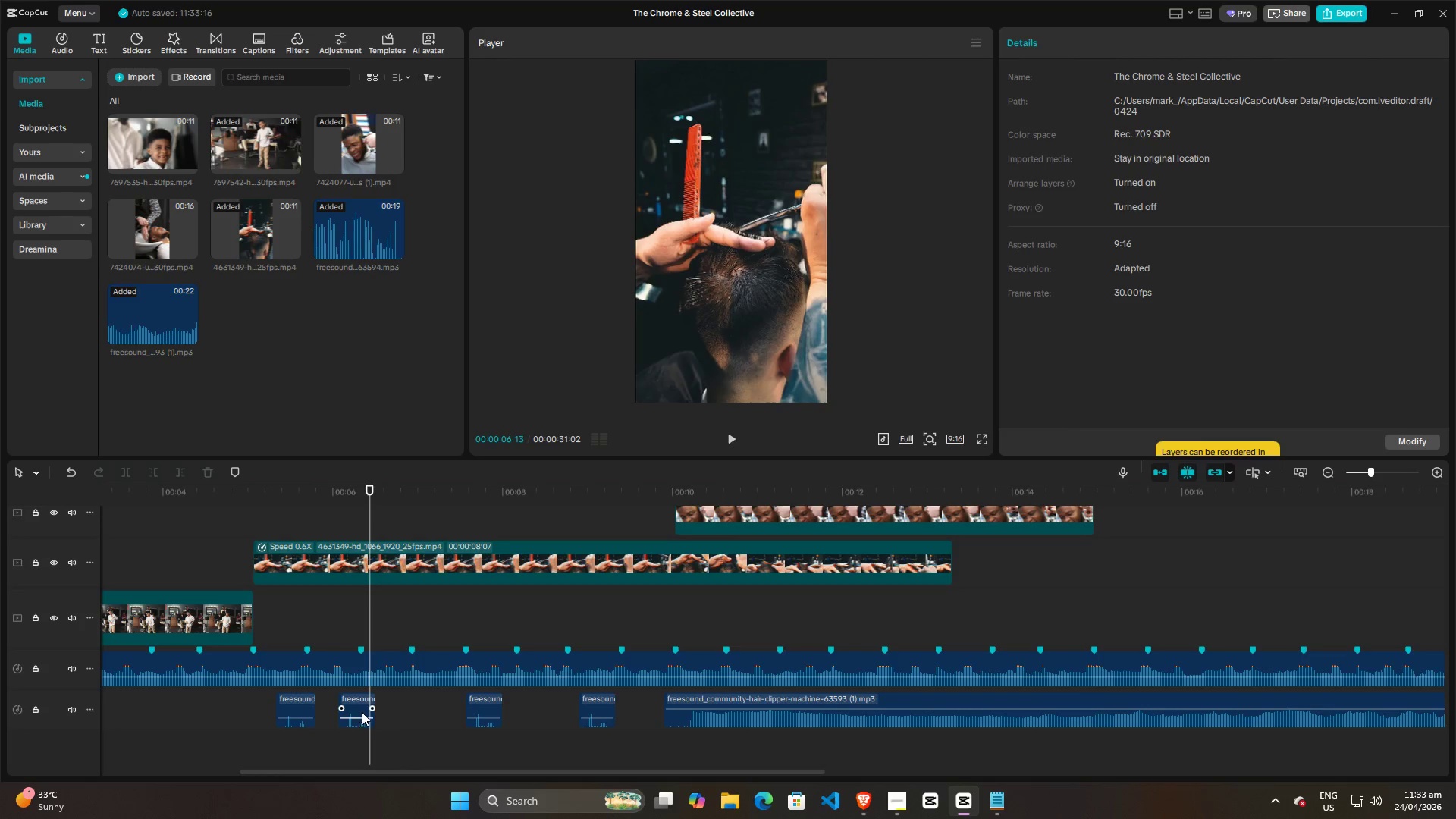 
hold_key(key=AltLeft, duration=1.5)
 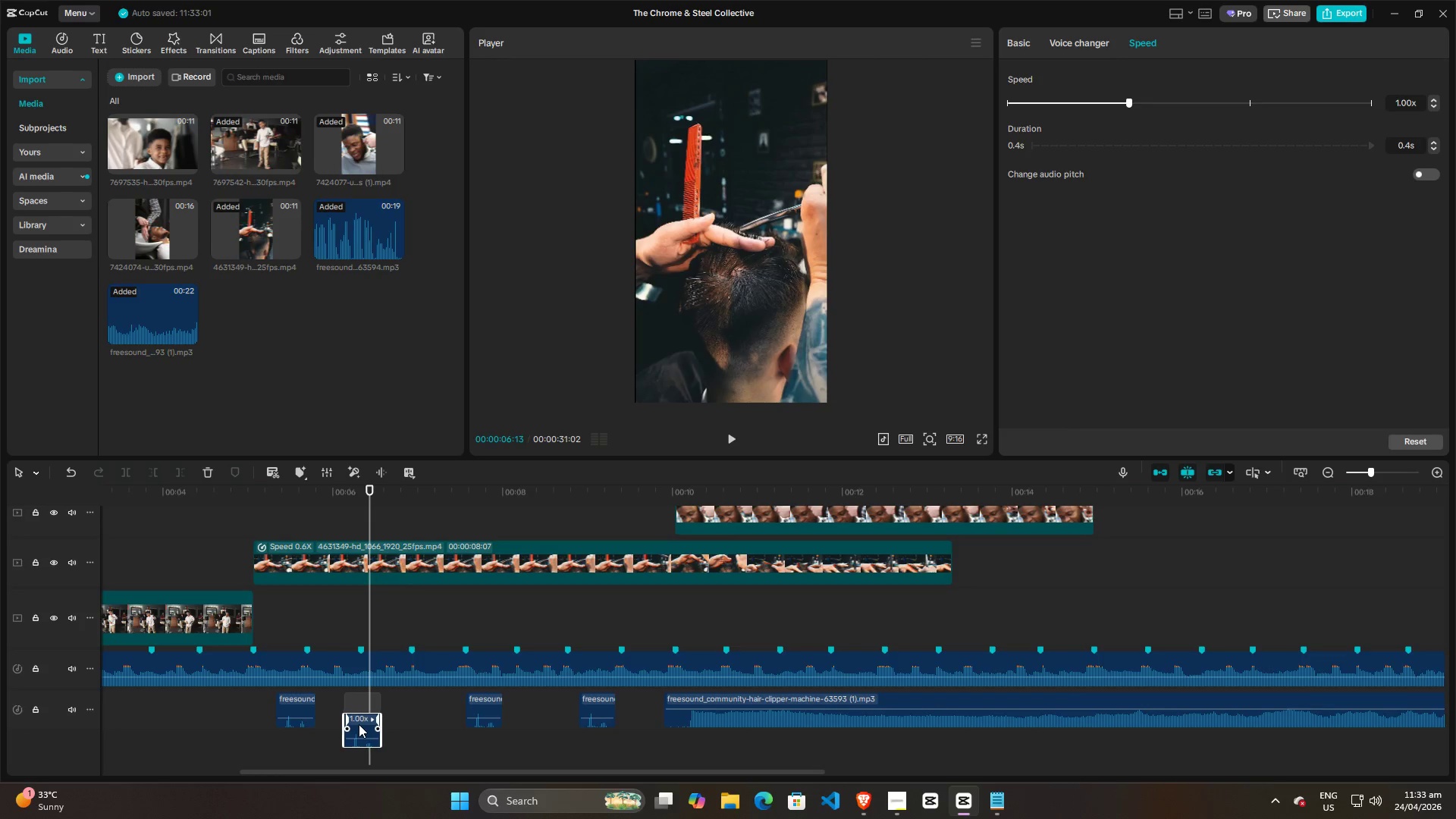 
scroll: coordinate [362, 705], scroll_direction: down, amount: 5.0
 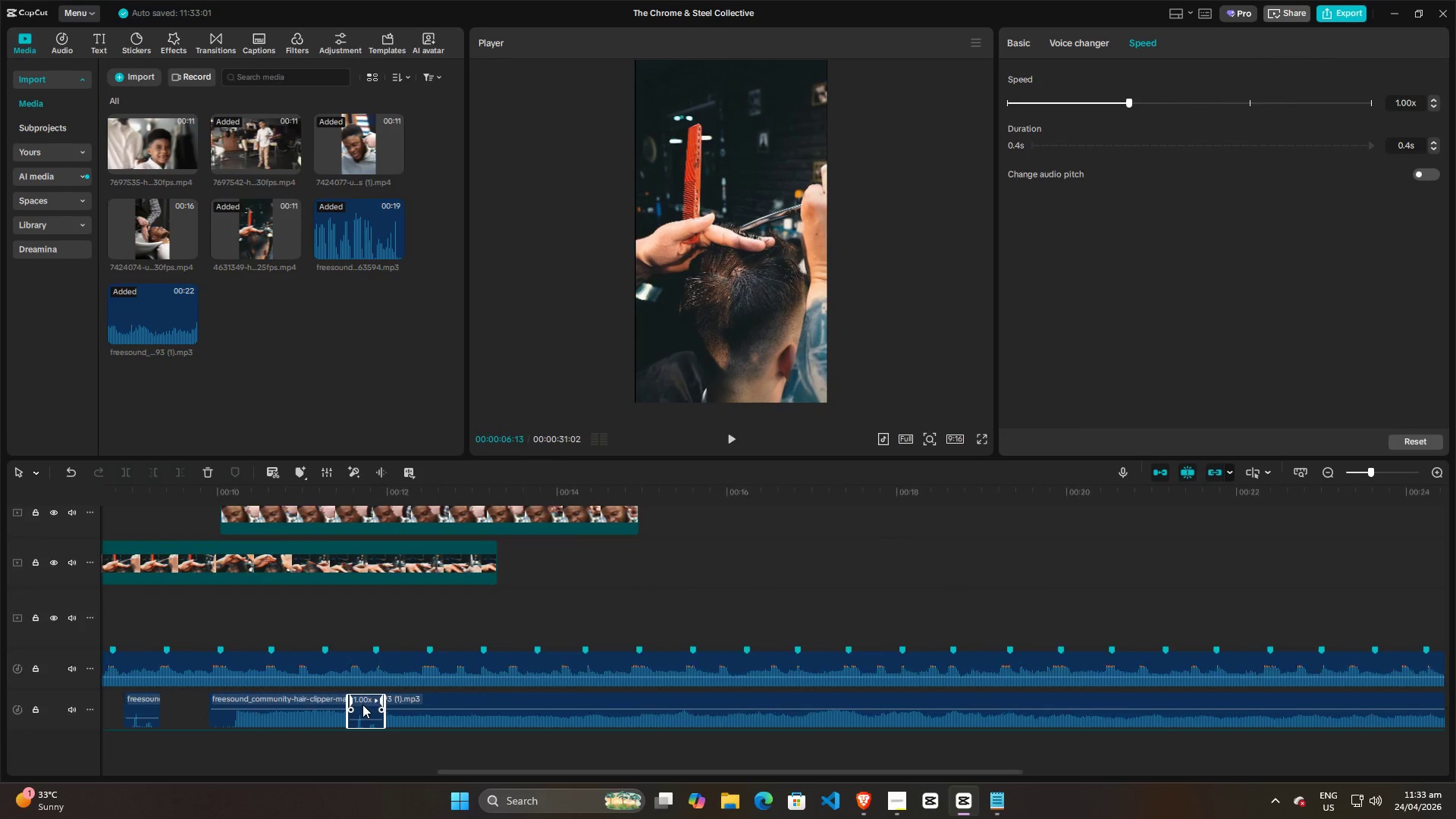 
scroll: coordinate [358, 700], scroll_direction: up, amount: 5.0
 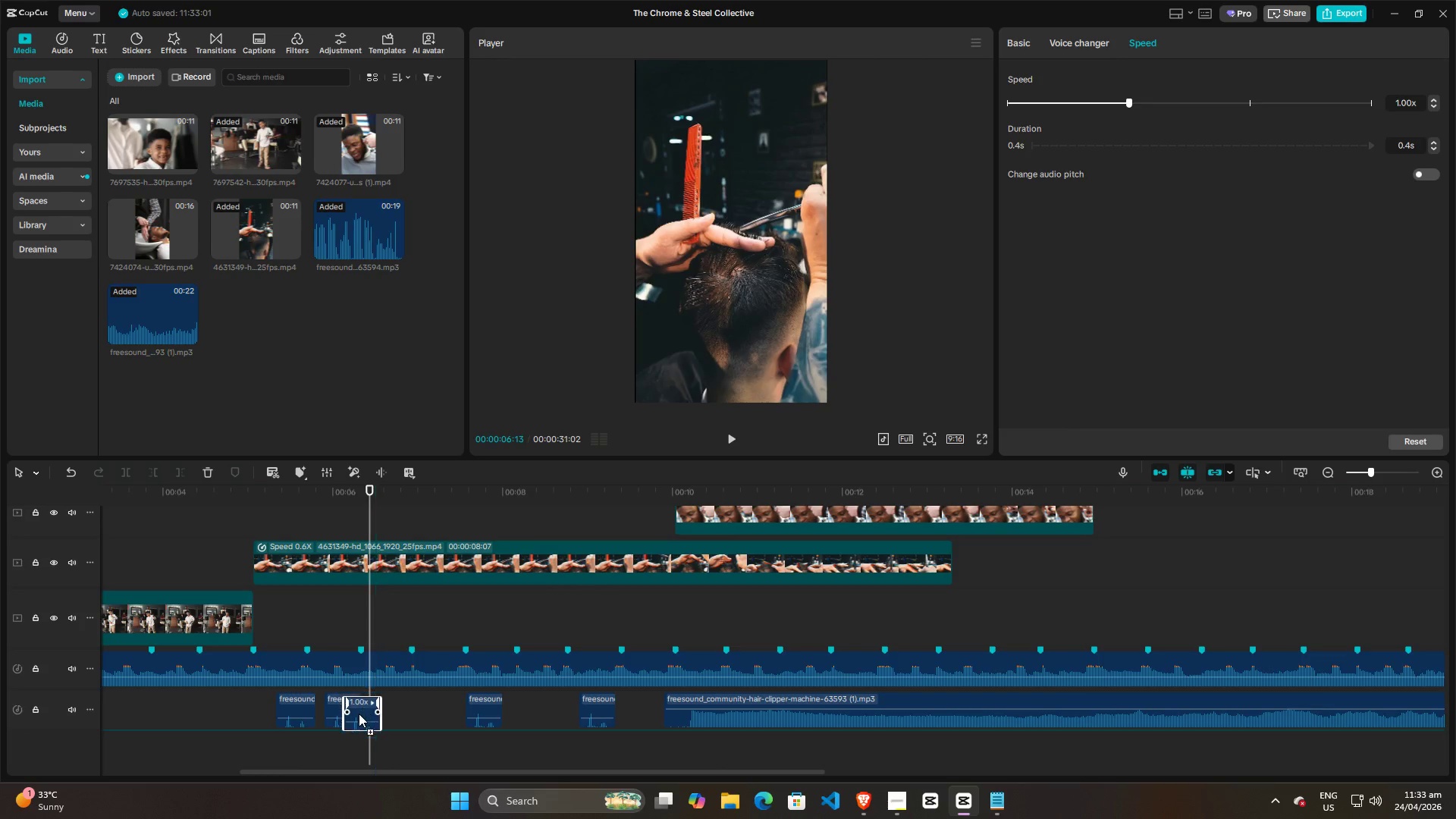 
key(Alt+AltLeft)
 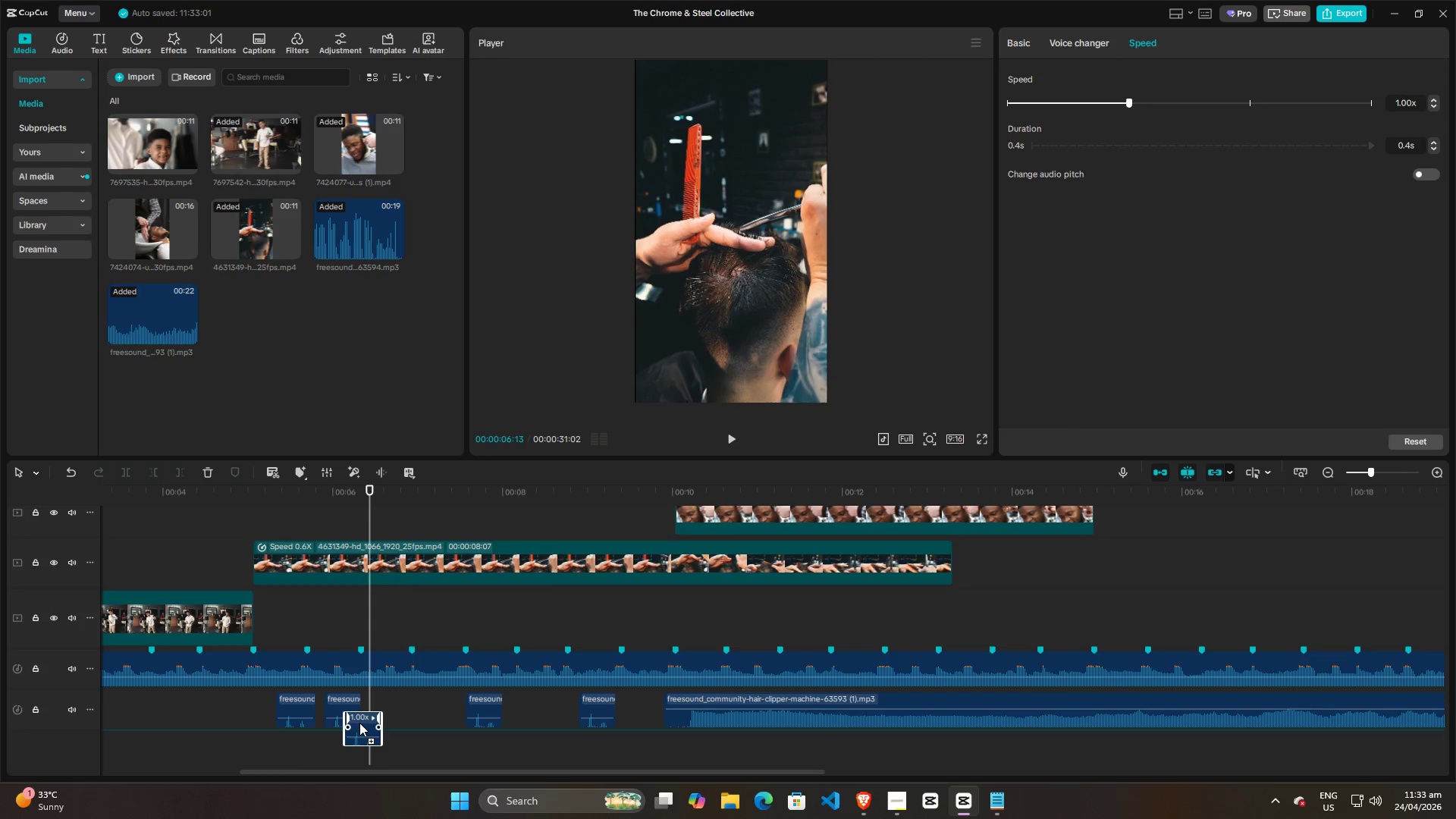 
key(Alt+AltLeft)
 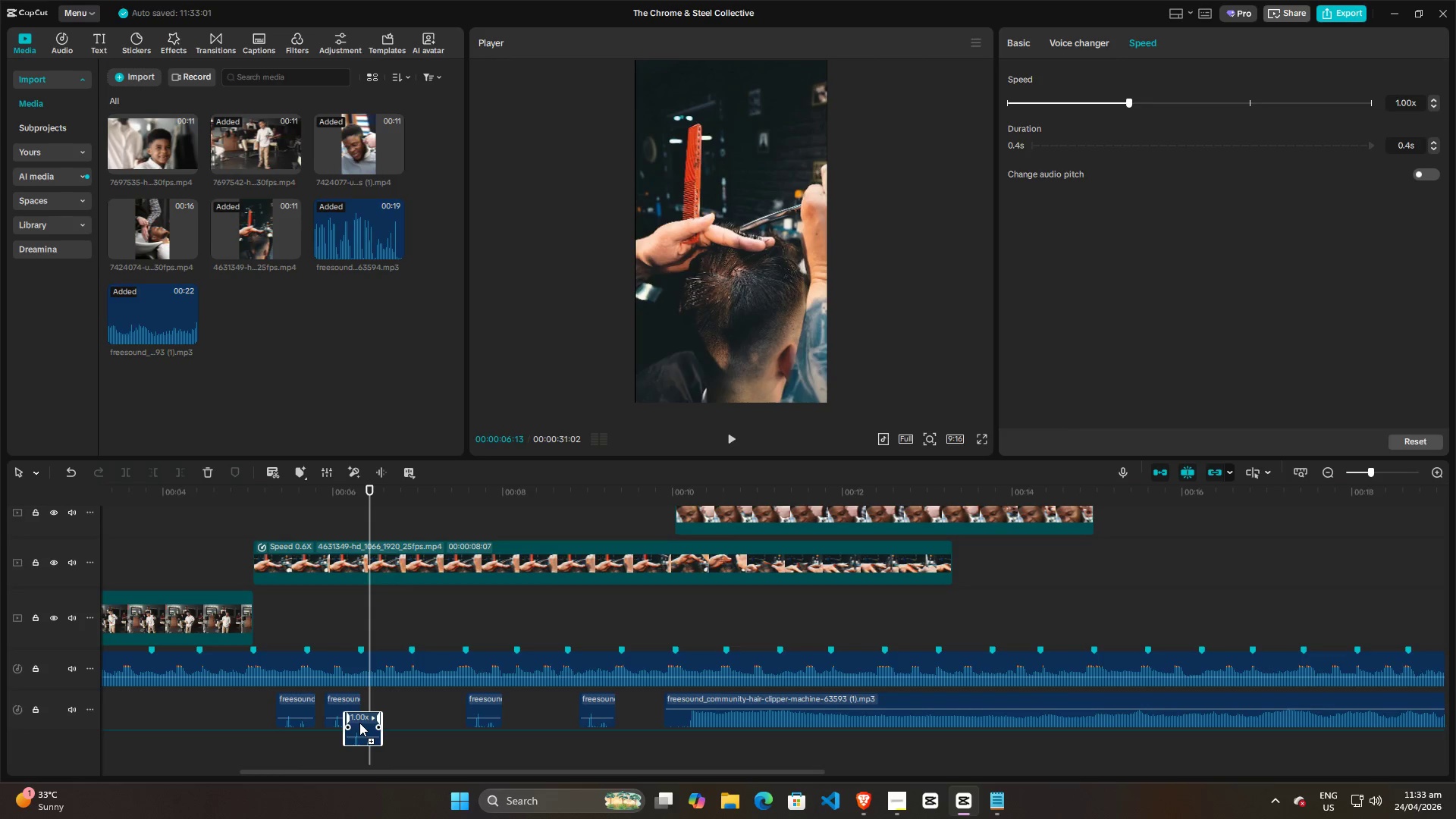 
key(Alt+AltLeft)
 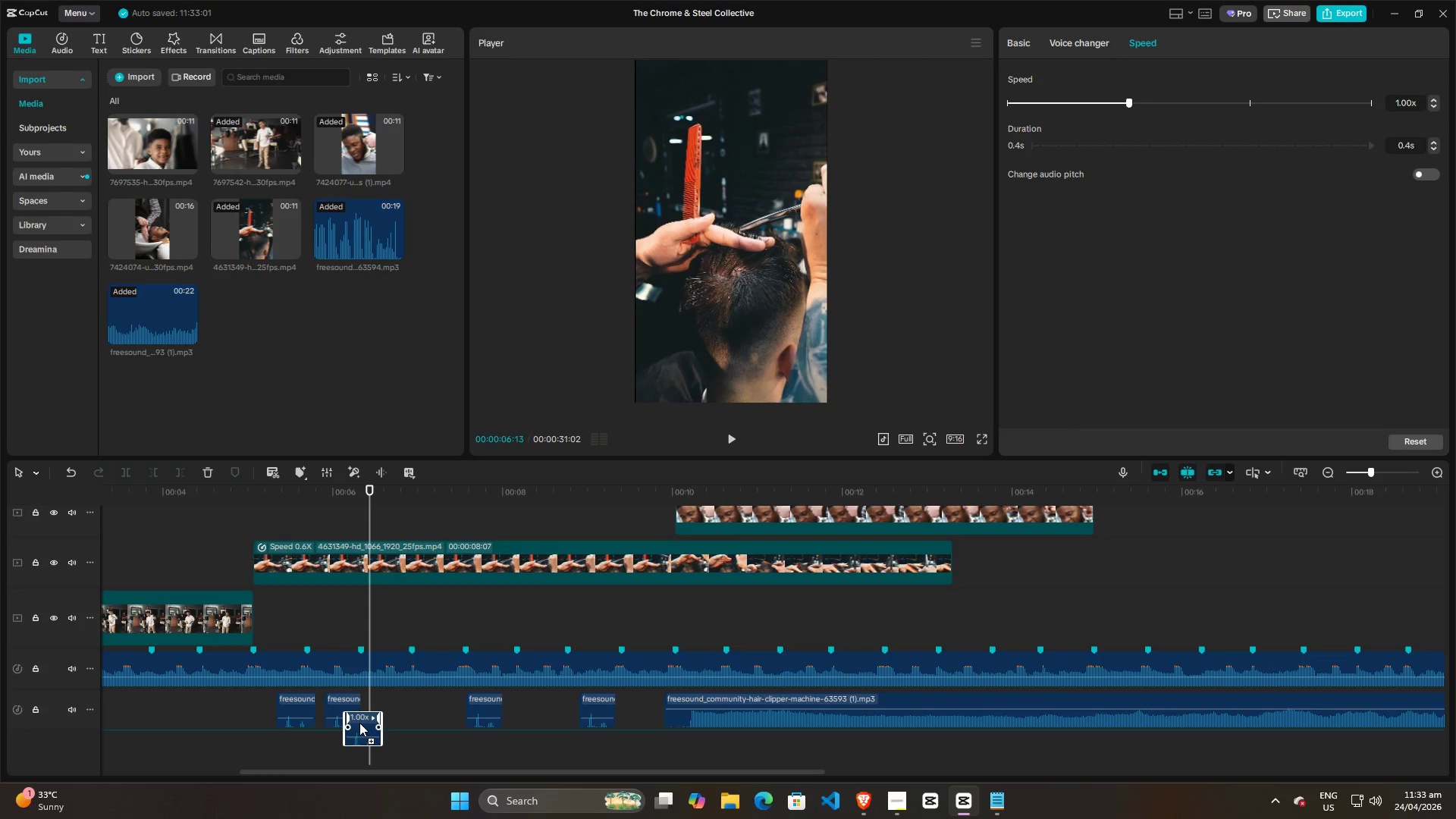 
key(Alt+AltLeft)
 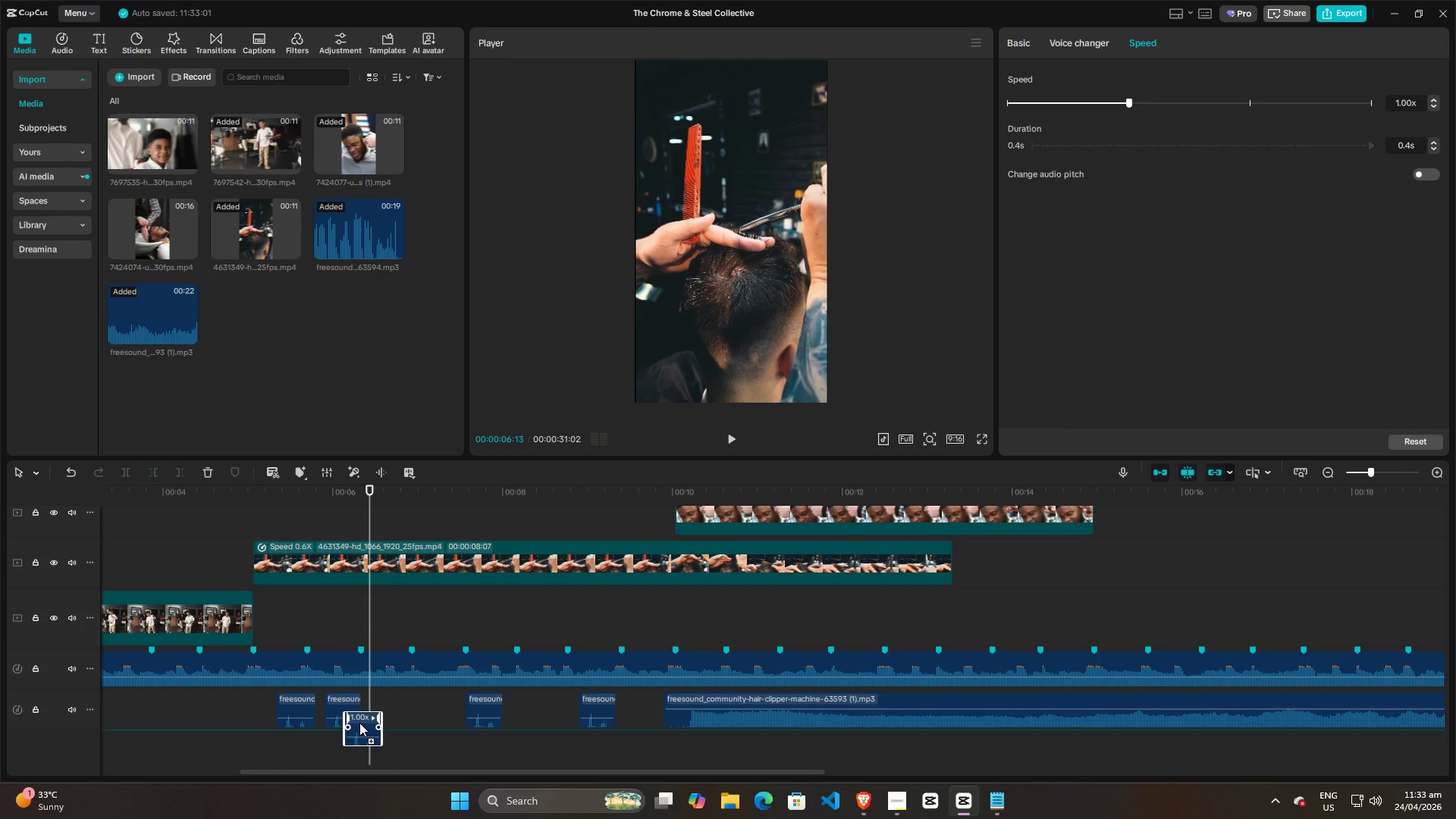 
key(Alt+AltLeft)
 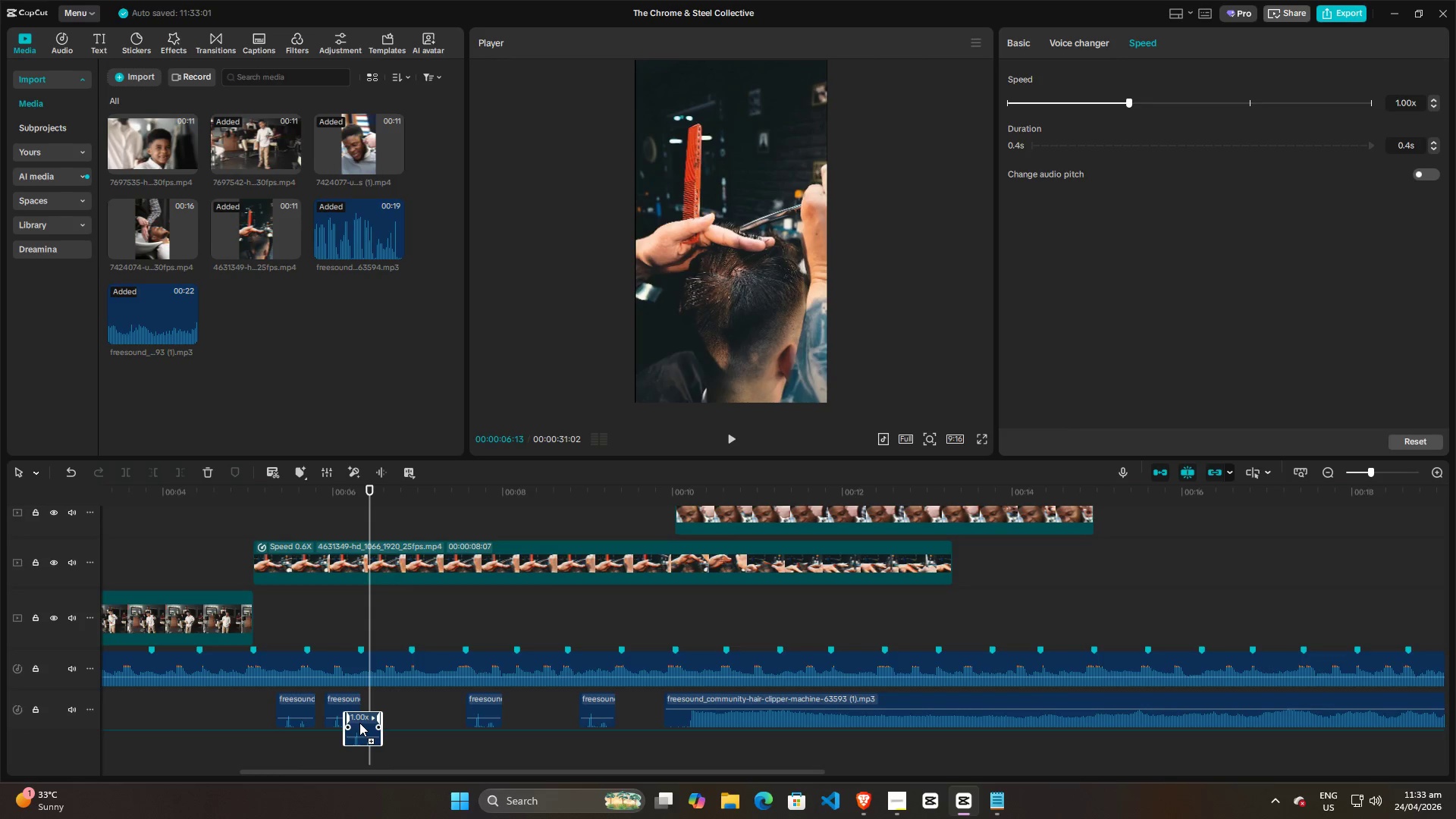 
key(Alt+AltLeft)
 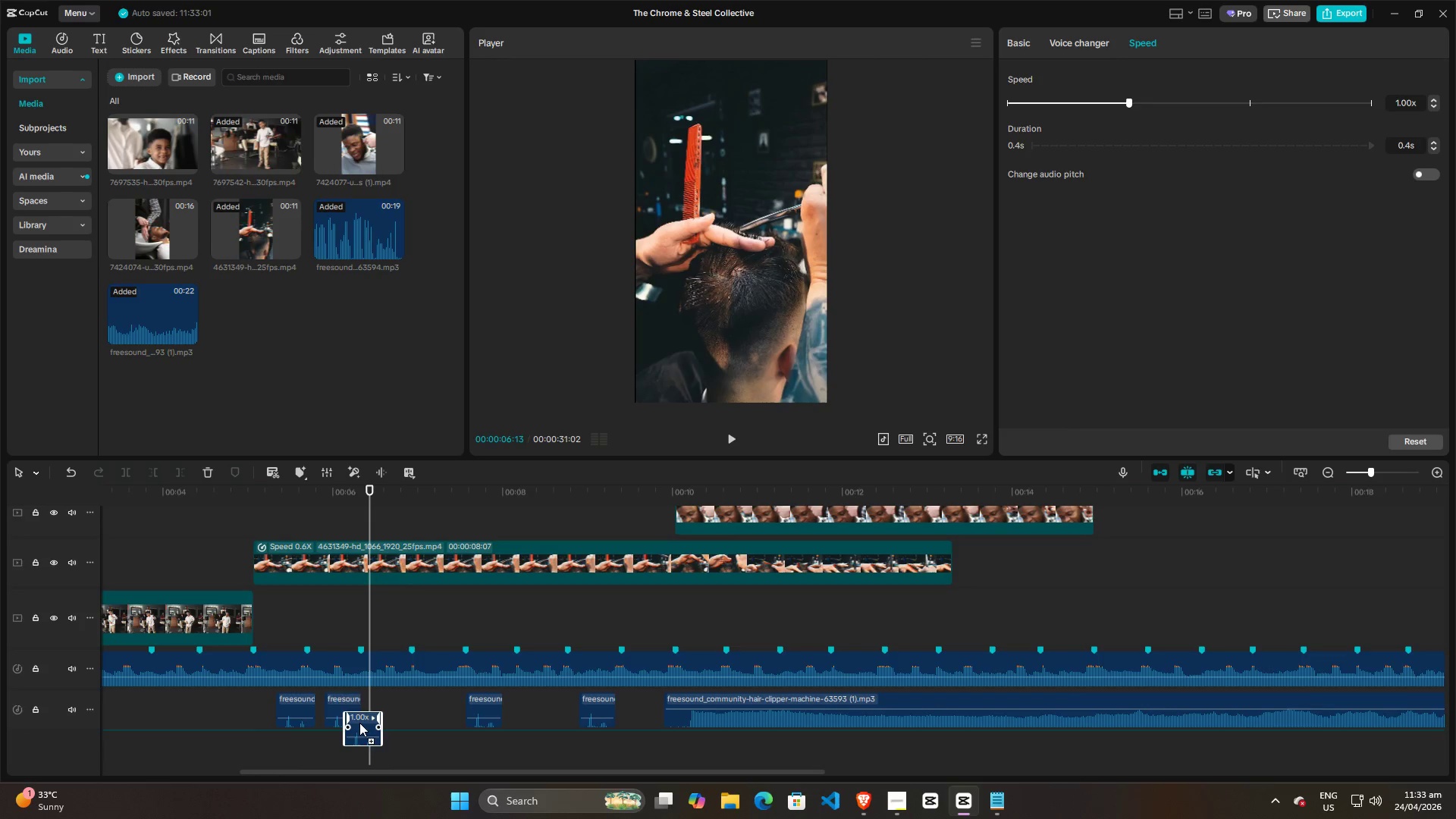 
key(Alt+AltLeft)
 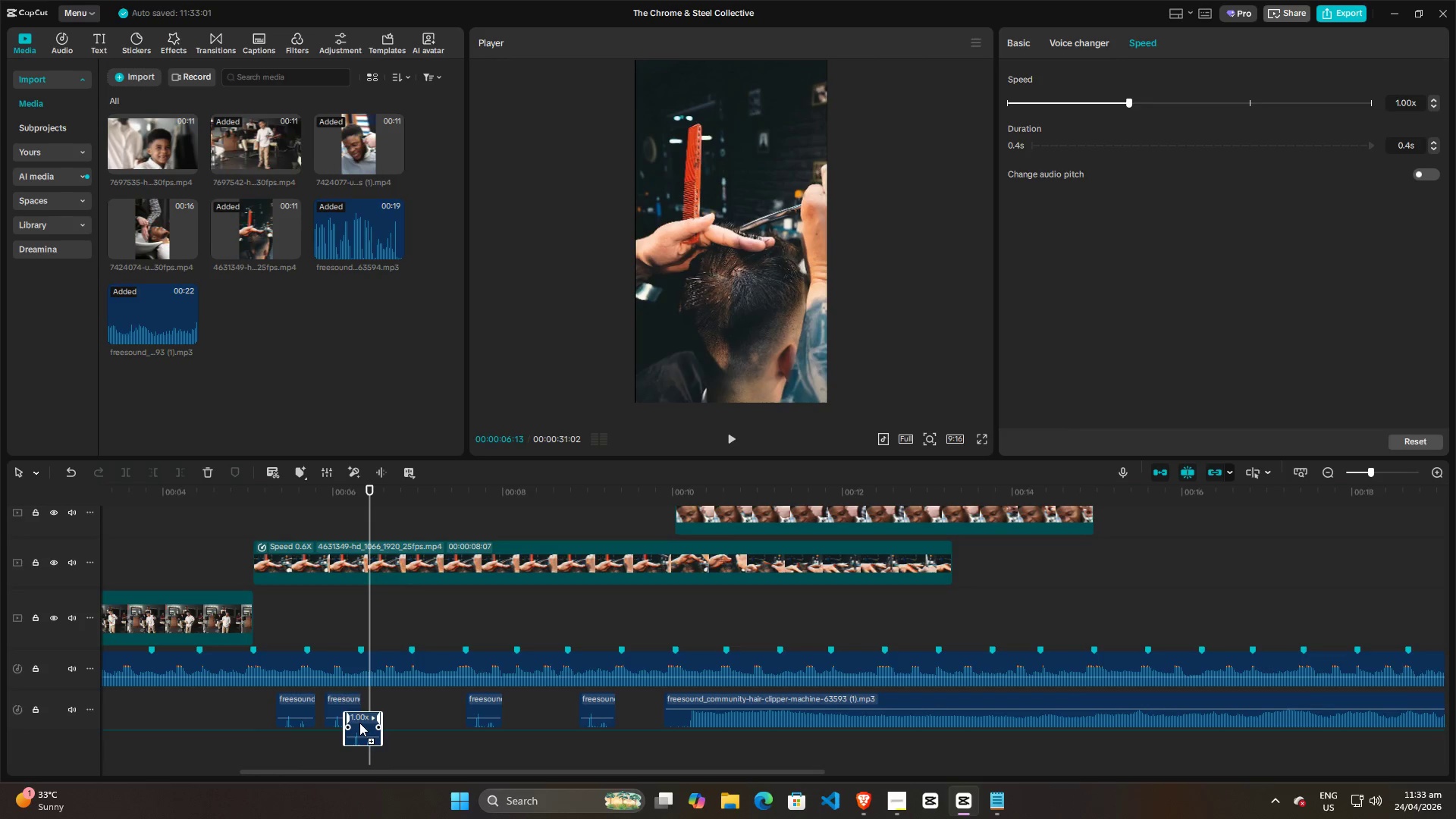 
key(Alt+AltLeft)
 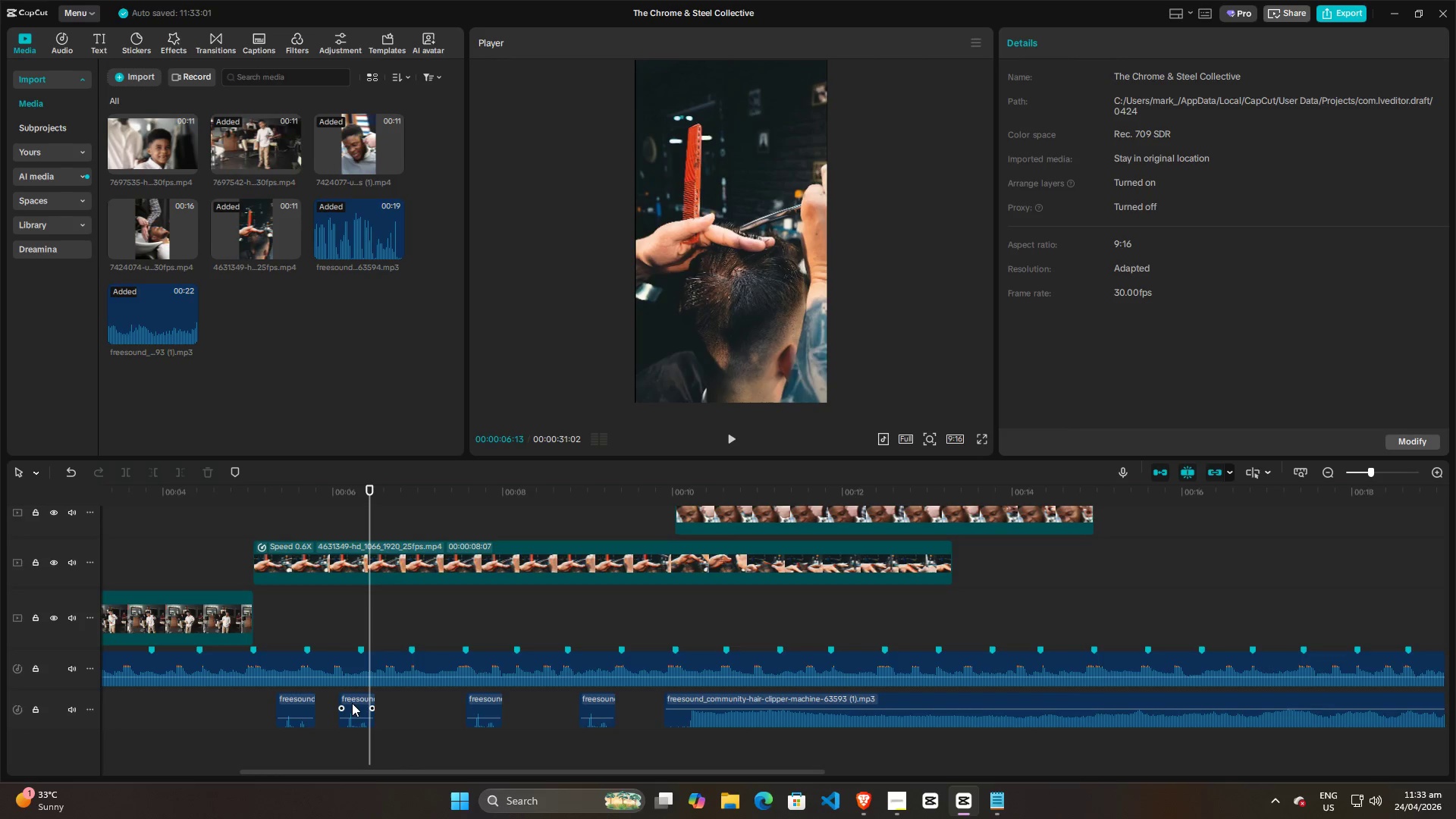 
key(Control+Z)
 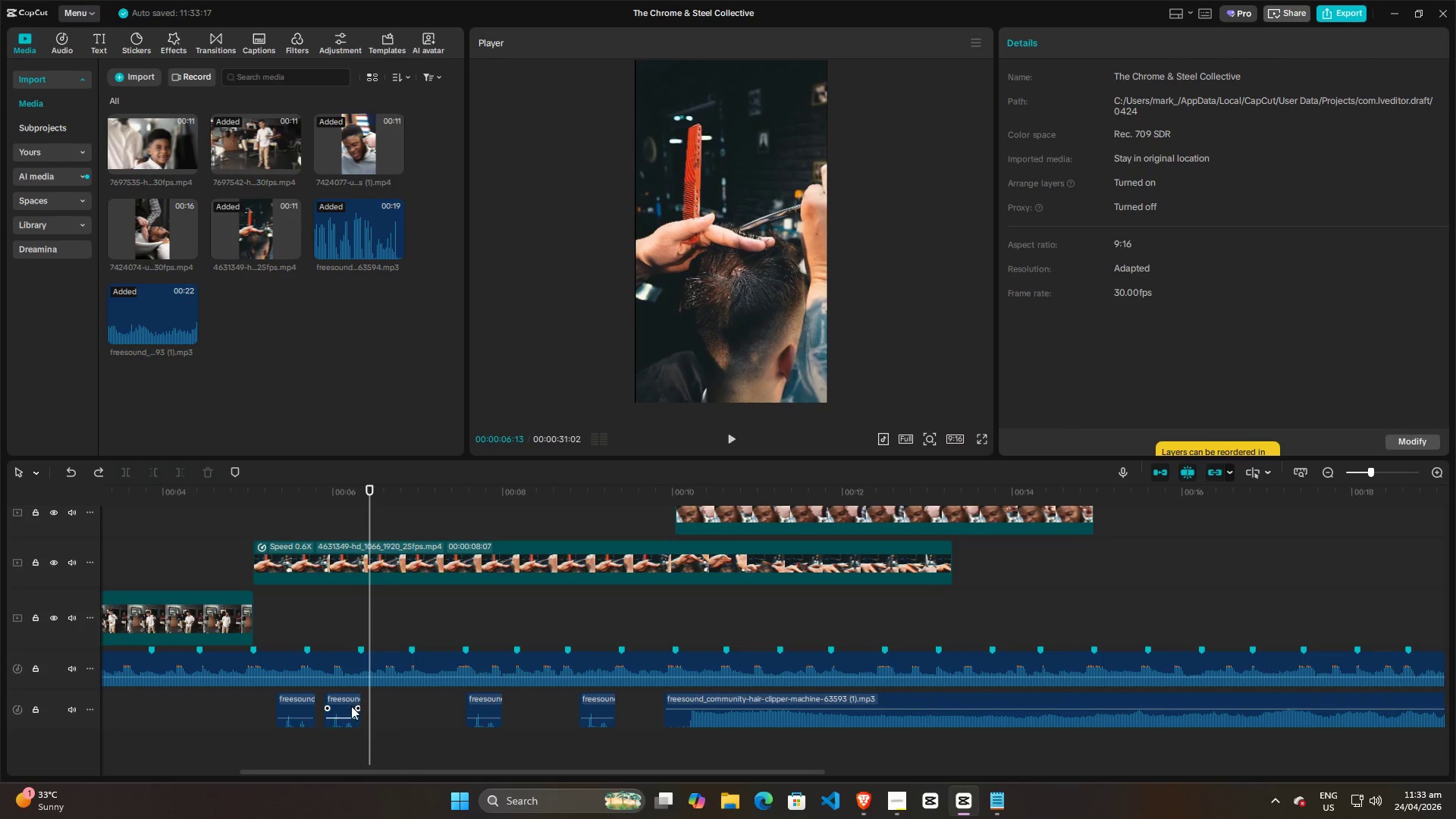 
hold_key(key=AltLeft, duration=1.22)
left_click_drag(start_coordinate=[344, 702], to_coordinate=[350, 731])
 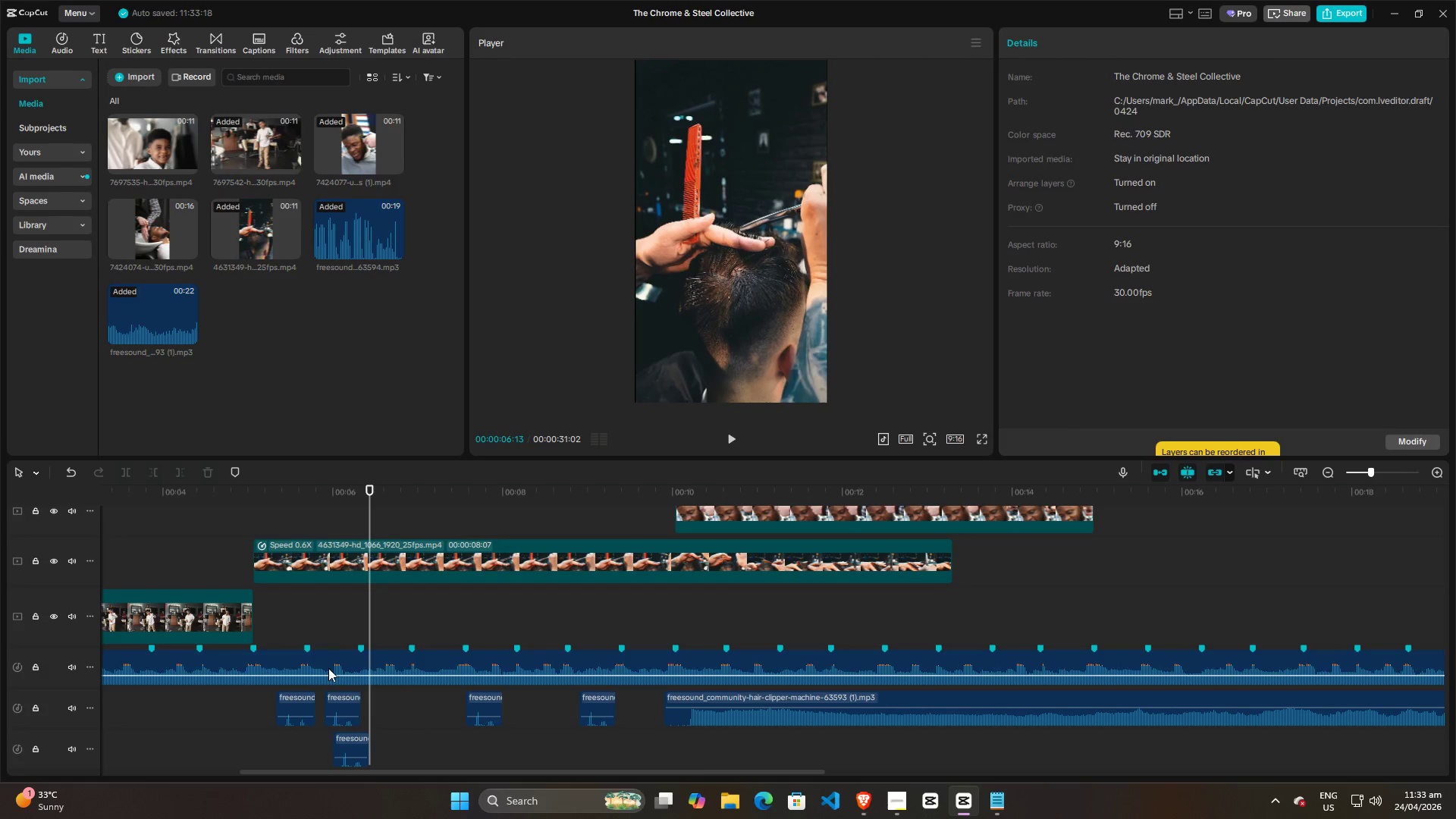 
left_click([321, 620])
 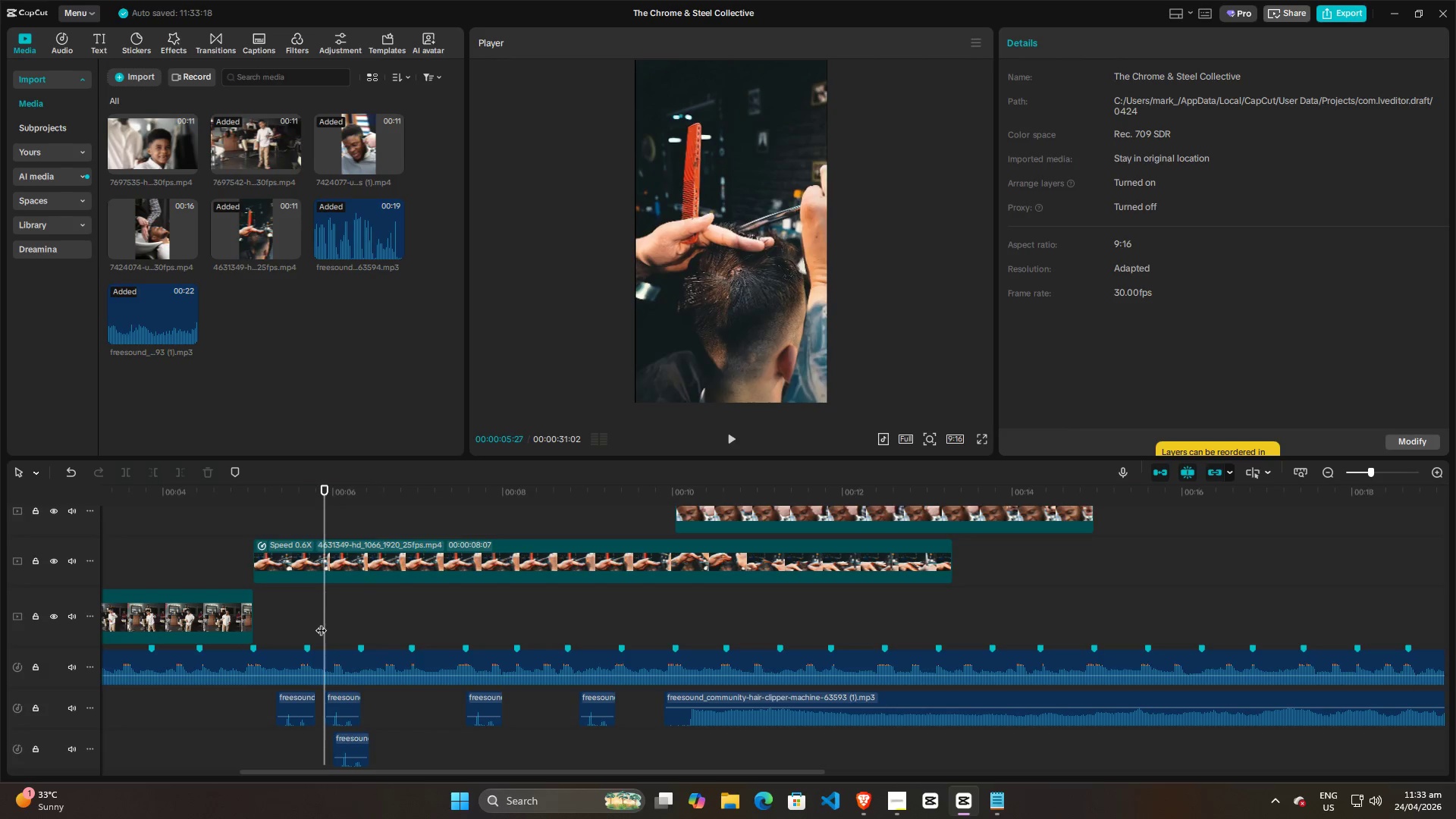 
key(Space)
 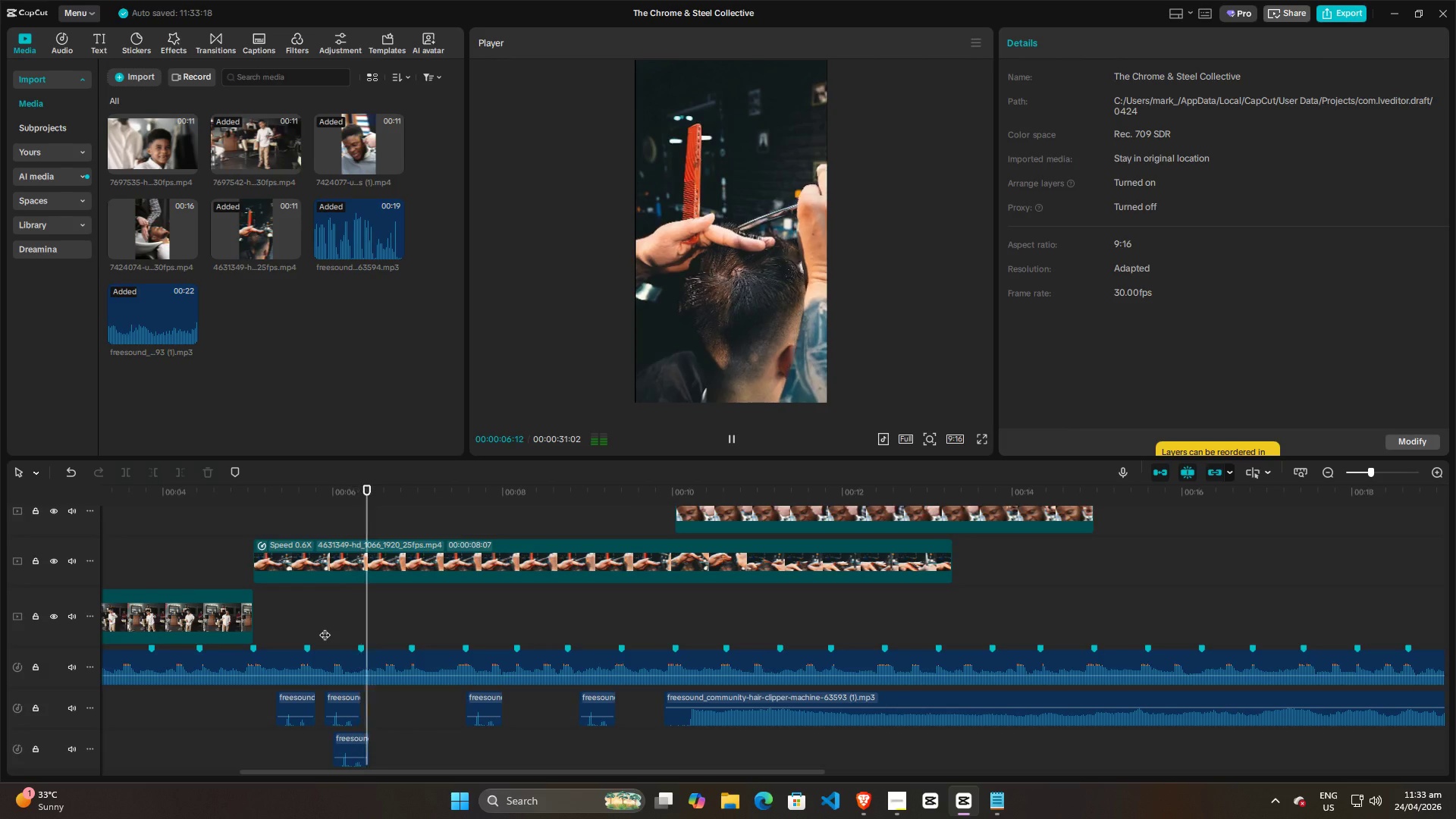 
key(Space)
 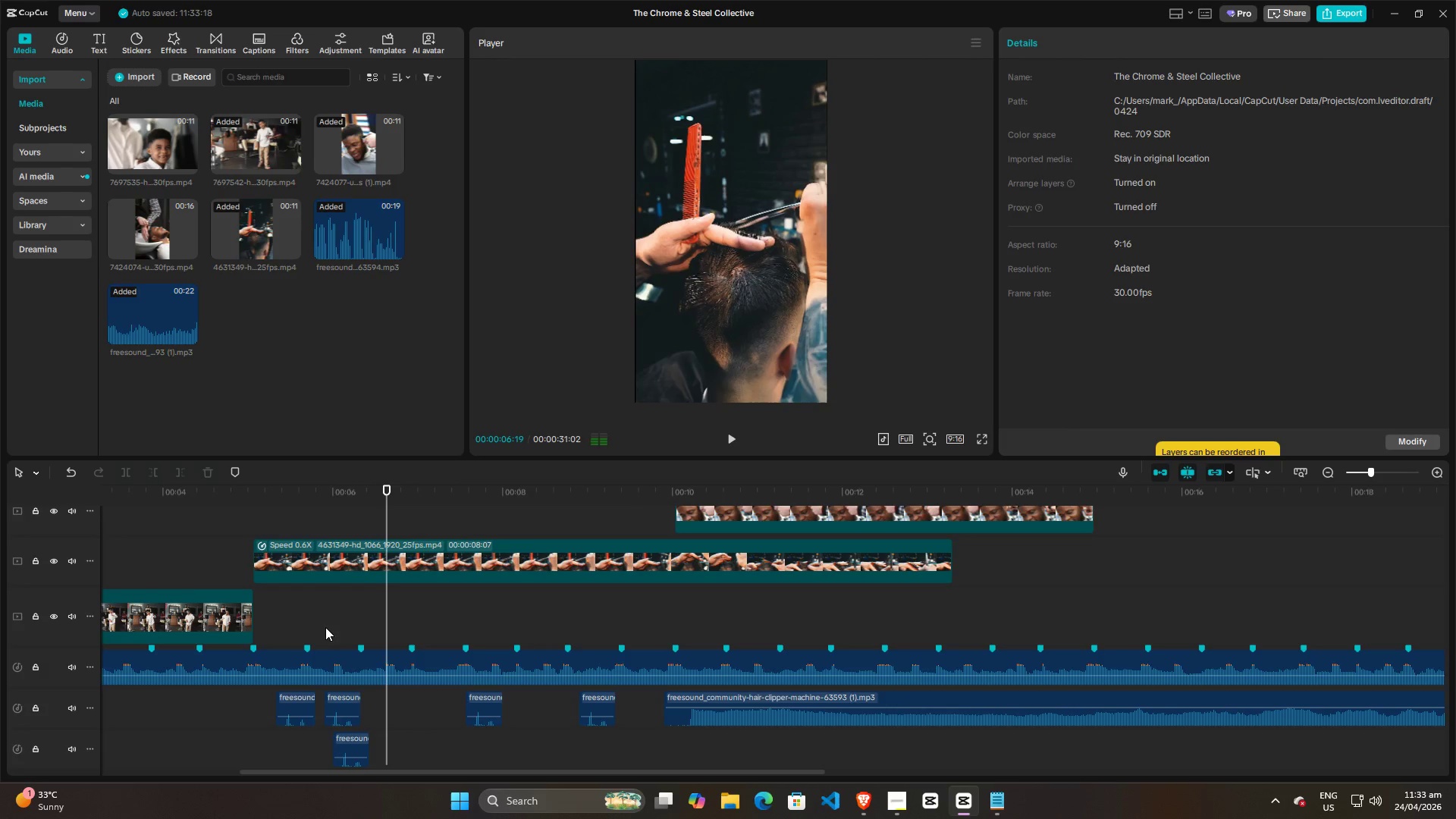 
left_click([325, 627])
 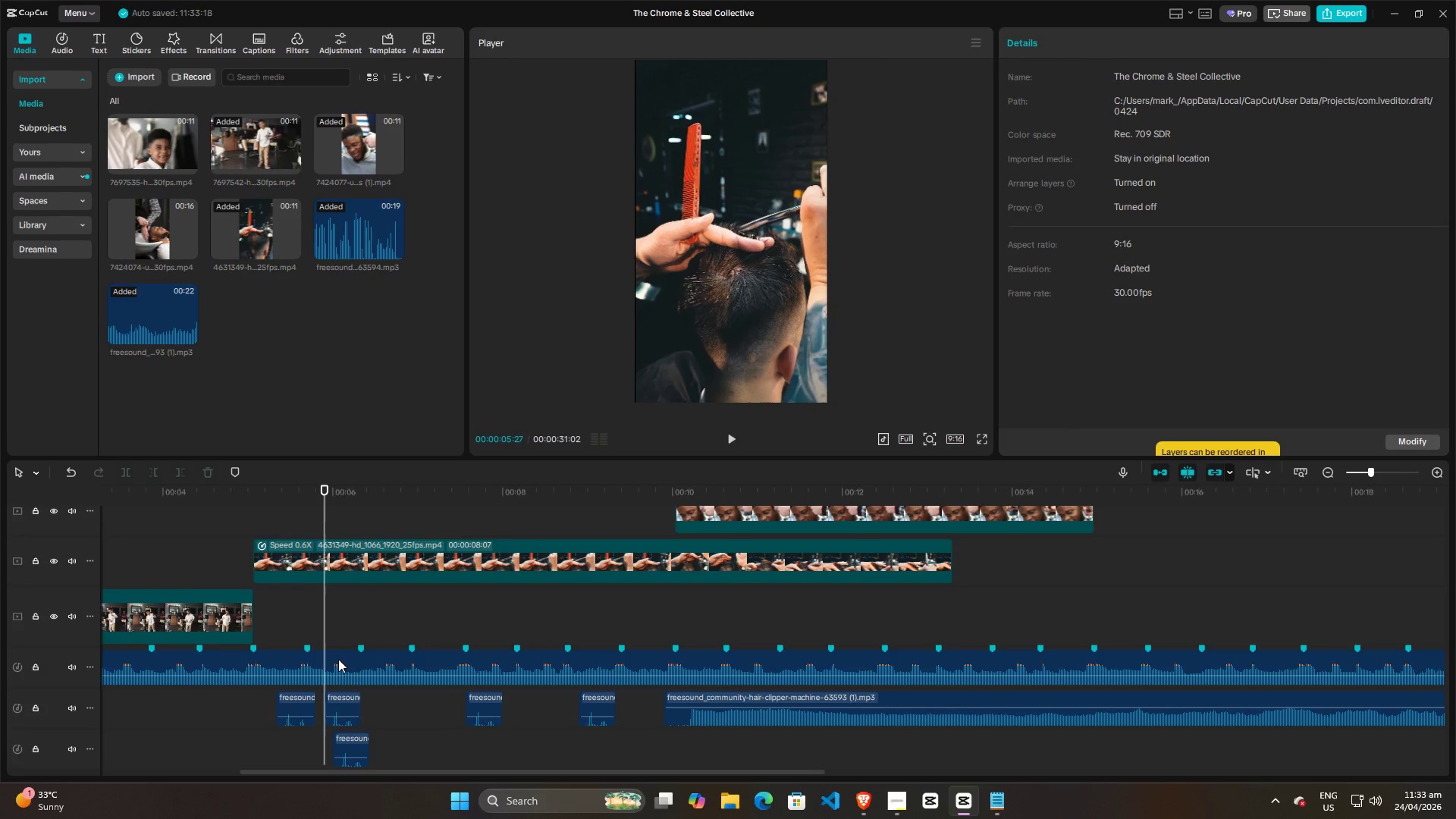 
key(Space)
 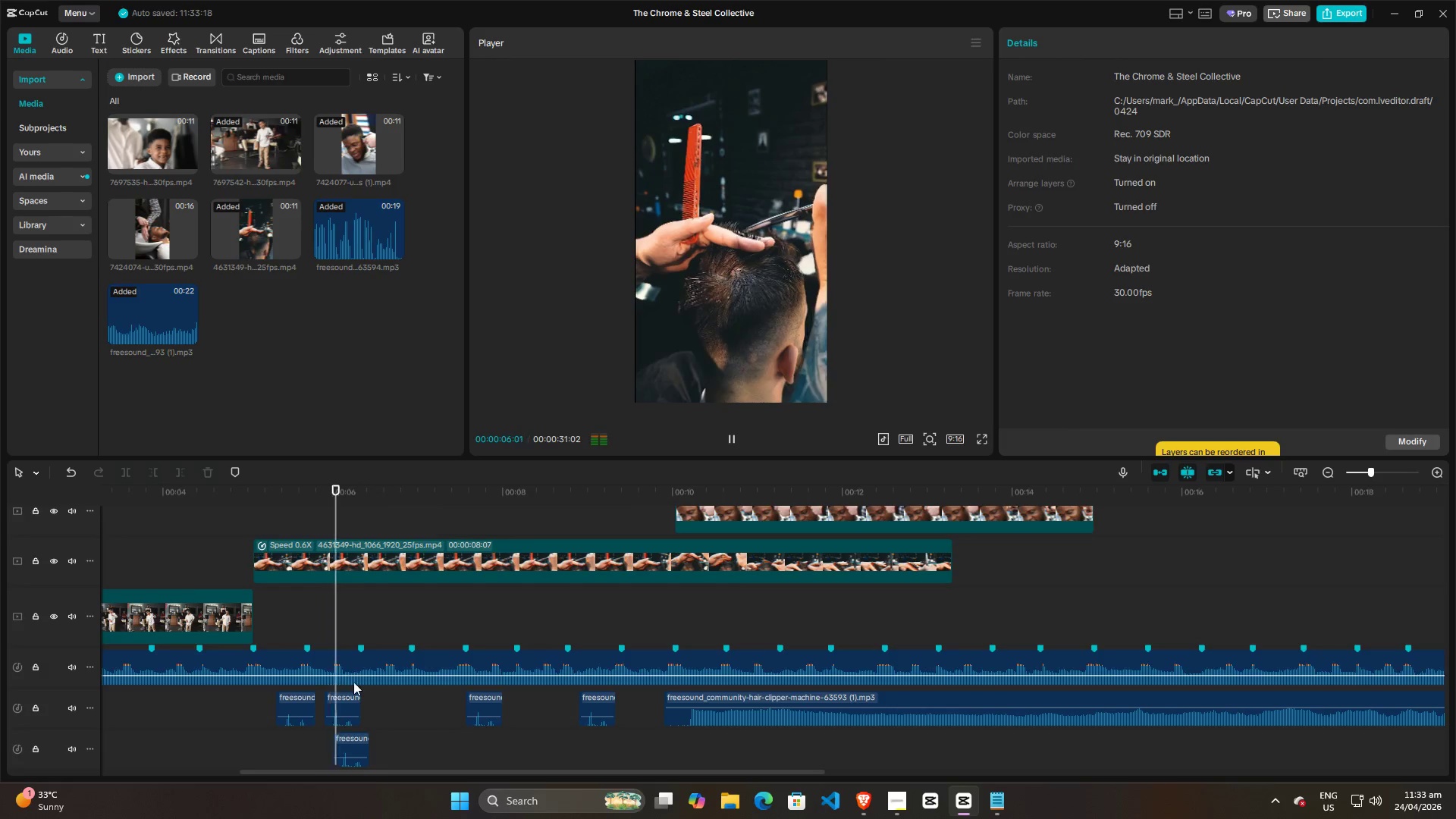 
key(Space)
 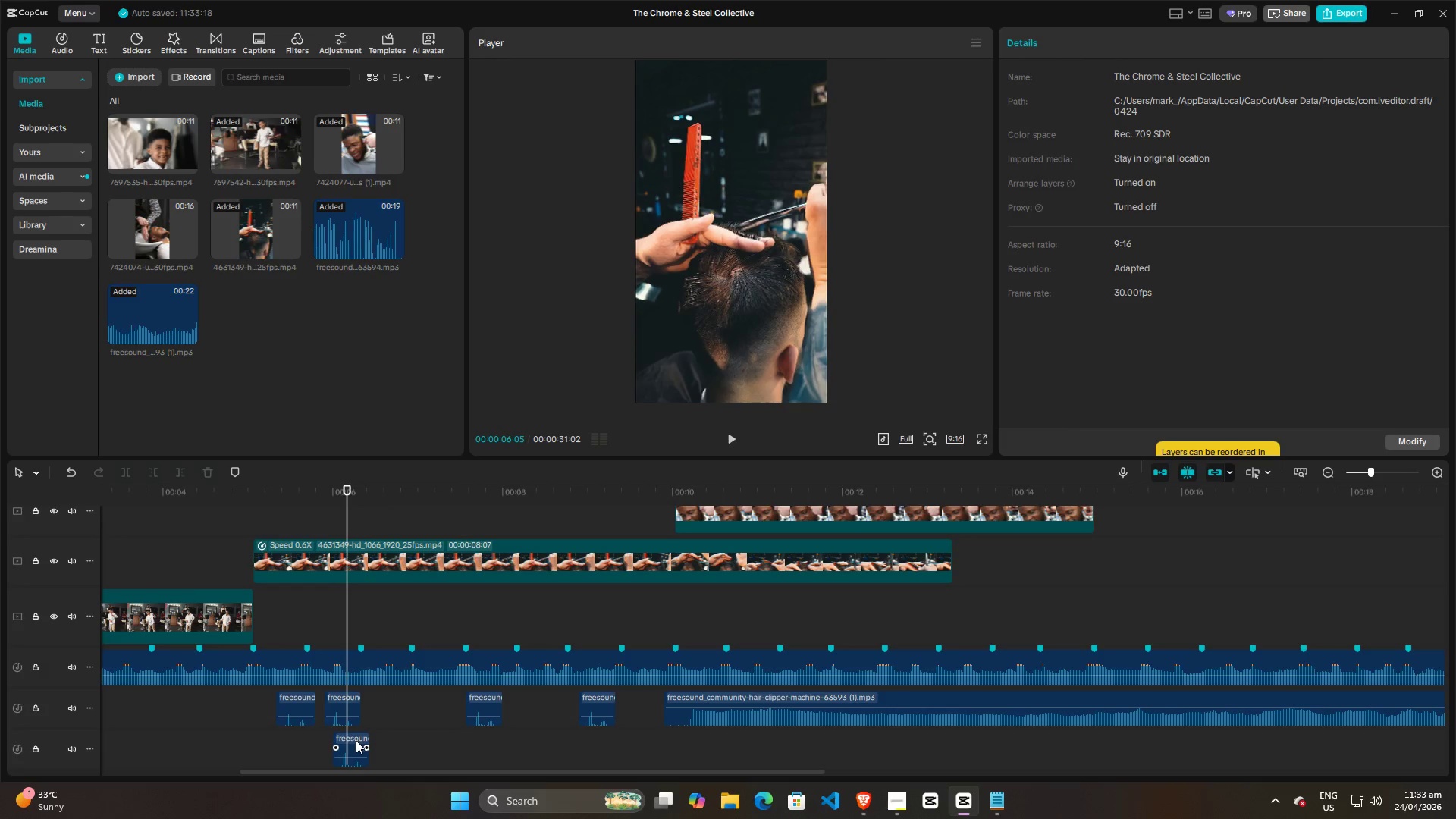 
left_click_drag(start_coordinate=[356, 740], to_coordinate=[363, 742])
 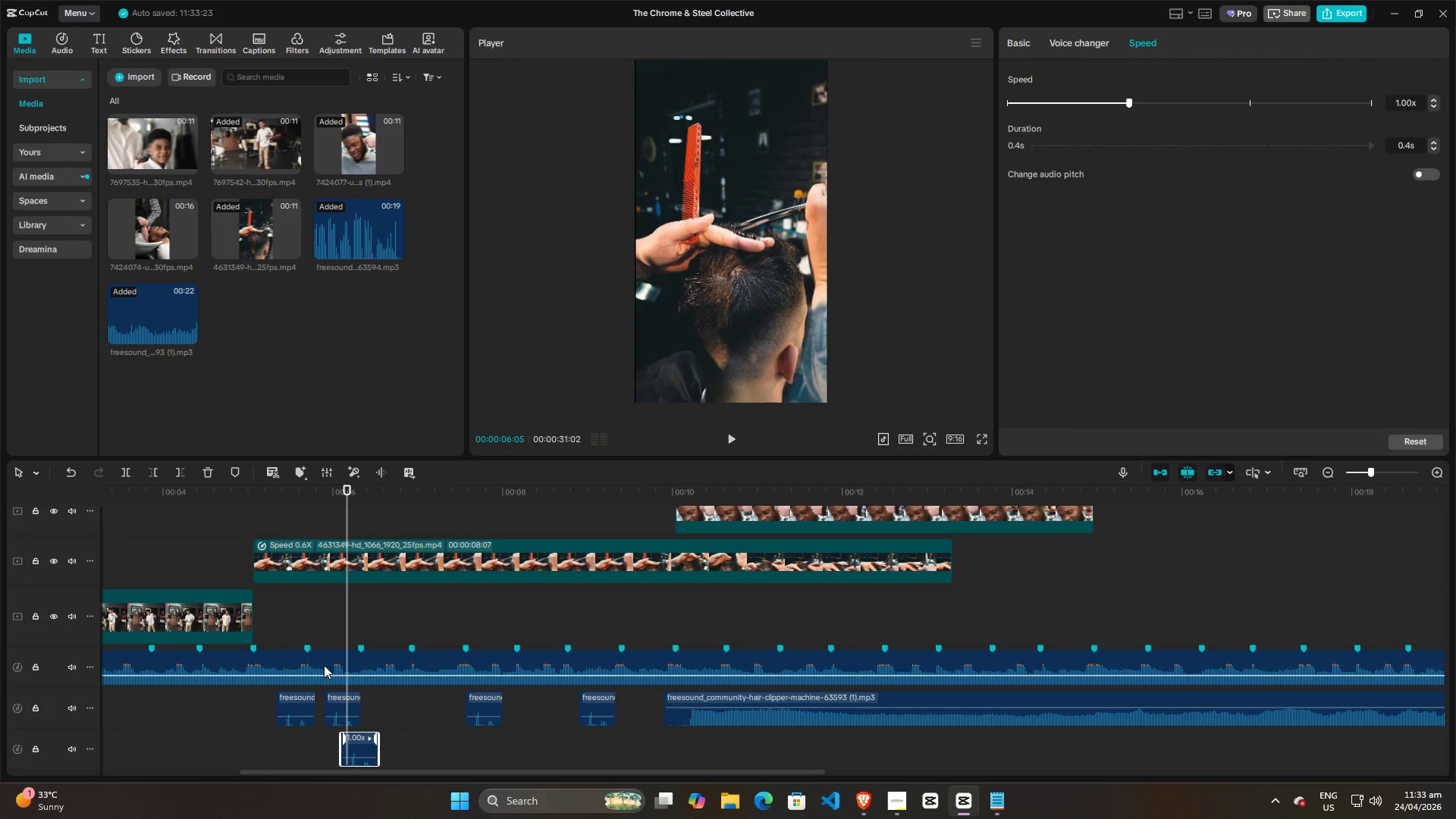 
left_click([311, 635])
 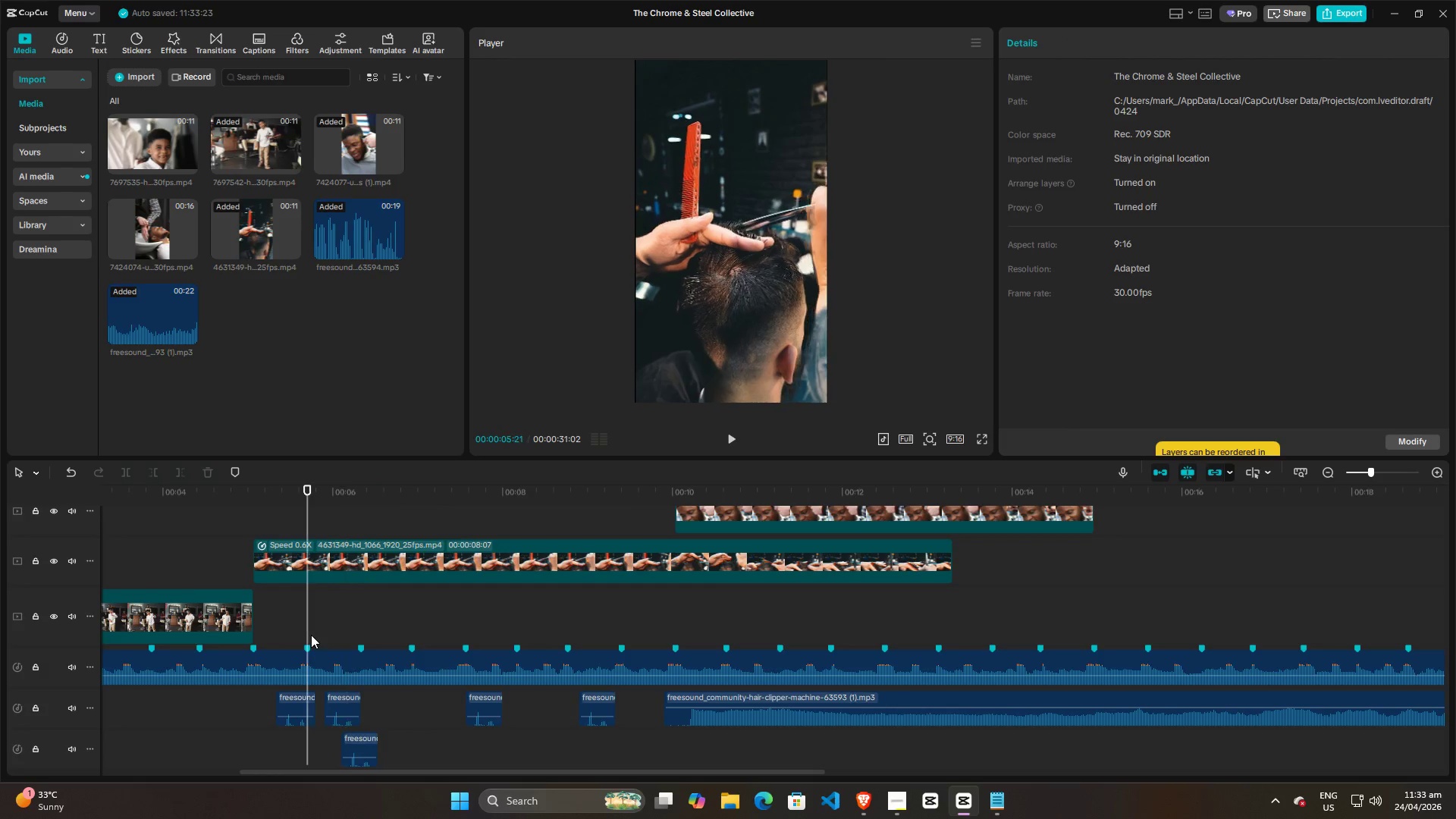 
key(Space)
 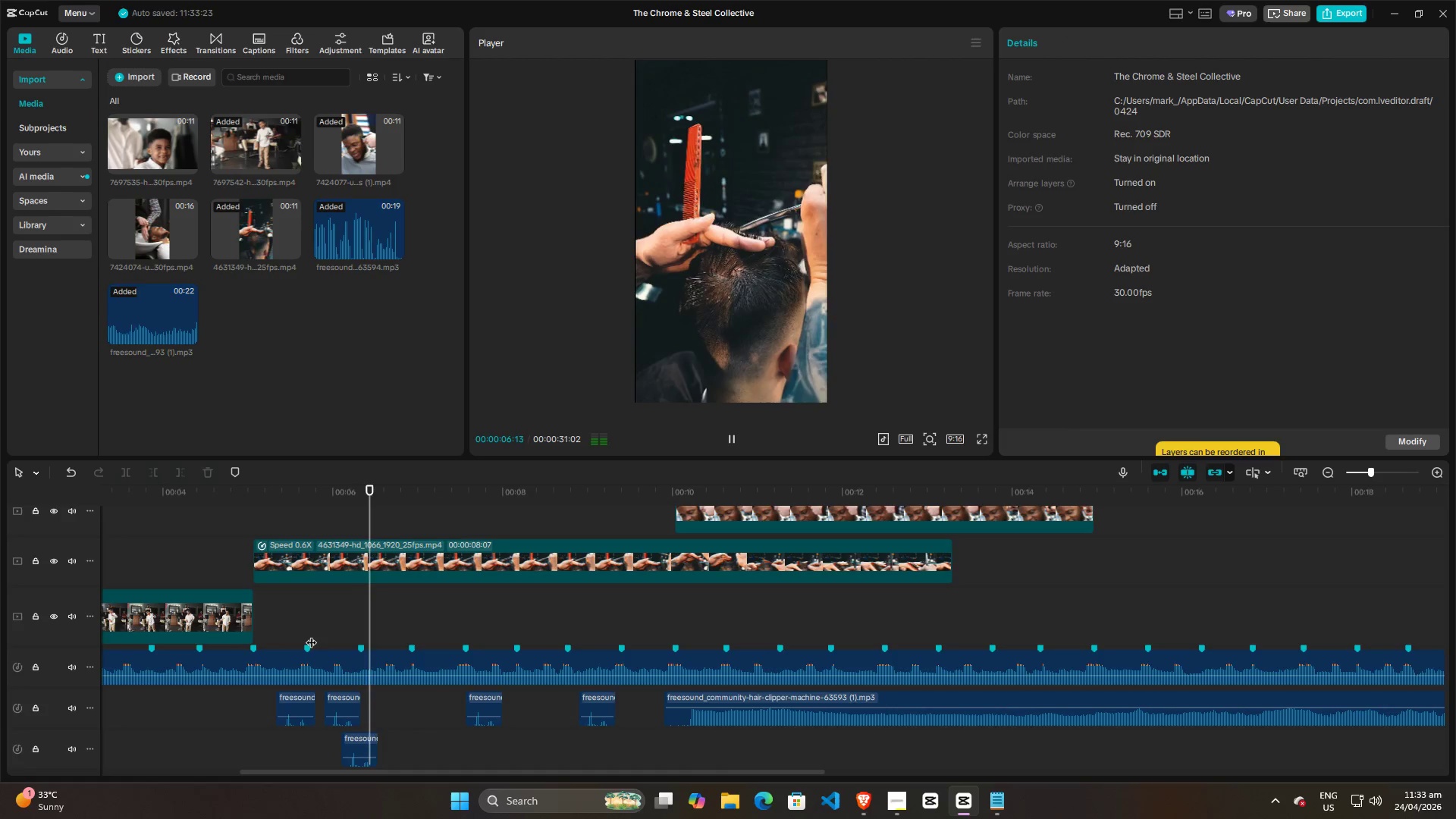 
key(Space)
 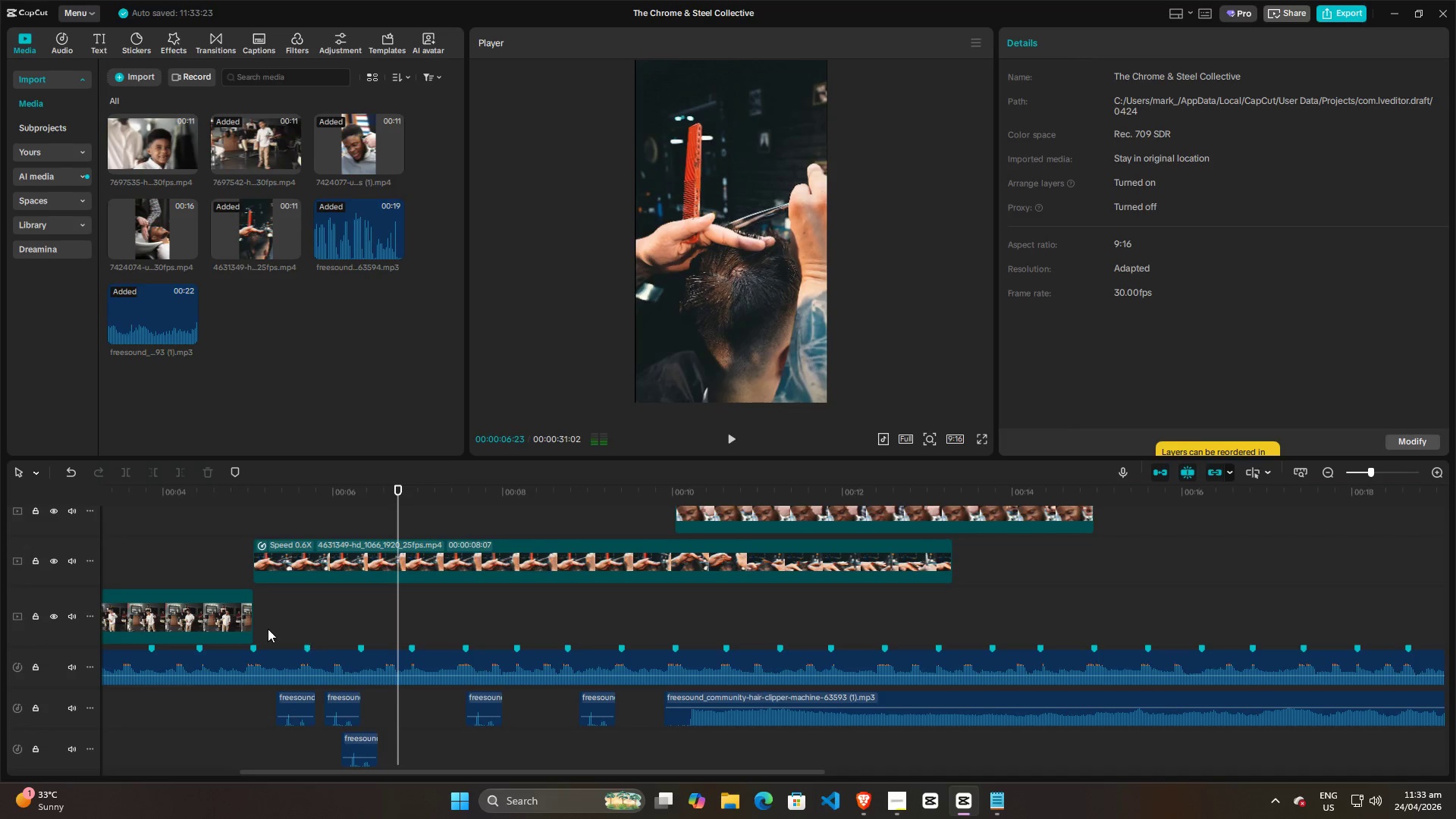 
left_click([262, 629])
 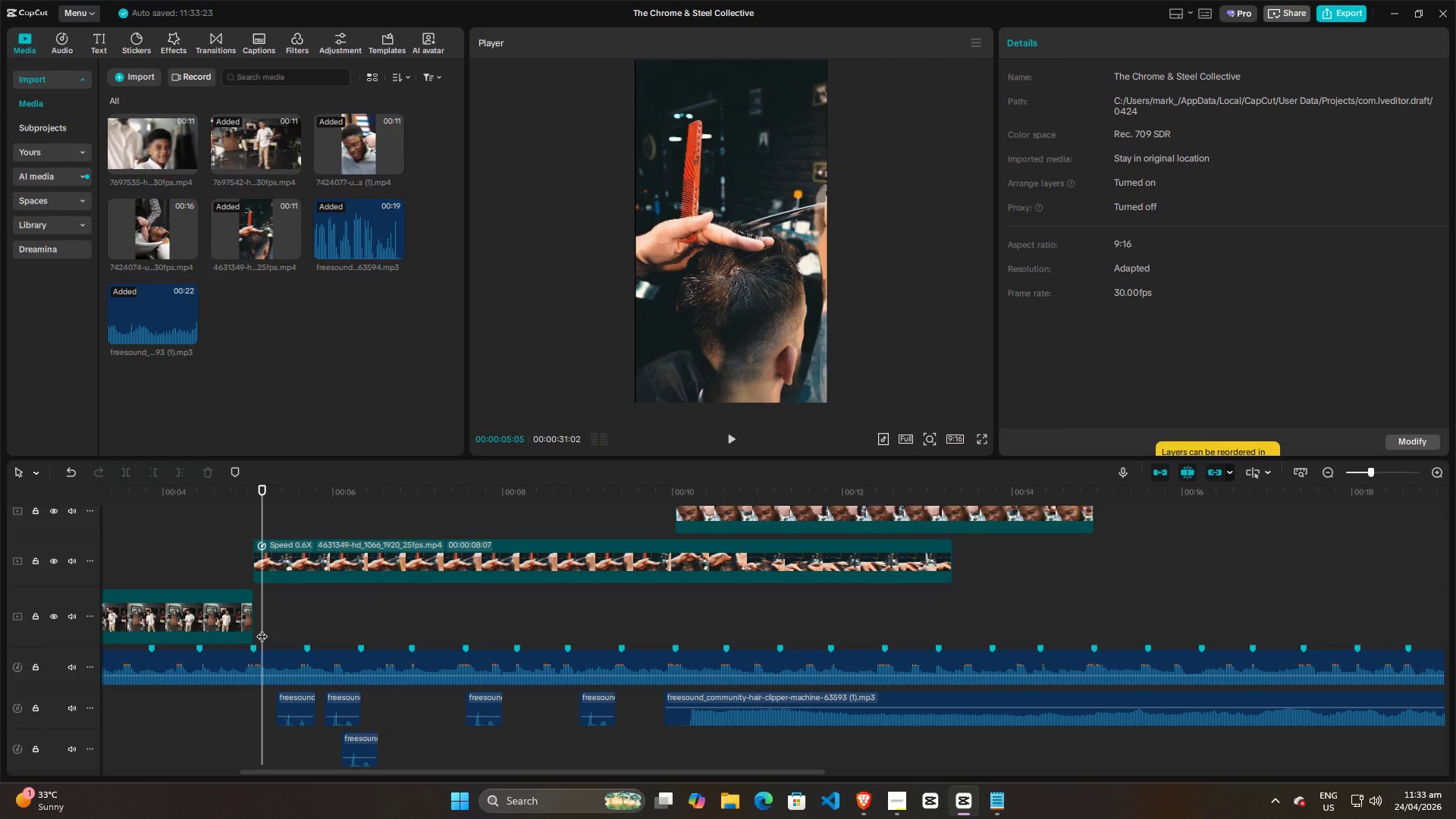 
key(Space)
 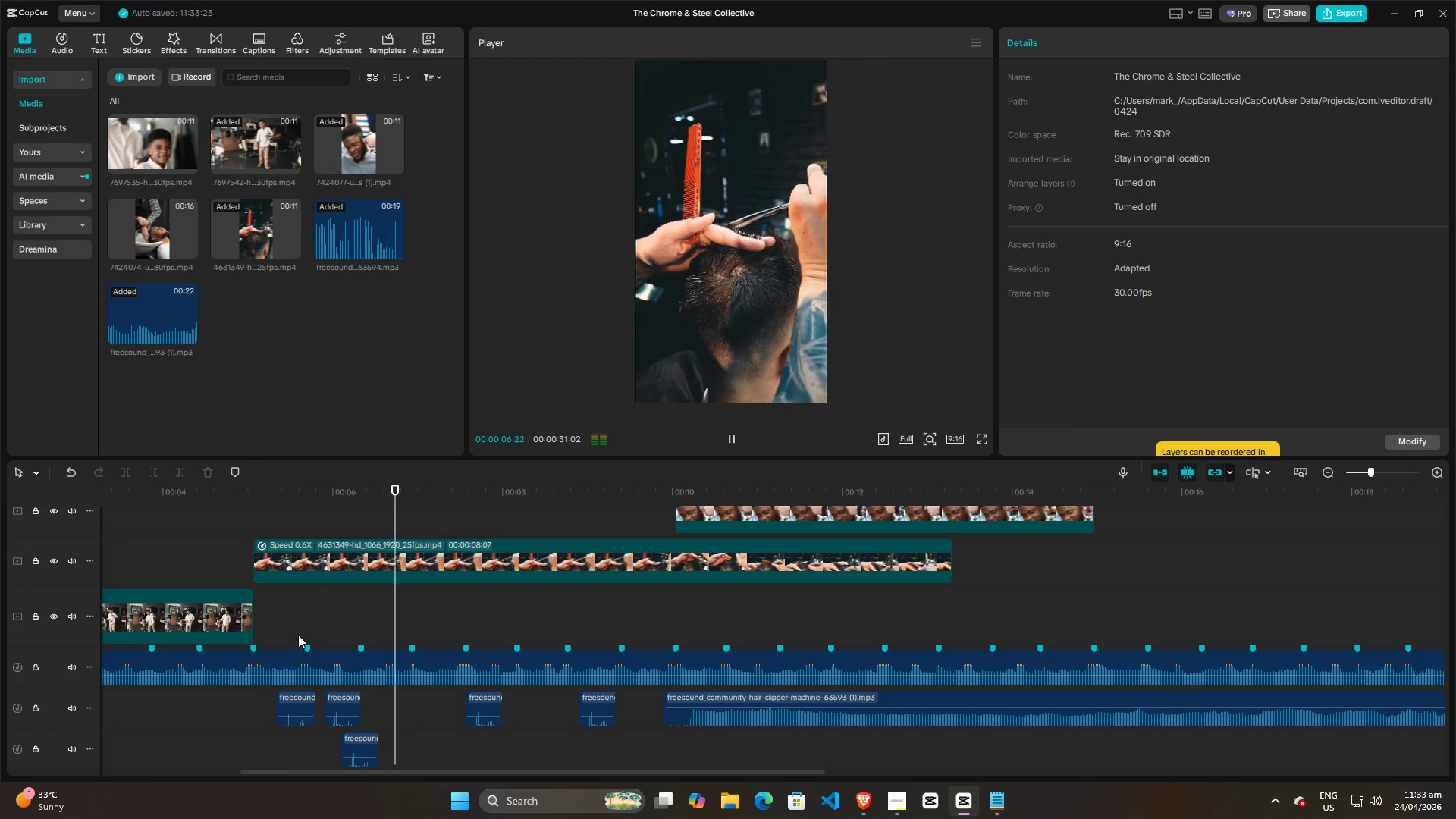 
key(Space)
 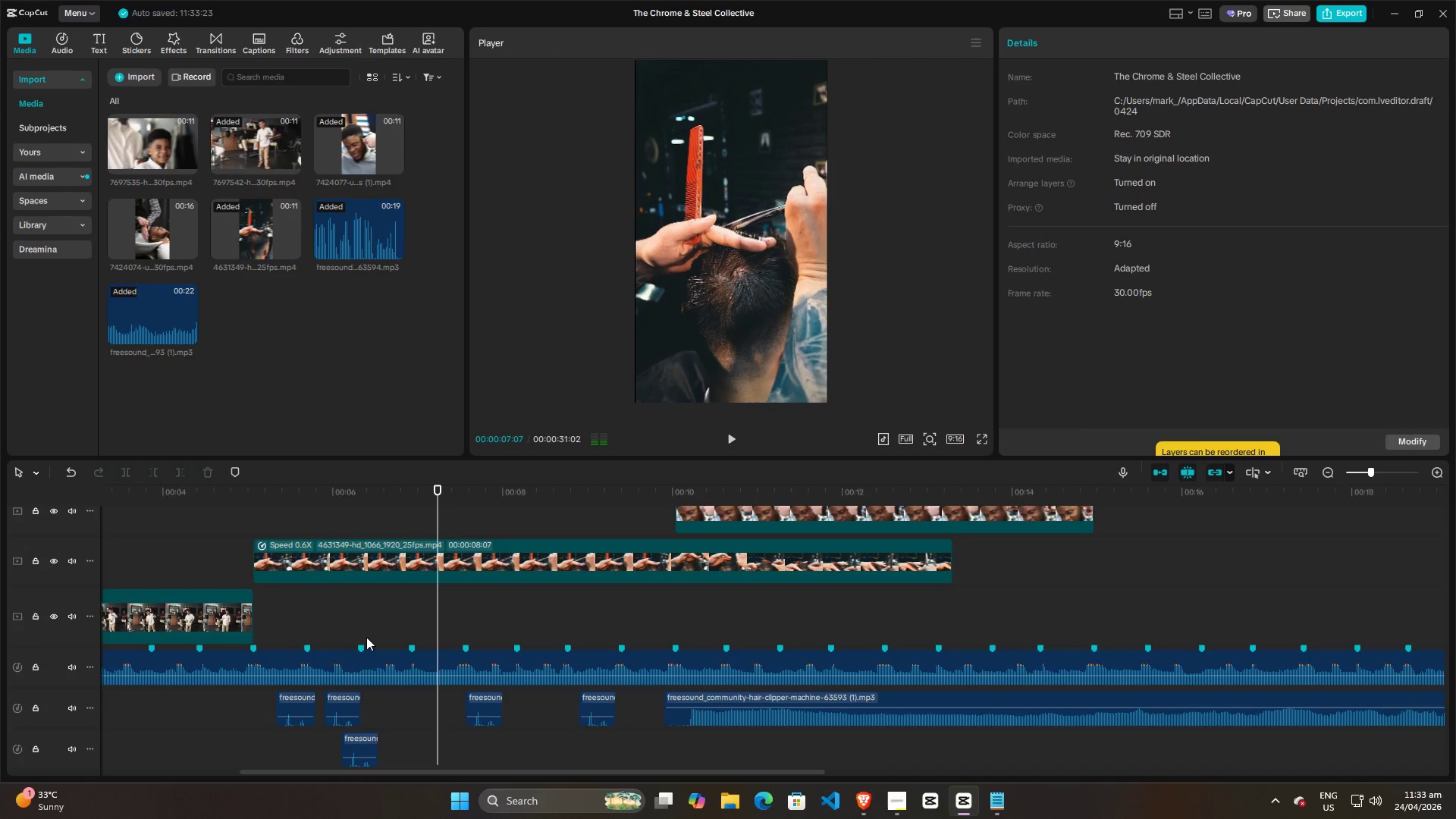 
hold_key(key=ControlLeft, duration=0.7)
scroll: coordinate [362, 633], scroll_direction: down, amount: 8.0
 